 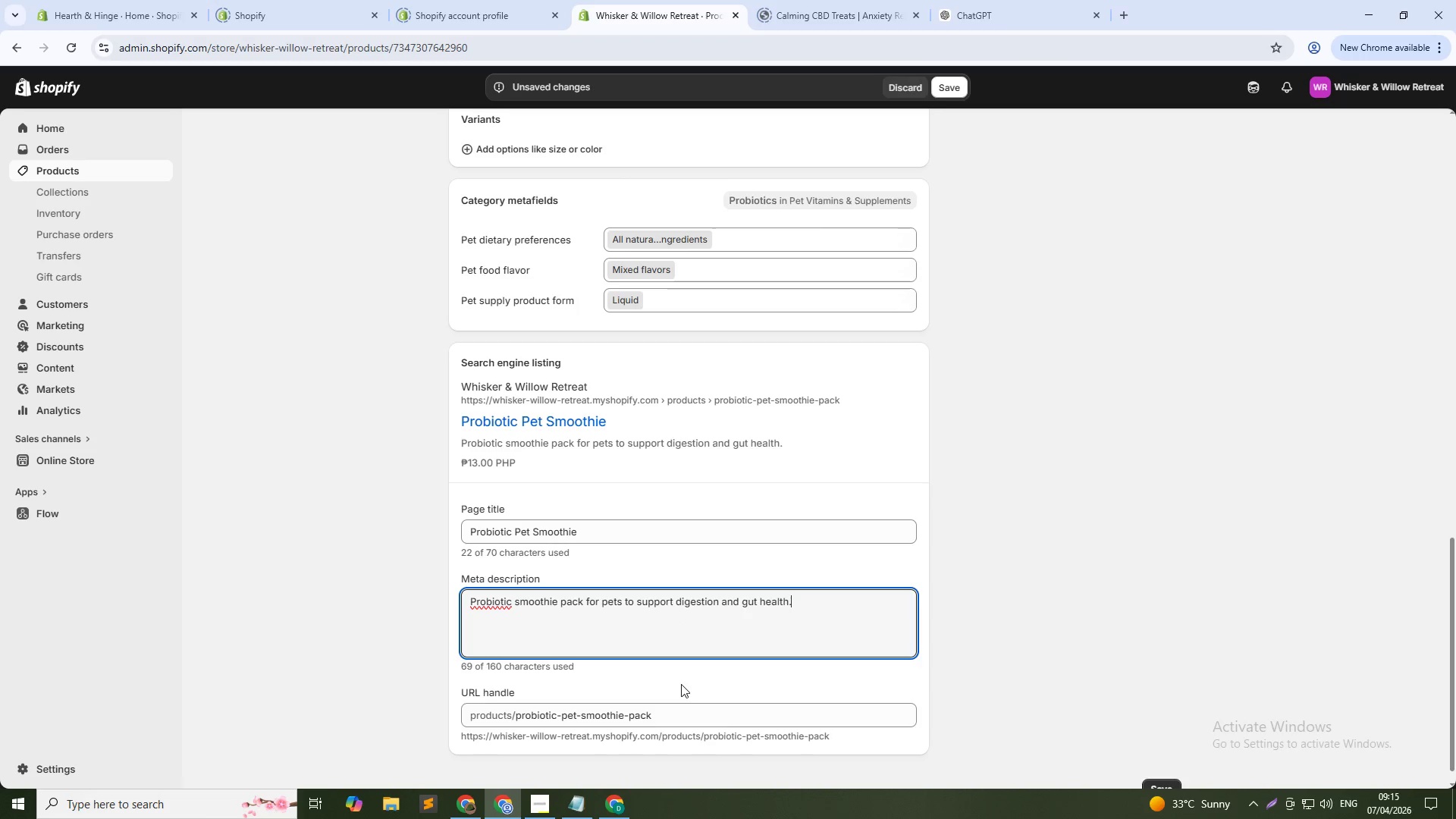 
left_click([951, 82])
 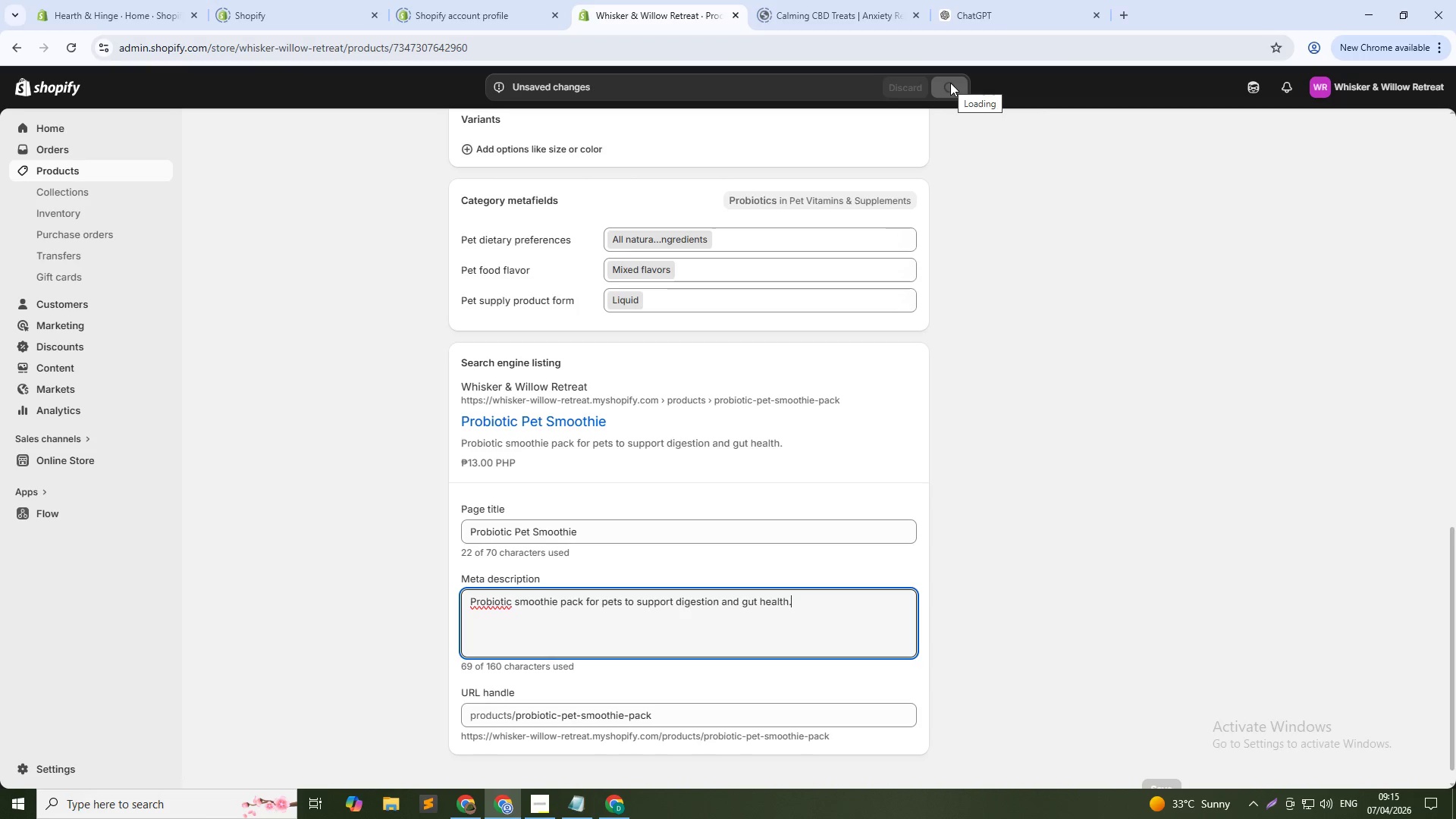 
wait(6.8)
 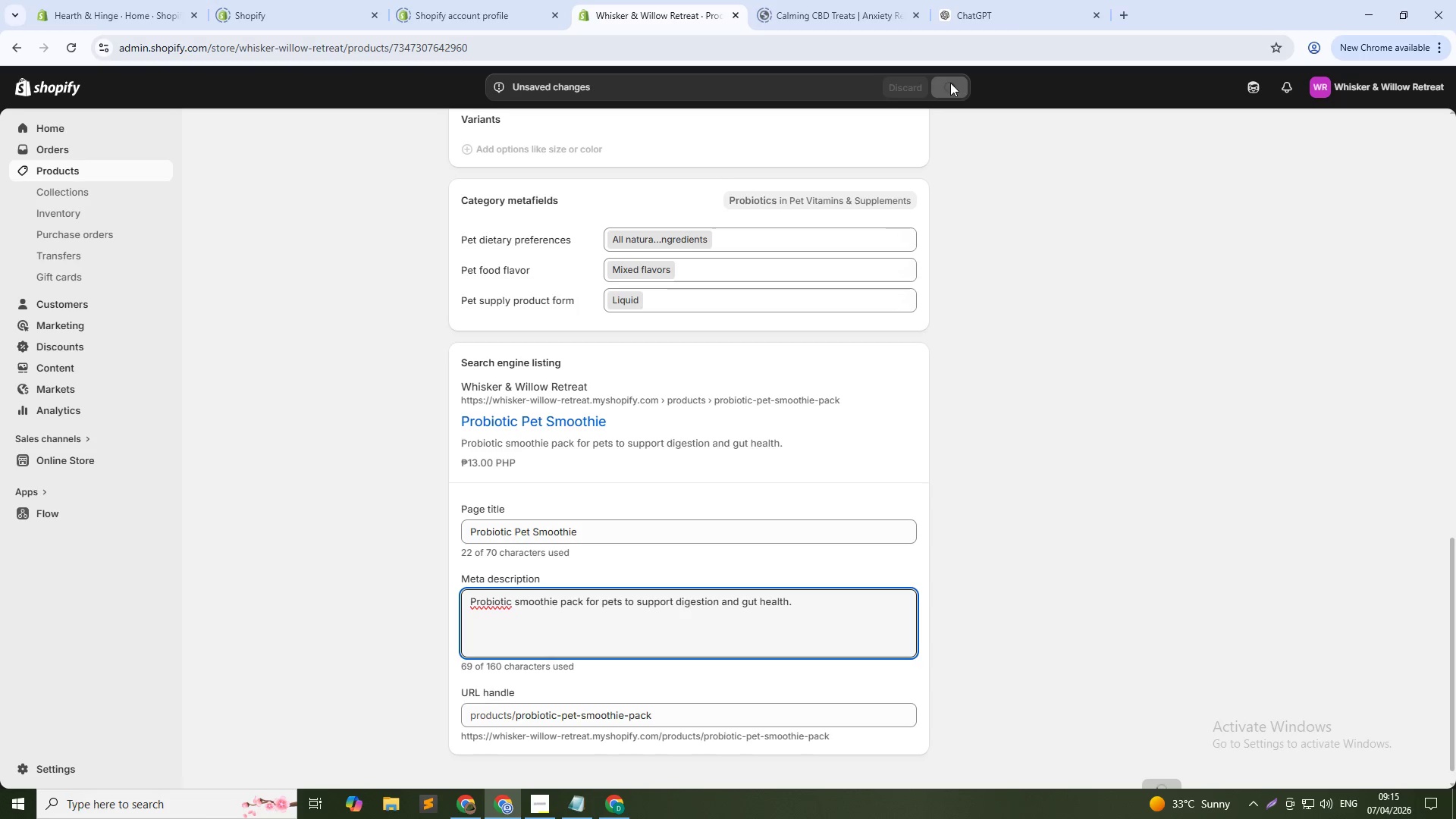 
scroll: coordinate [481, 211], scroll_direction: up, amount: 16.0
 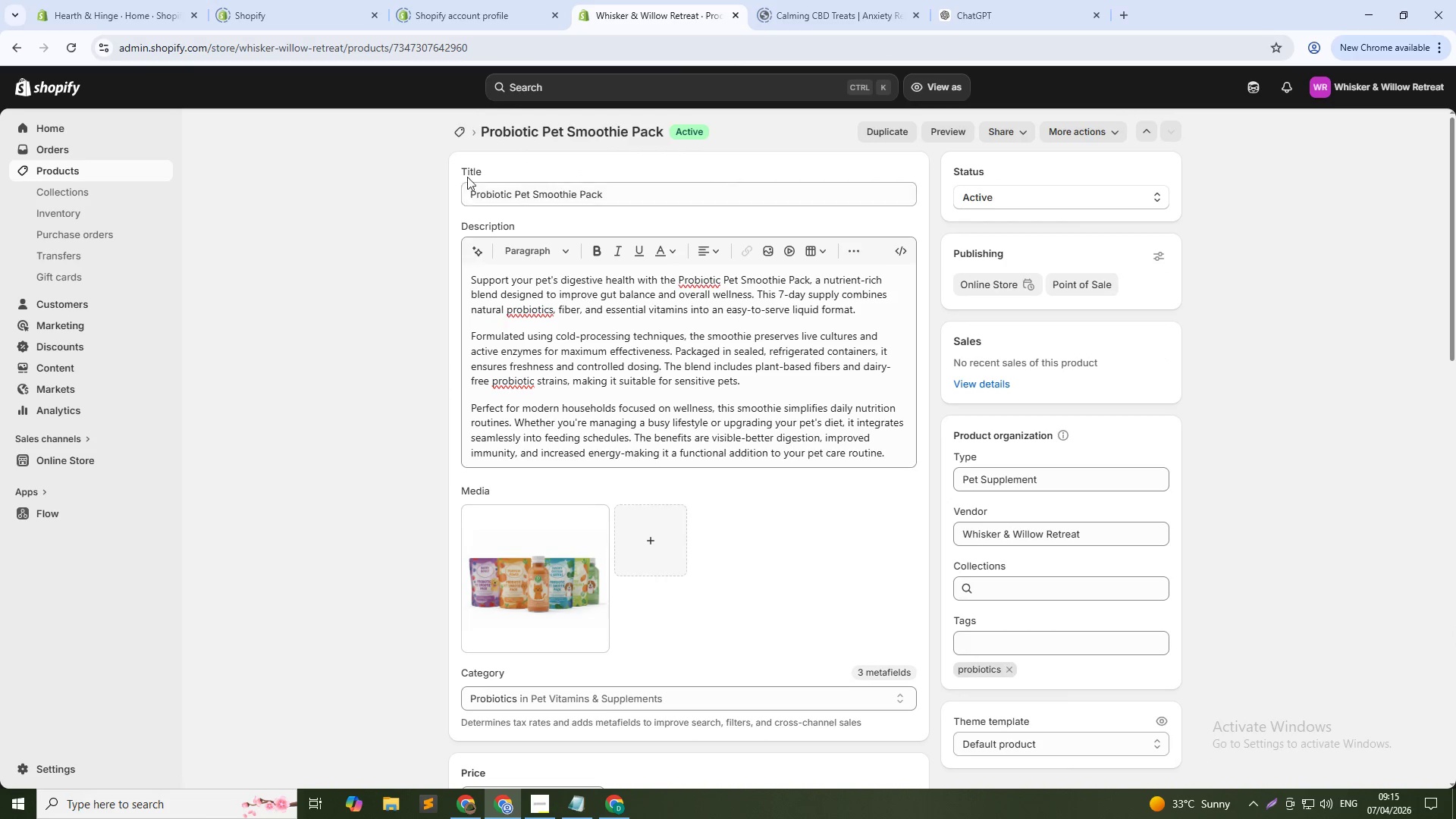 
left_click([462, 125])
 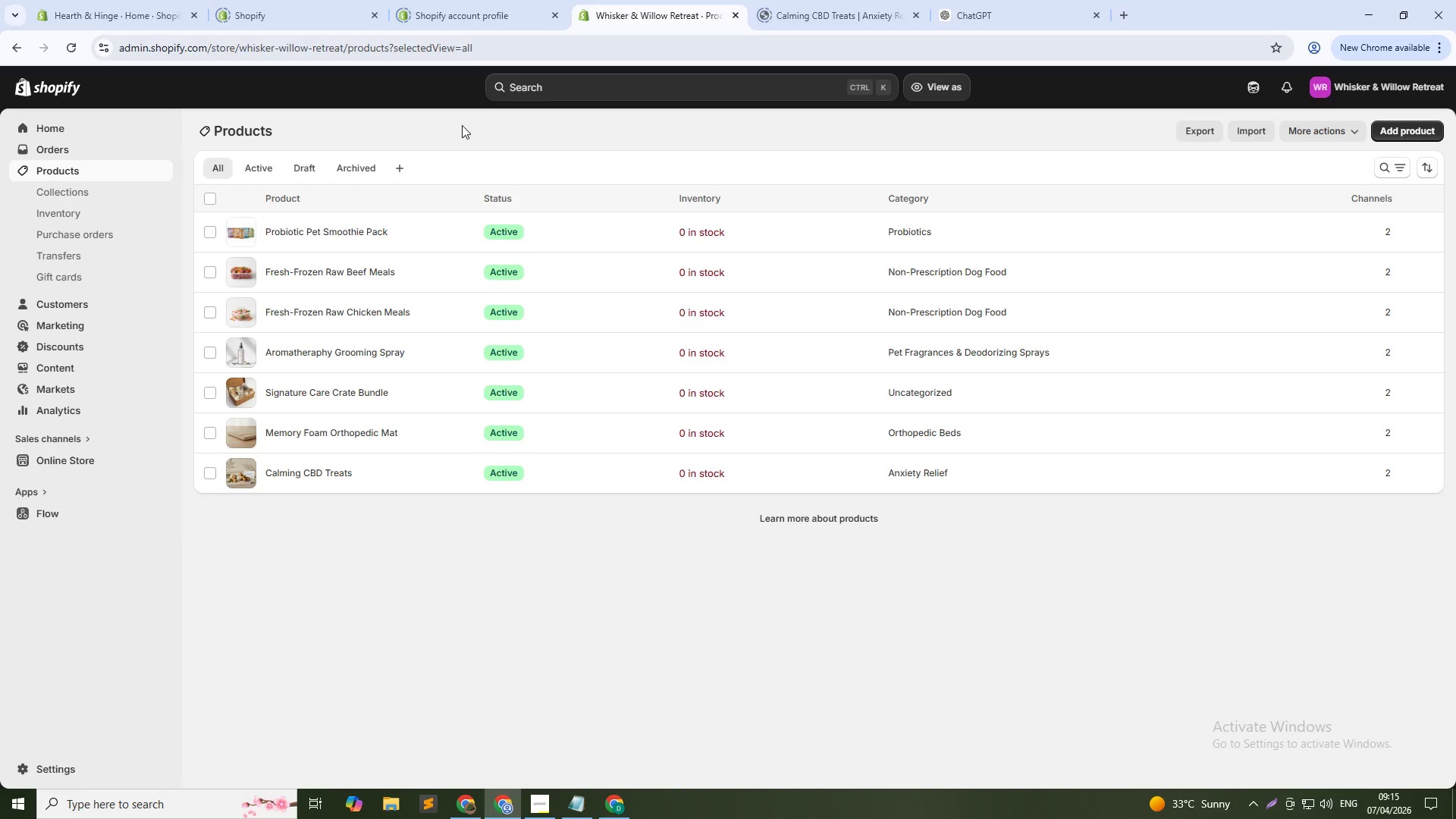 
wait(9.14)
 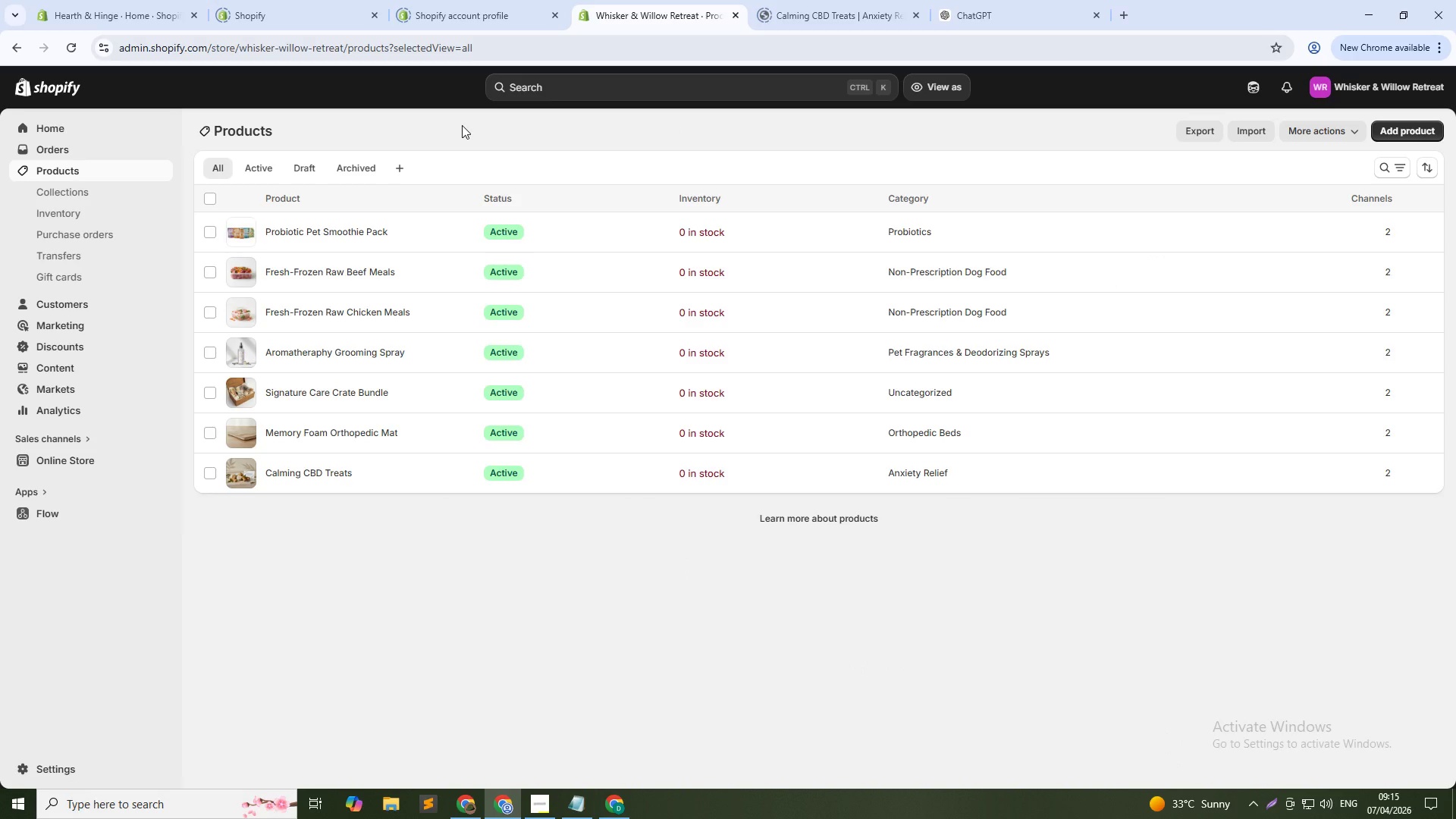 
left_click([1410, 136])
 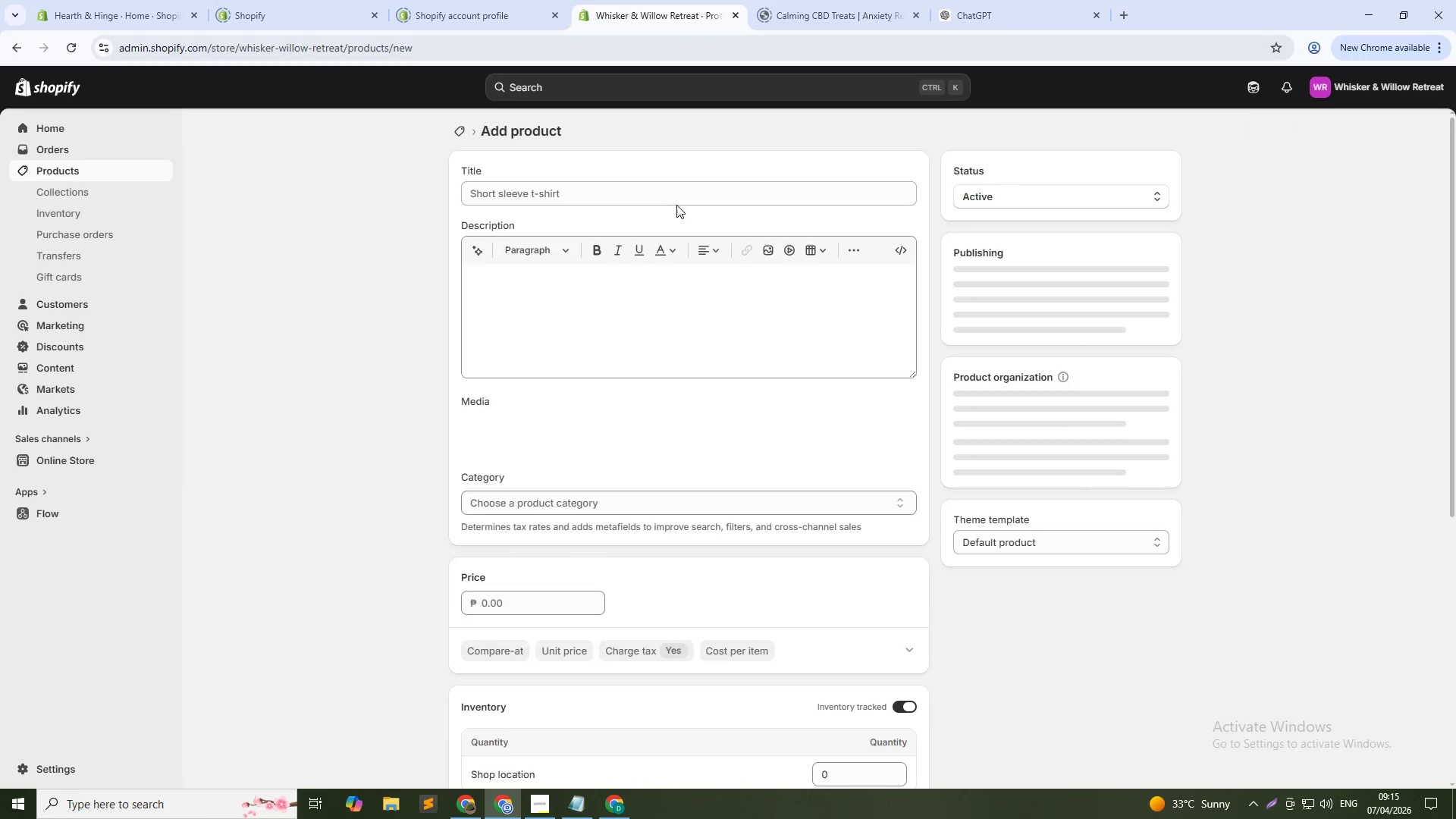 
left_click([667, 191])
 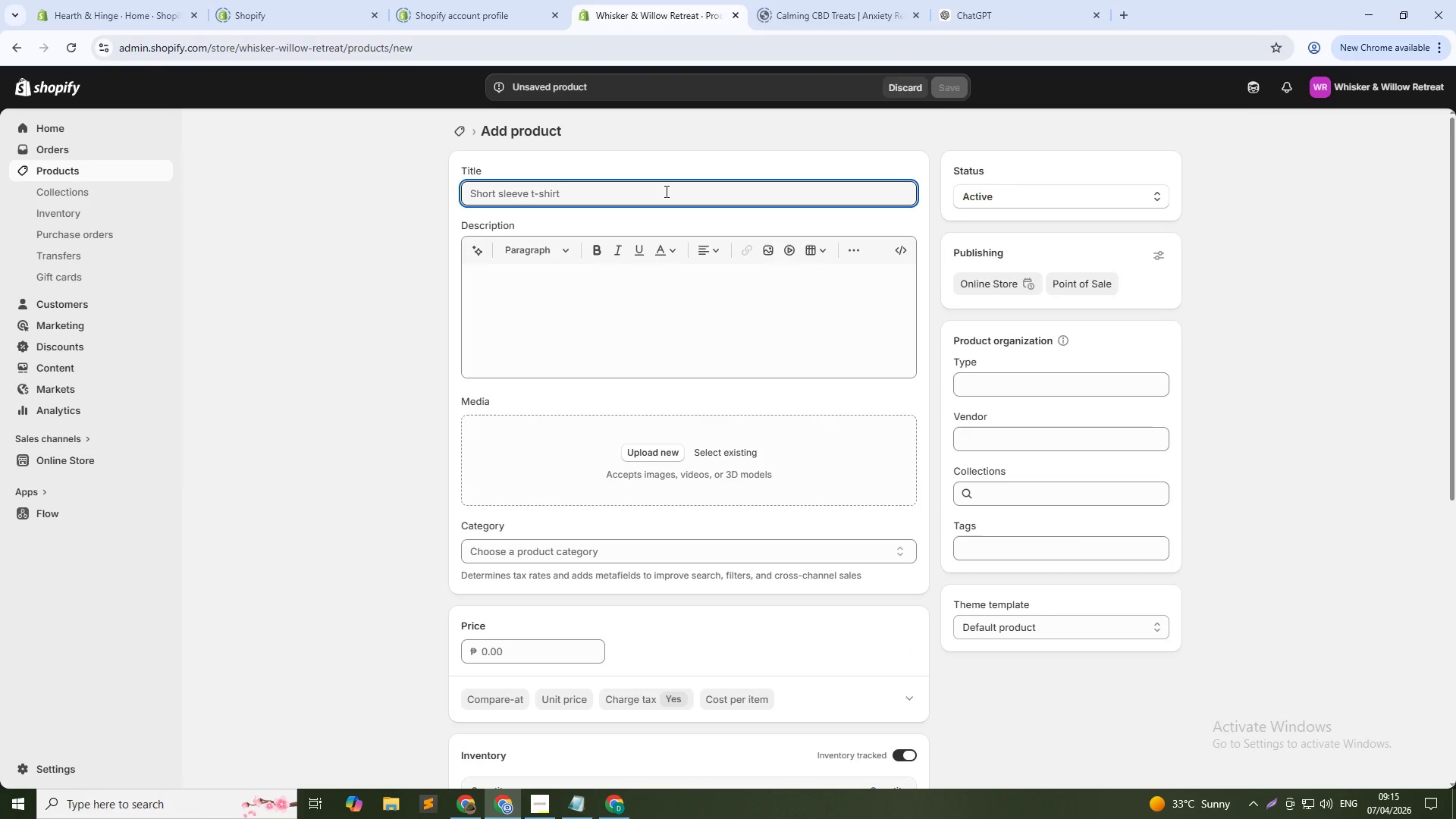 
type(Cold-Pre)
 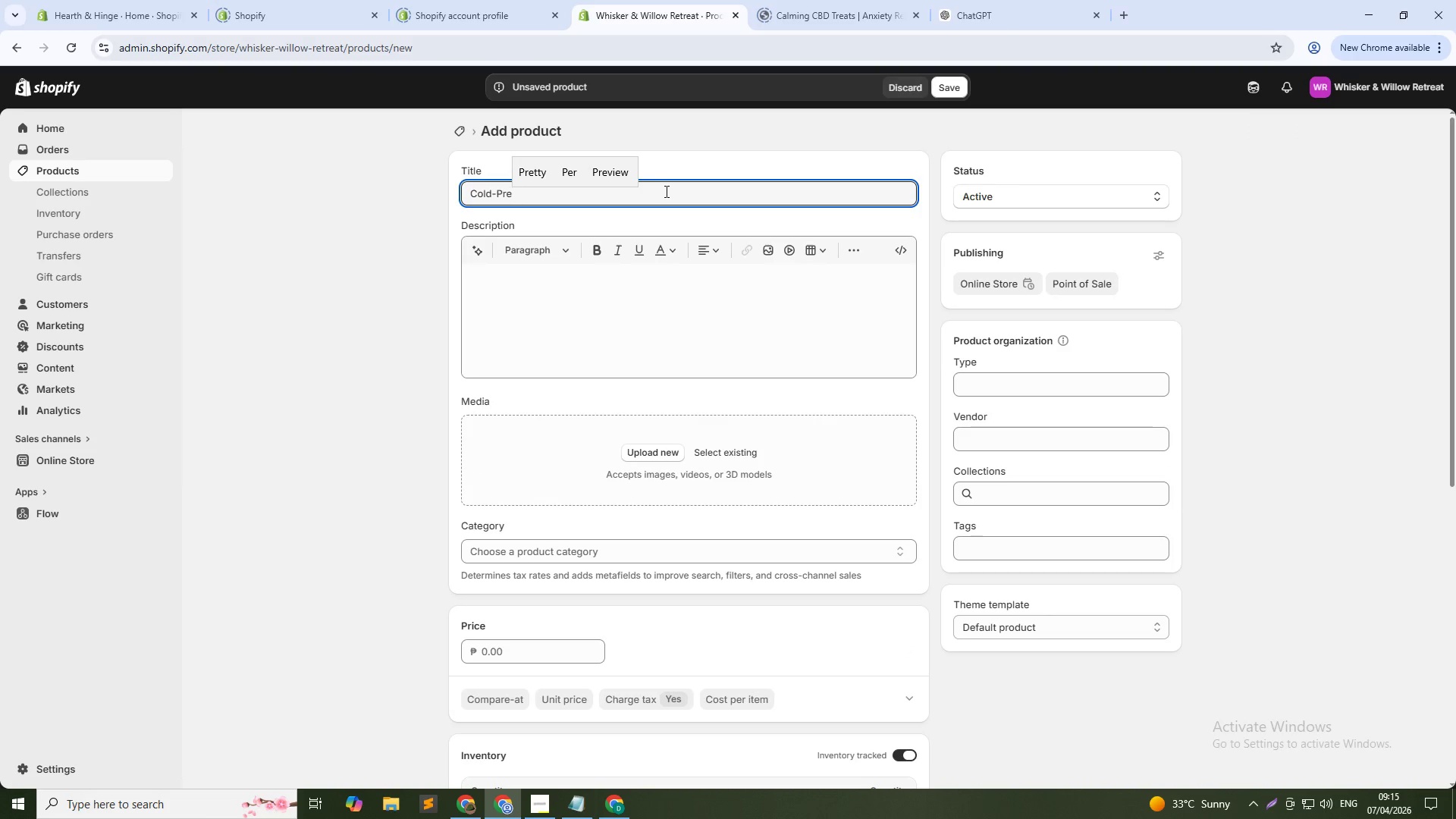 
wait(12.64)
 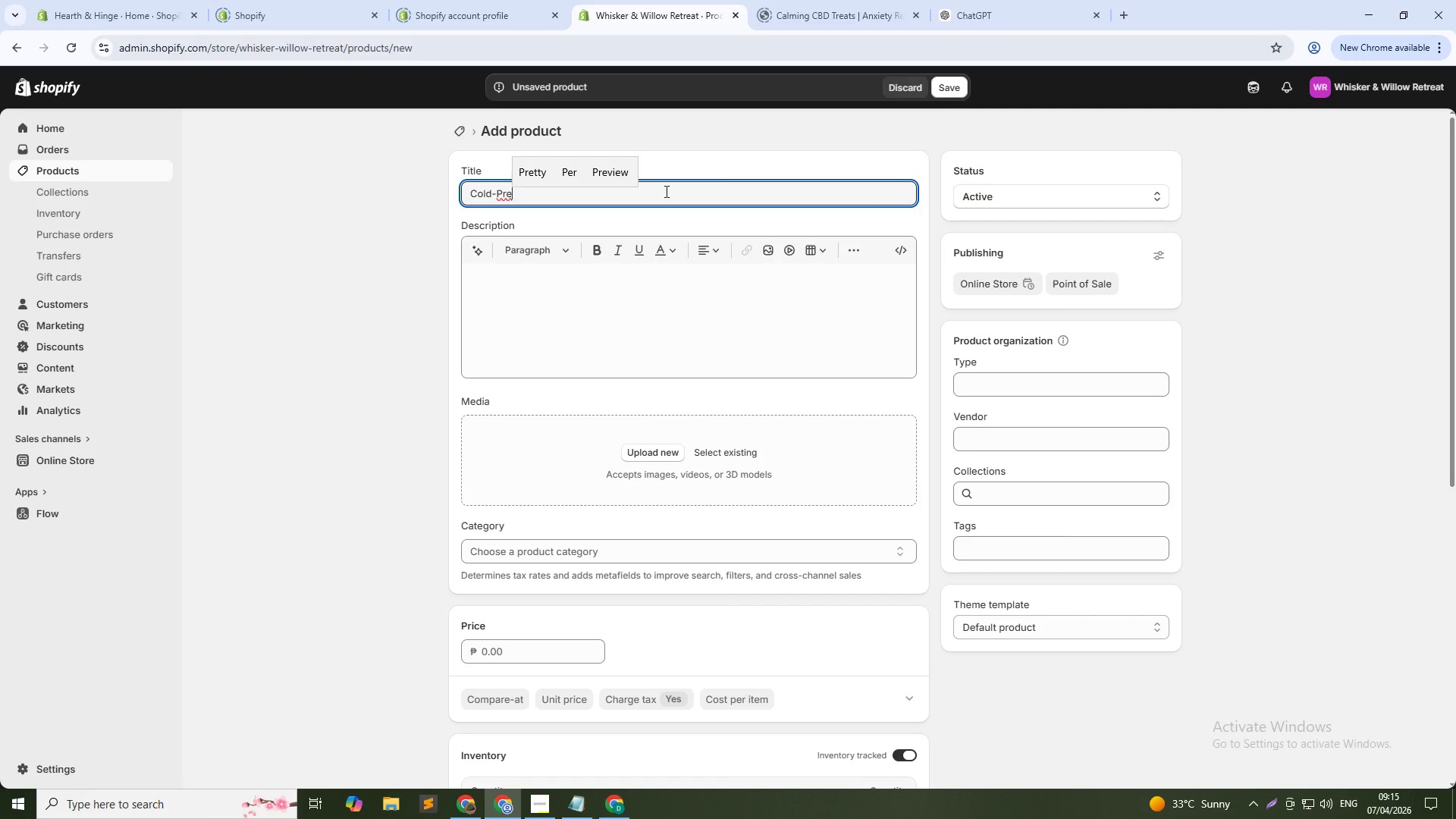 
type(ssed Bone Broth)
 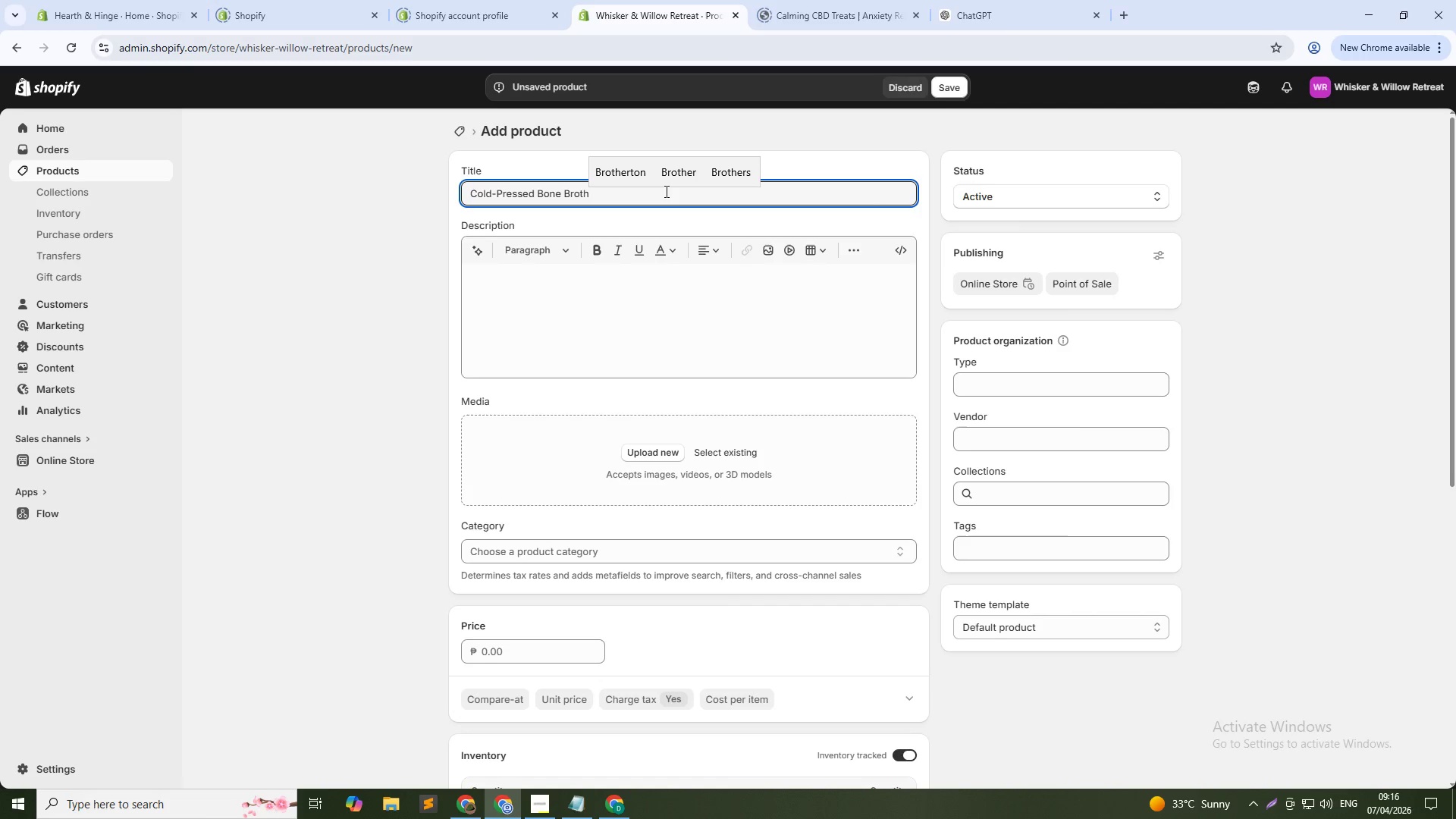 
left_click([476, 268])
 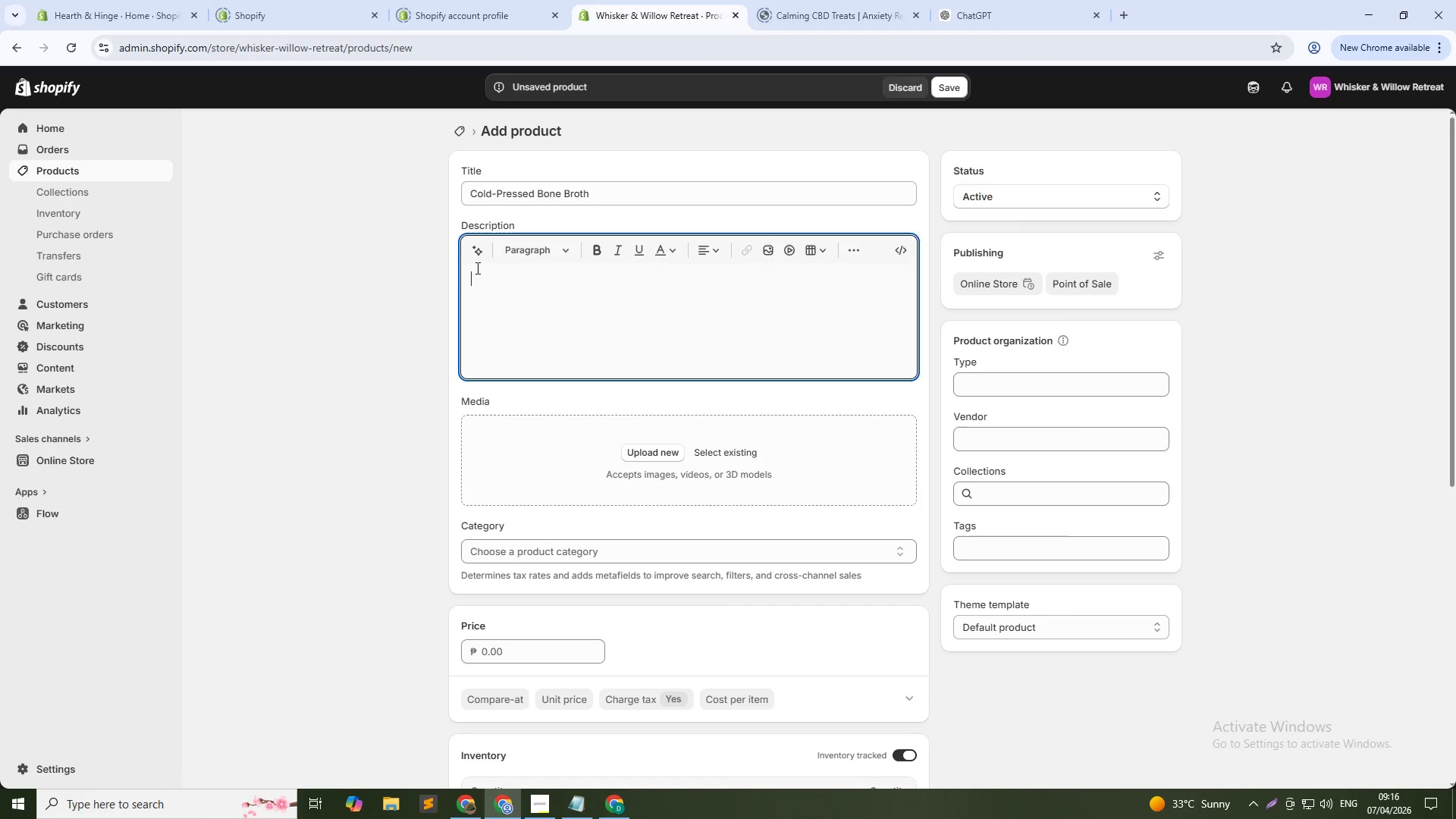 
wait(10.17)
 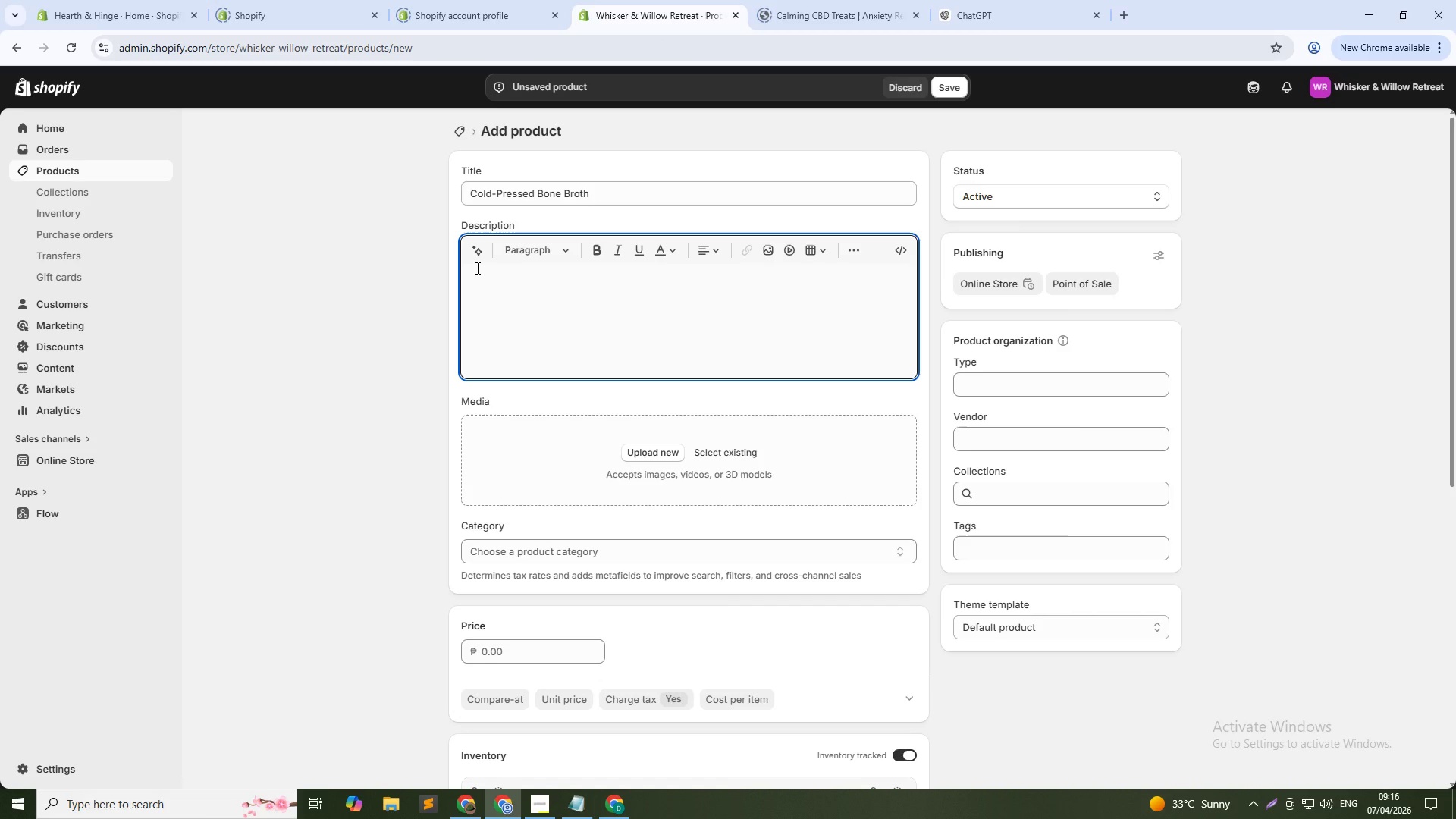 
type(En)
 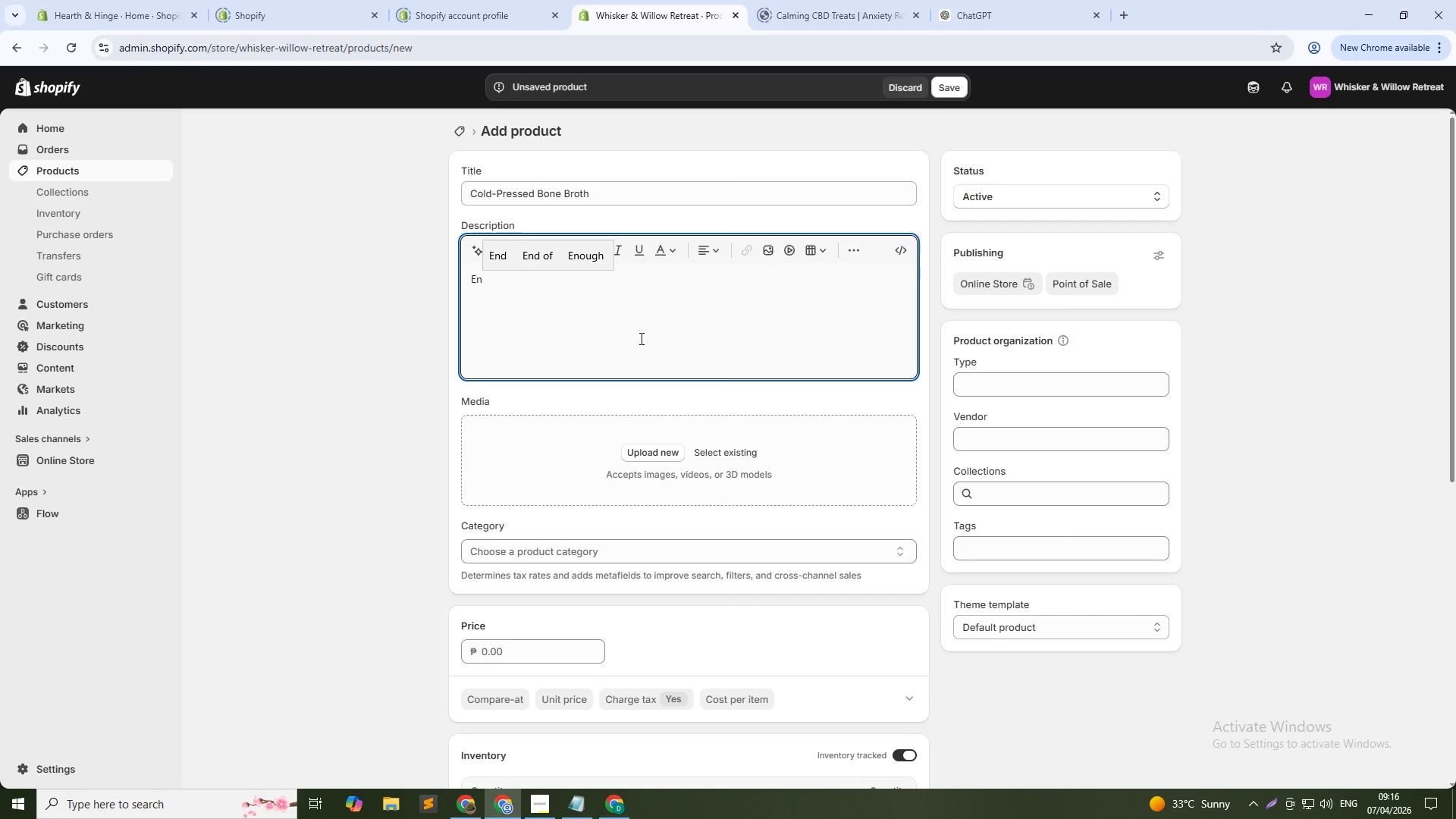 
type(hance your pet's joint health and hydration with Cold)
 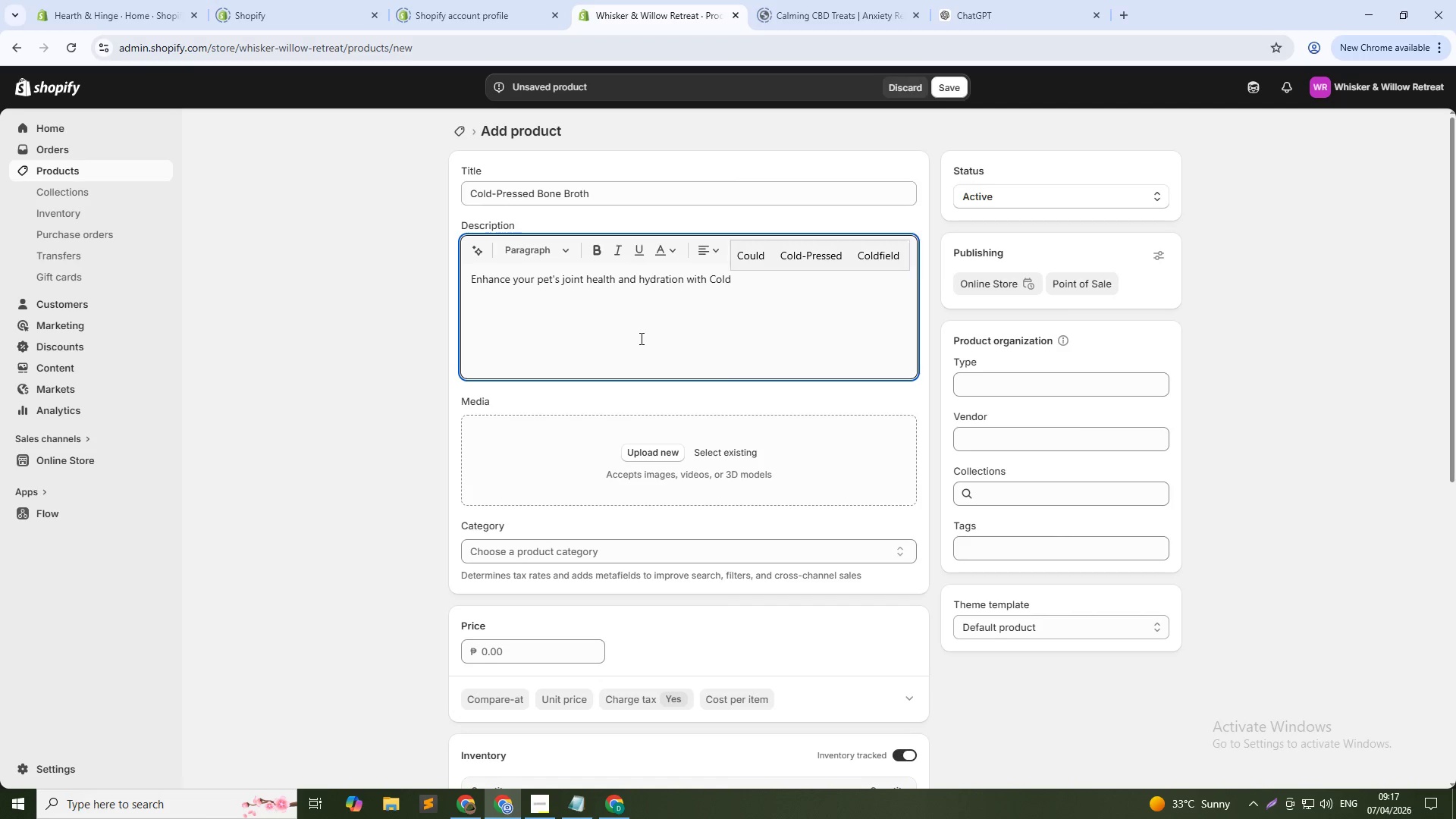 
wait(37.3)
 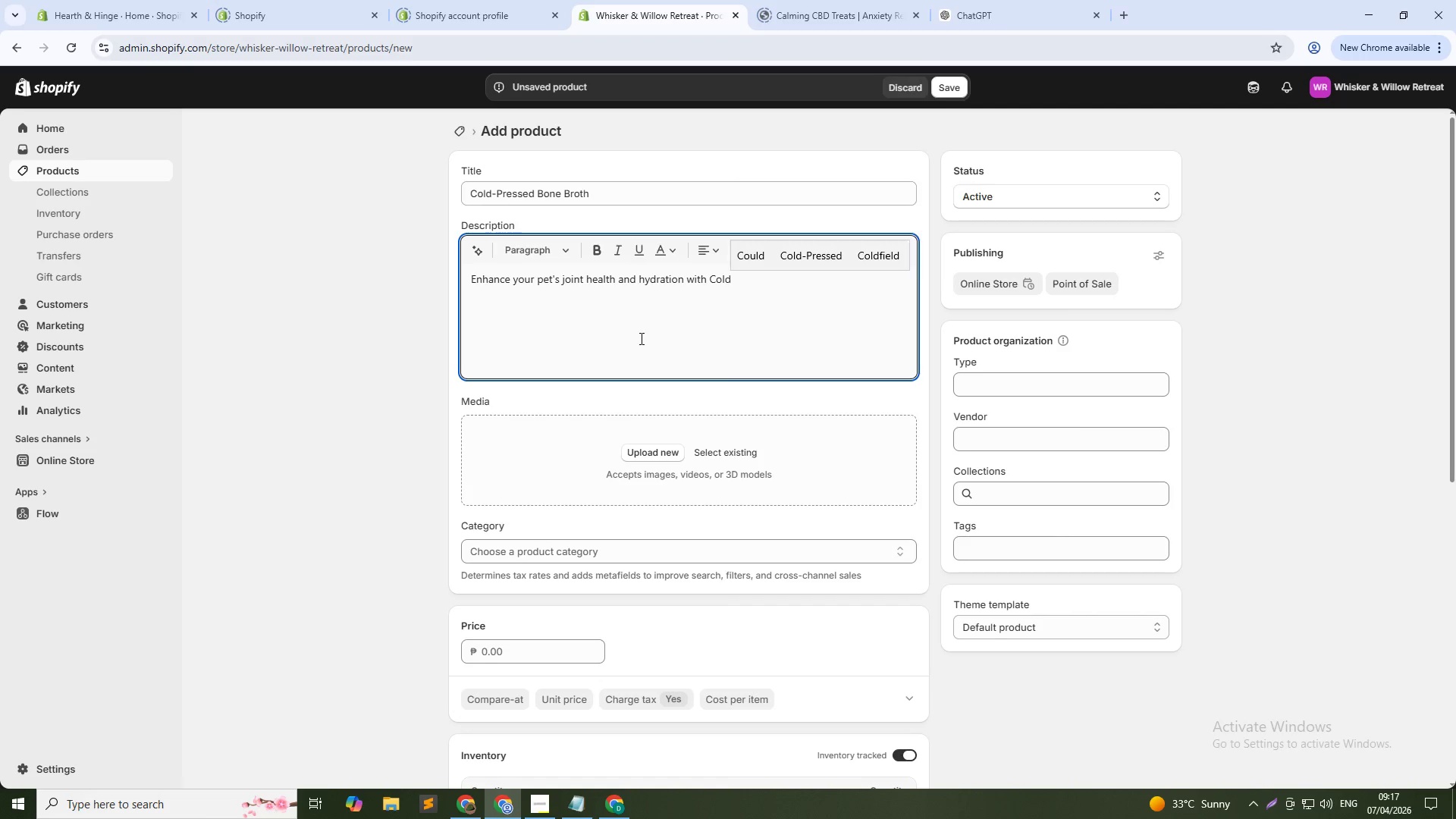 
key(Minus)
 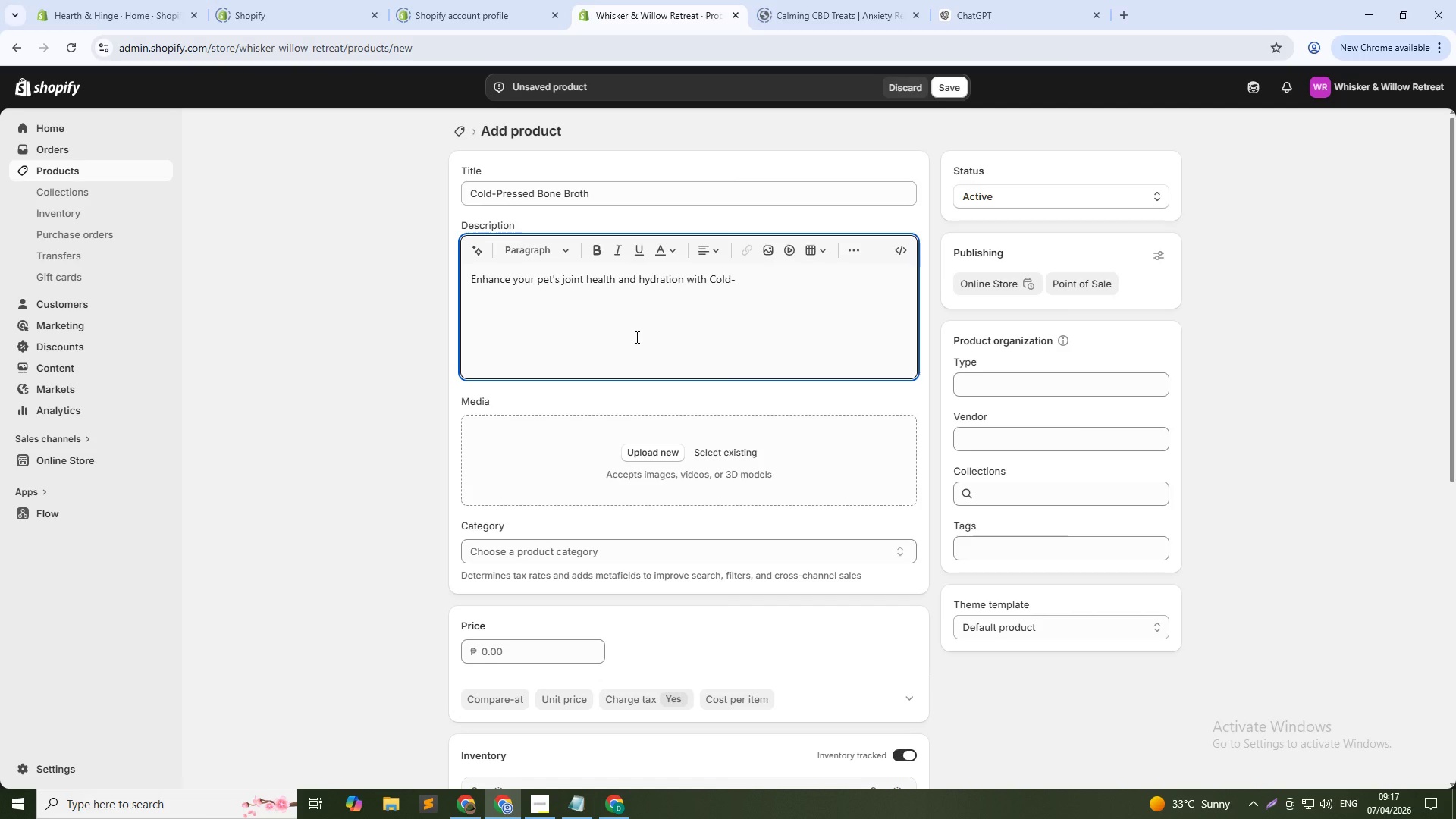 
type(Pressed Bone Broth, a slow-simmered, nutrient-dense liqu)
 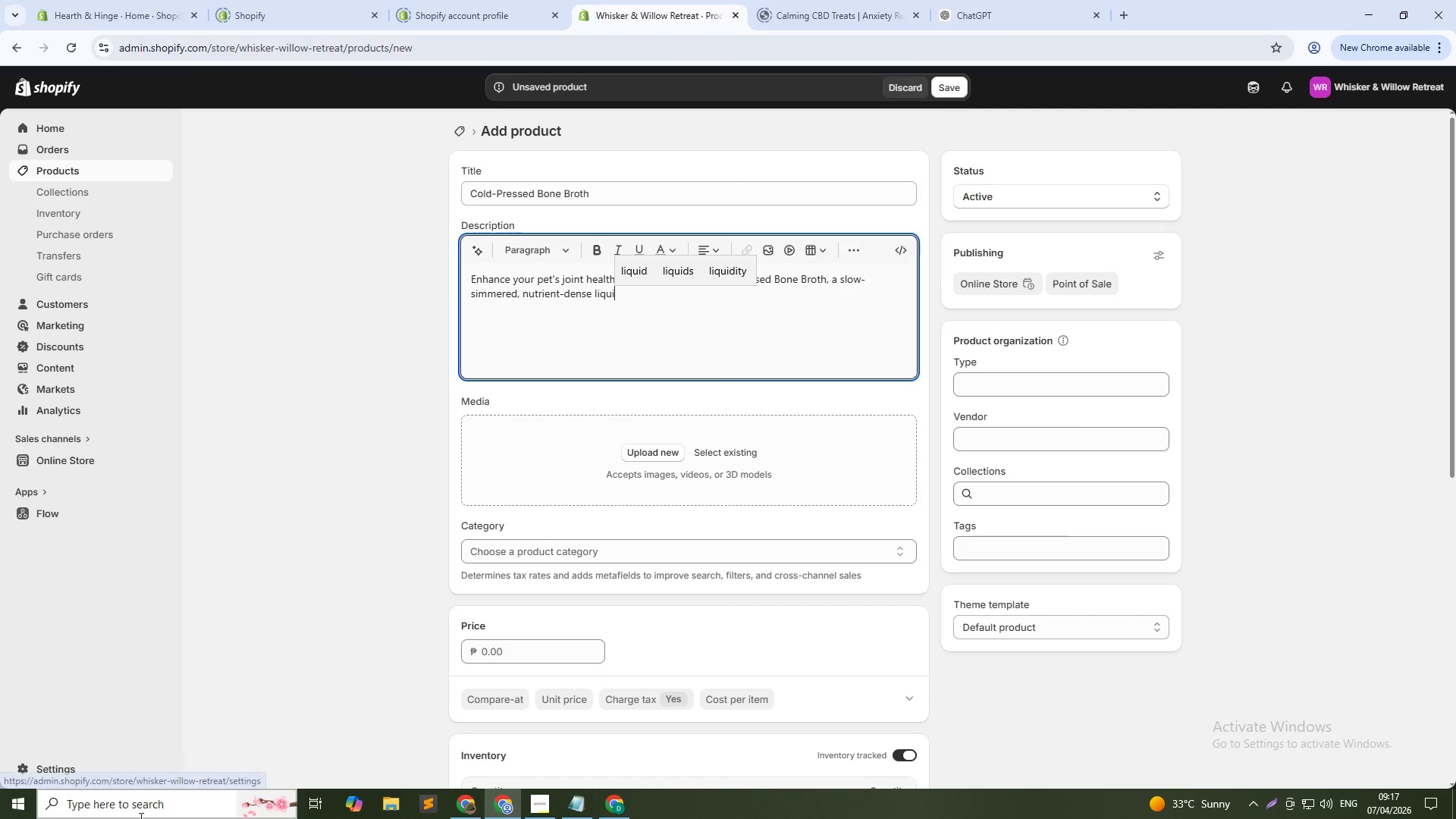 
 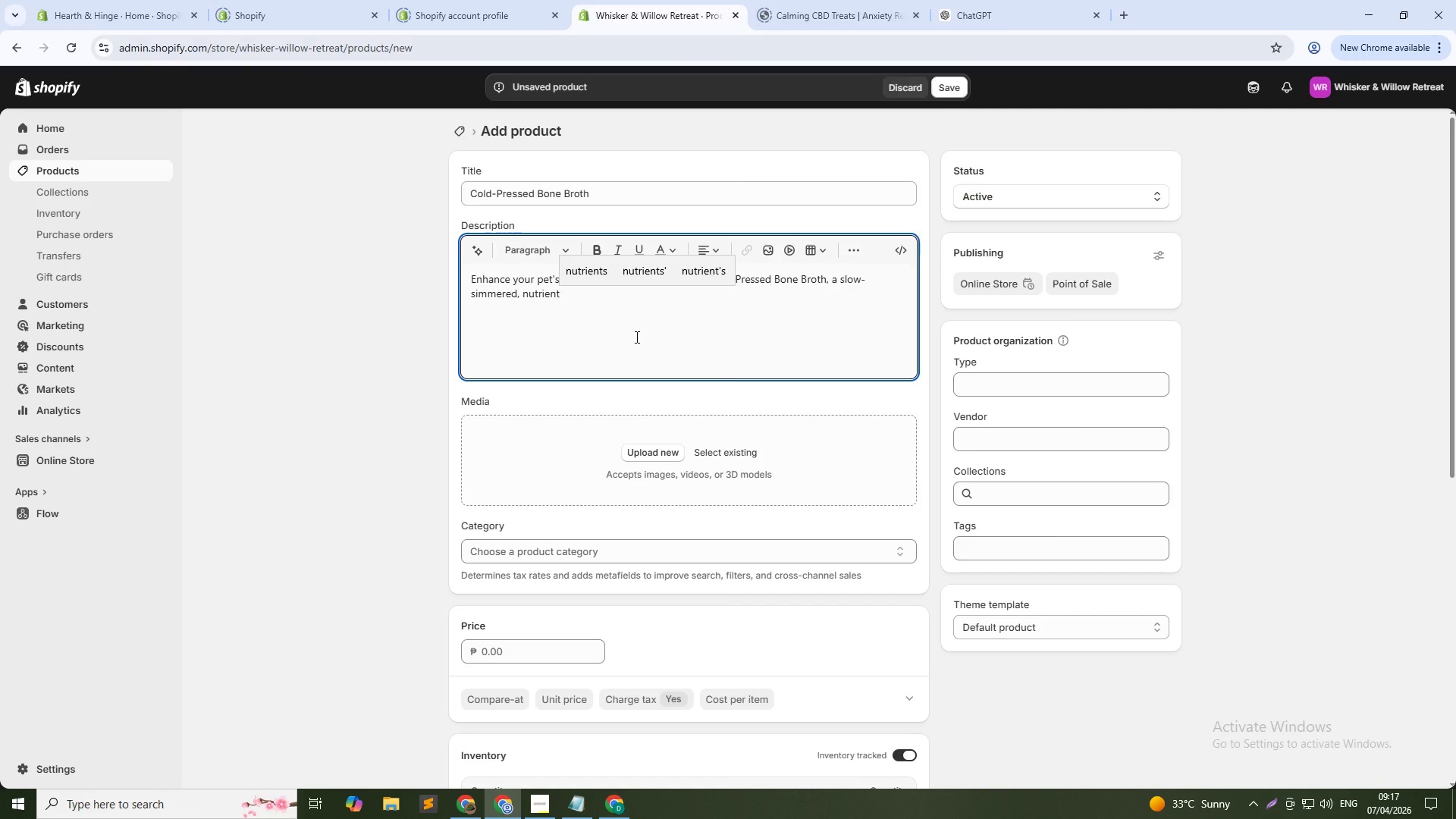 
type(id)
 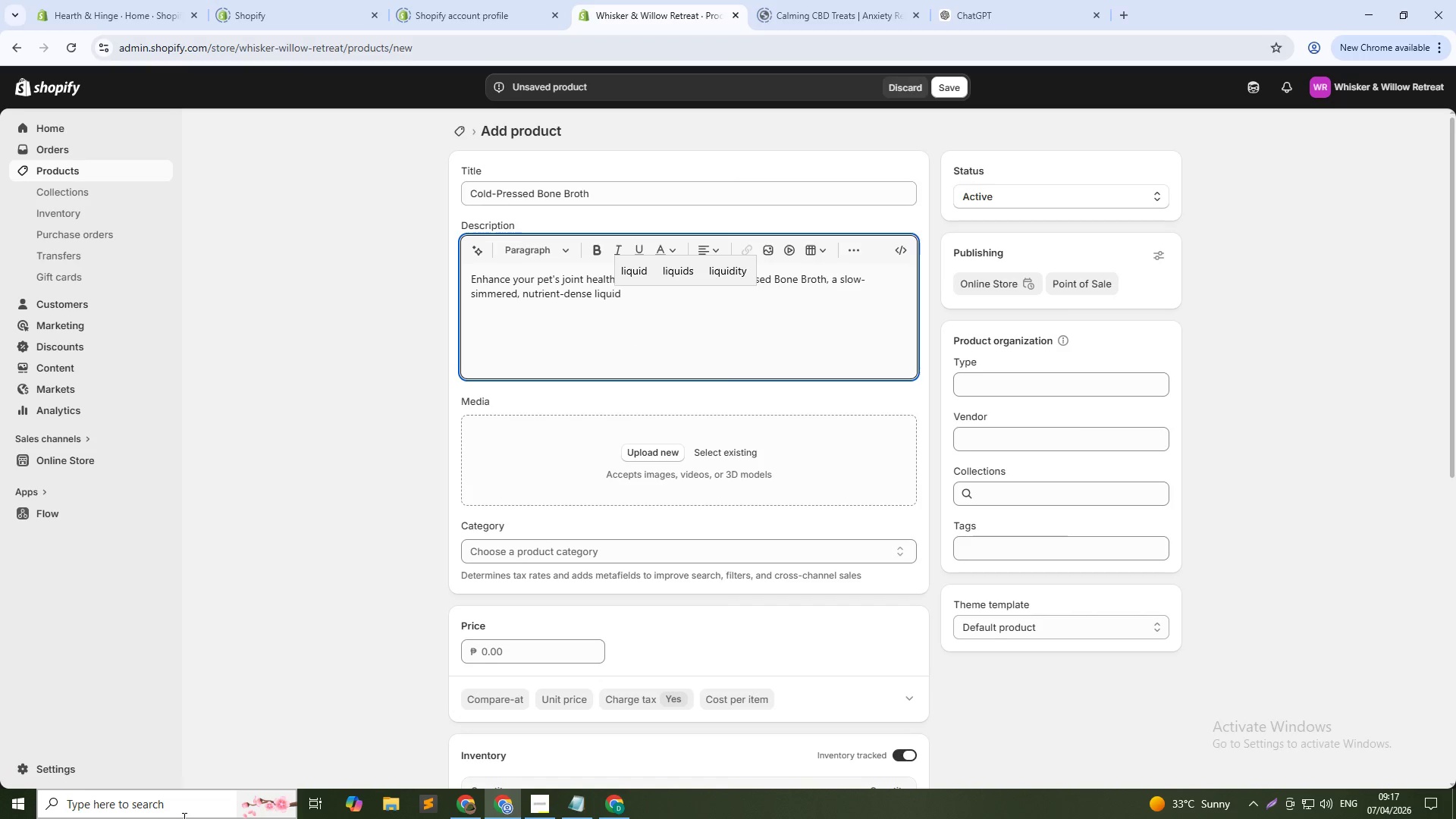 
type( supplement. Packed with collagen, amino acids, and minerals, it supports mobility, digestion, and overall vitality.)
key(NumpadEnter)
 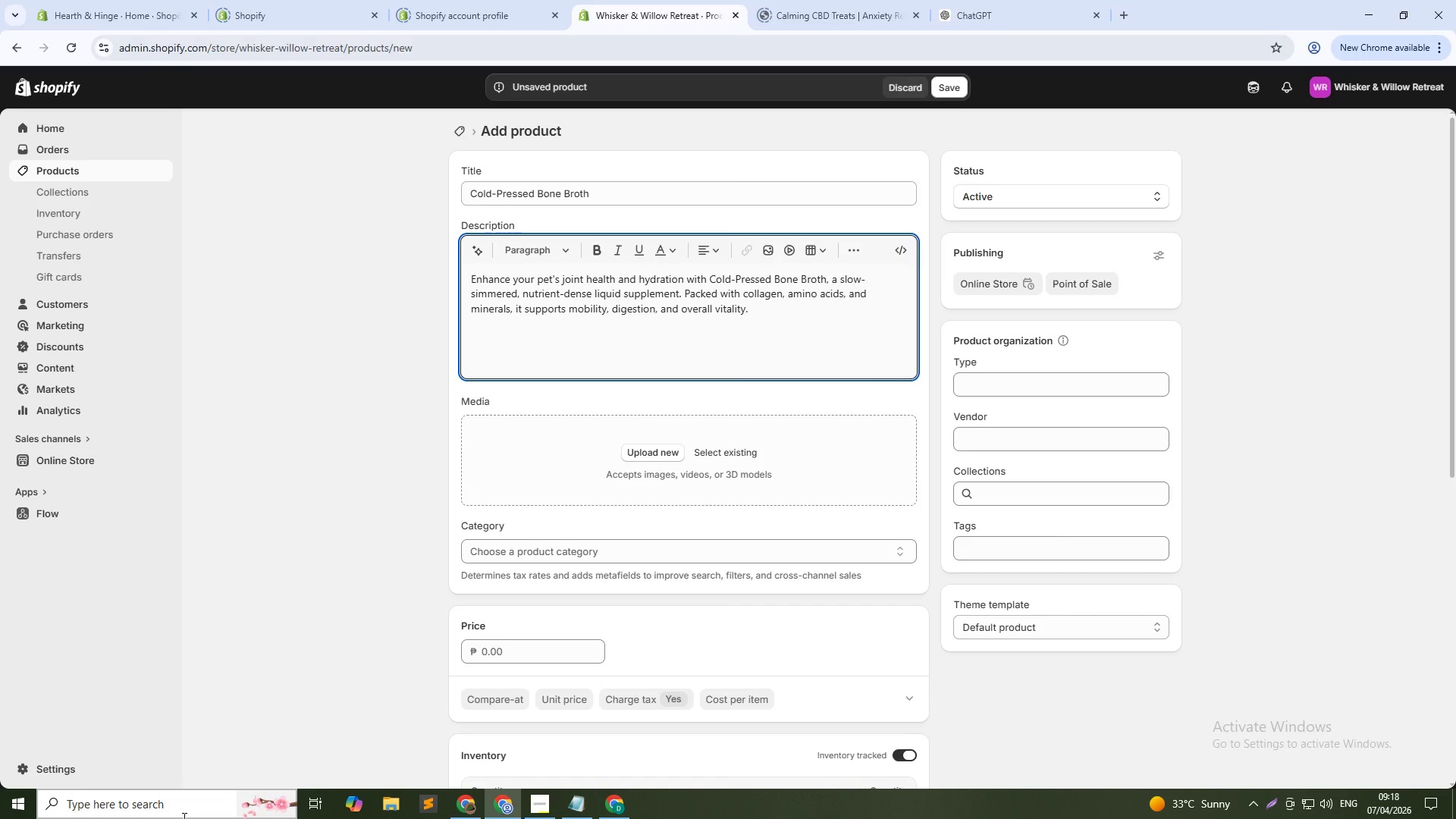 
wait(5.28)
 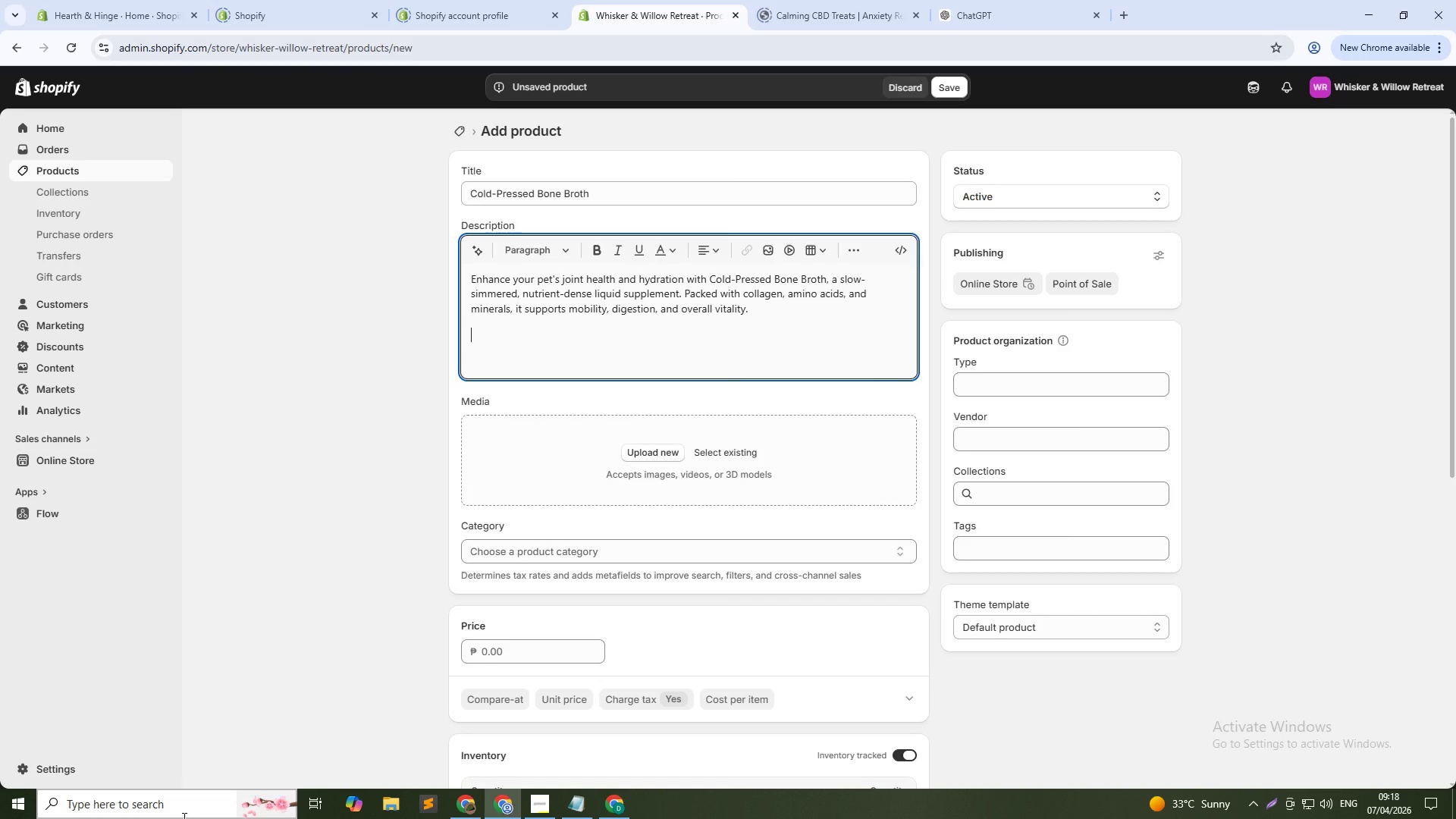 
type(The broth is prepared using a low-temperature)
 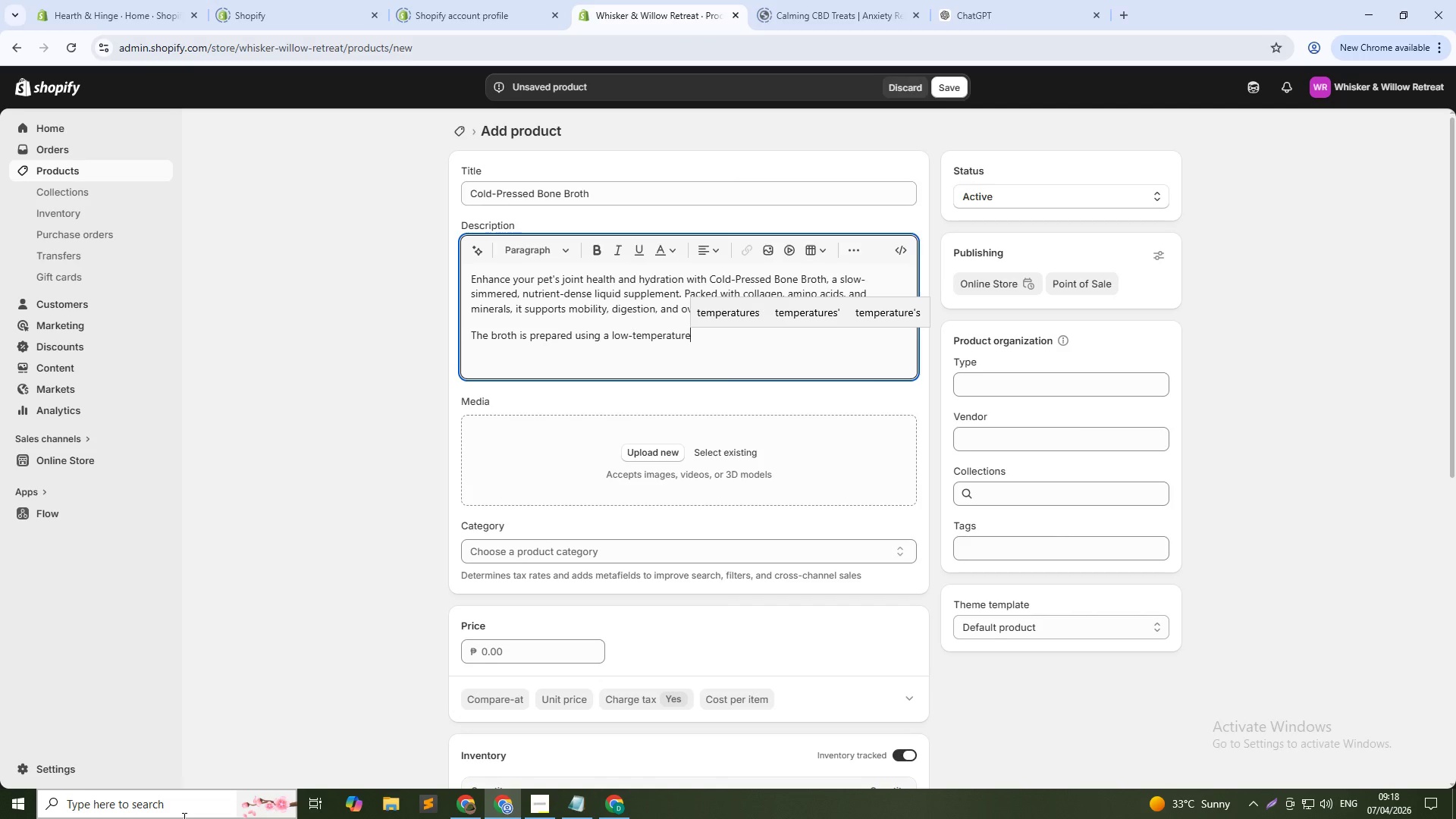 
wait(6.89)
 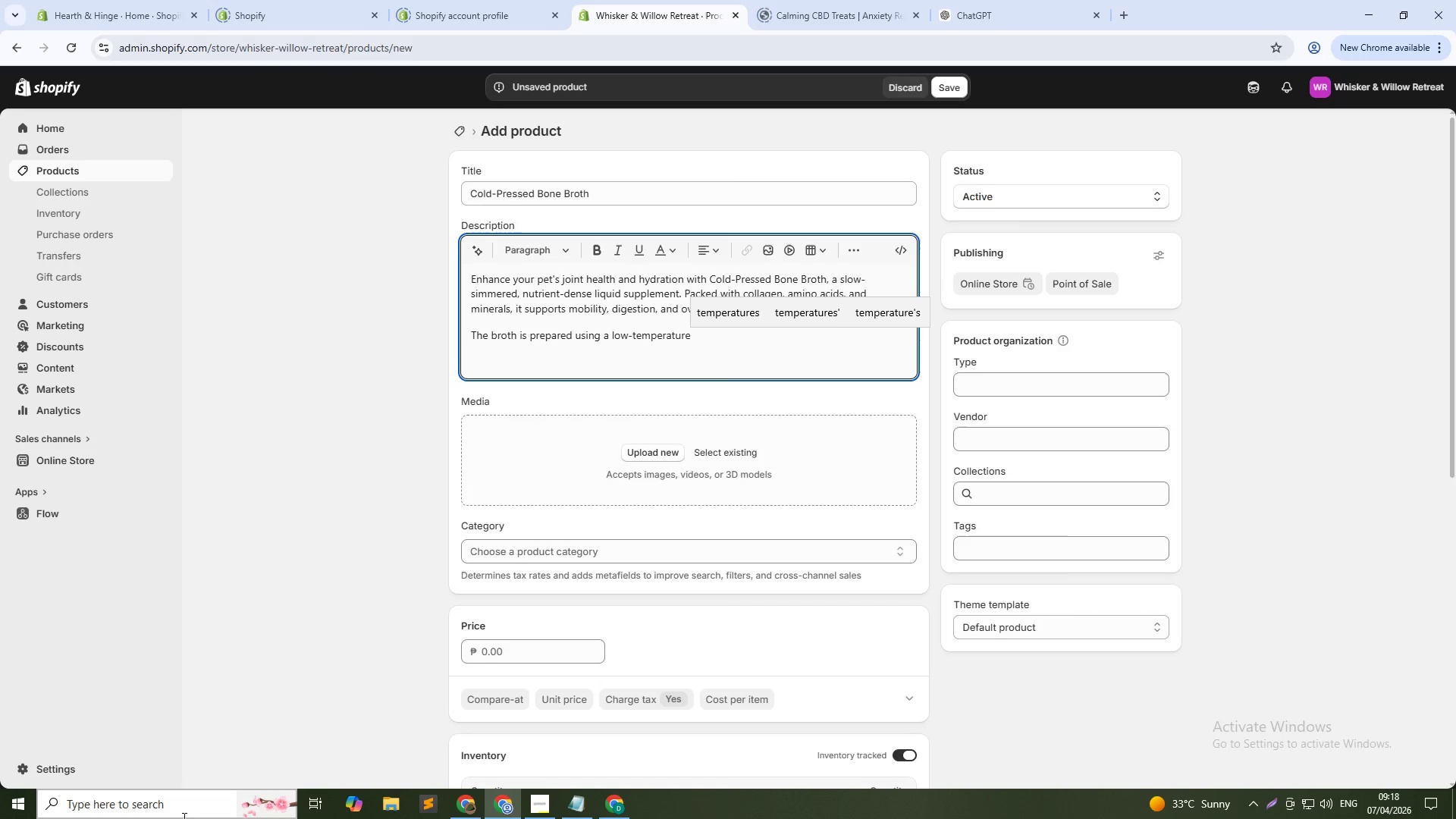 
type( extraction process to preserve nutrients without breaking down essential compounds. Stored in sealed, food-f)
key(Backspace)
type(grade containers)
 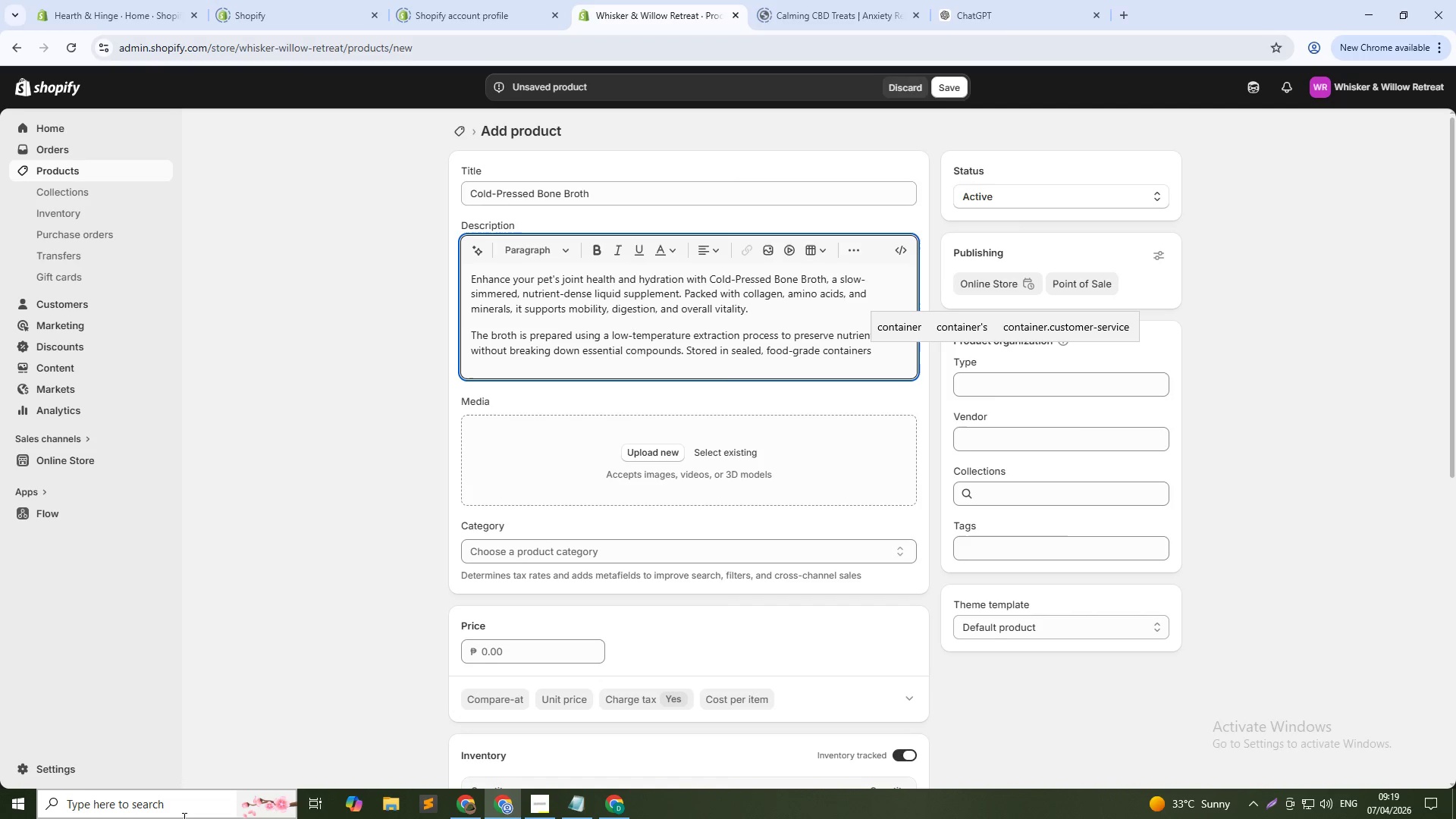 
wait(14.59)
 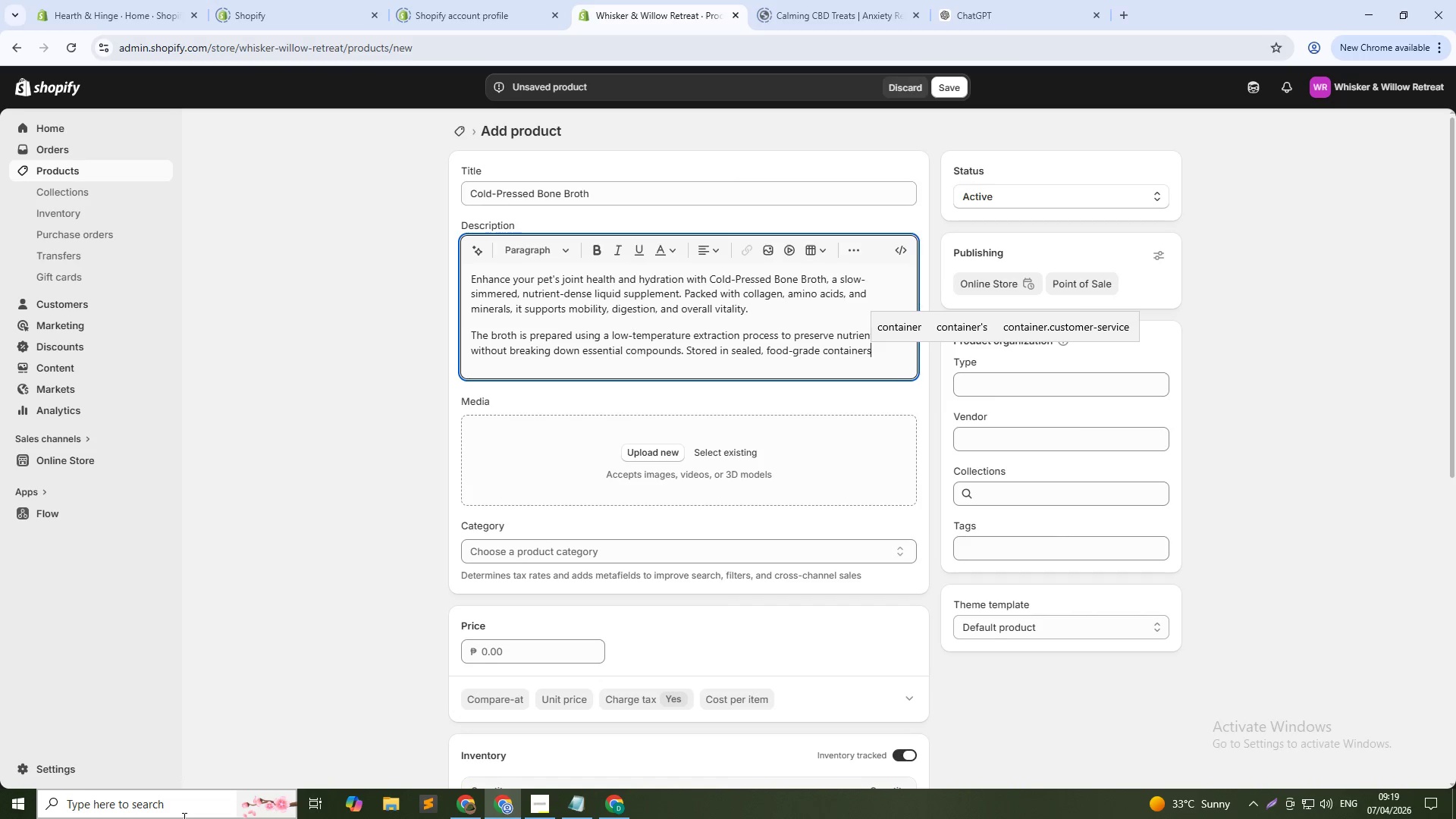 
type( )
key(Backspace)
type(, it remains fresh without artificial preservatives. Its lightweight, pourable consistency ensures)
 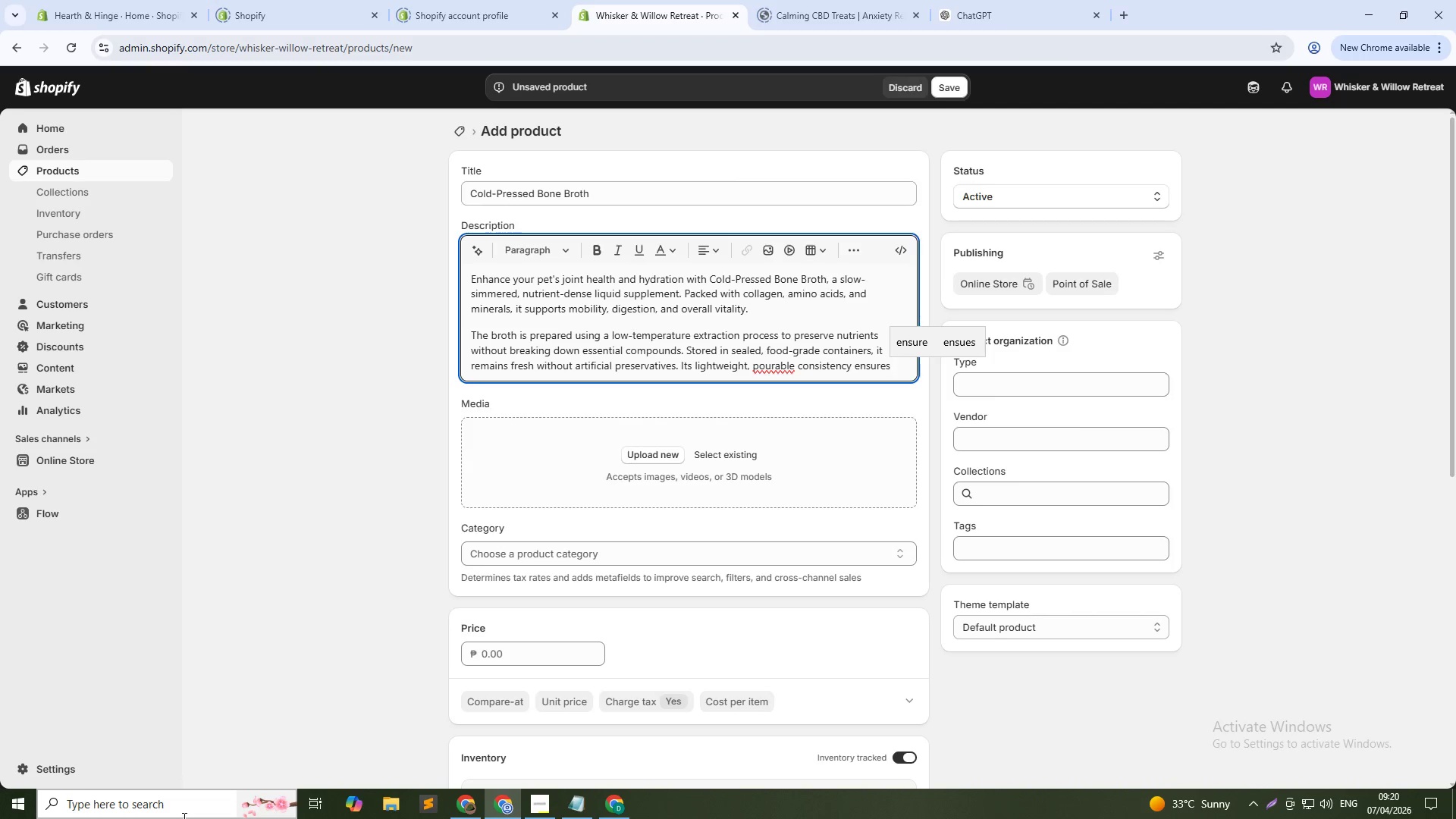 
wait(39.55)
 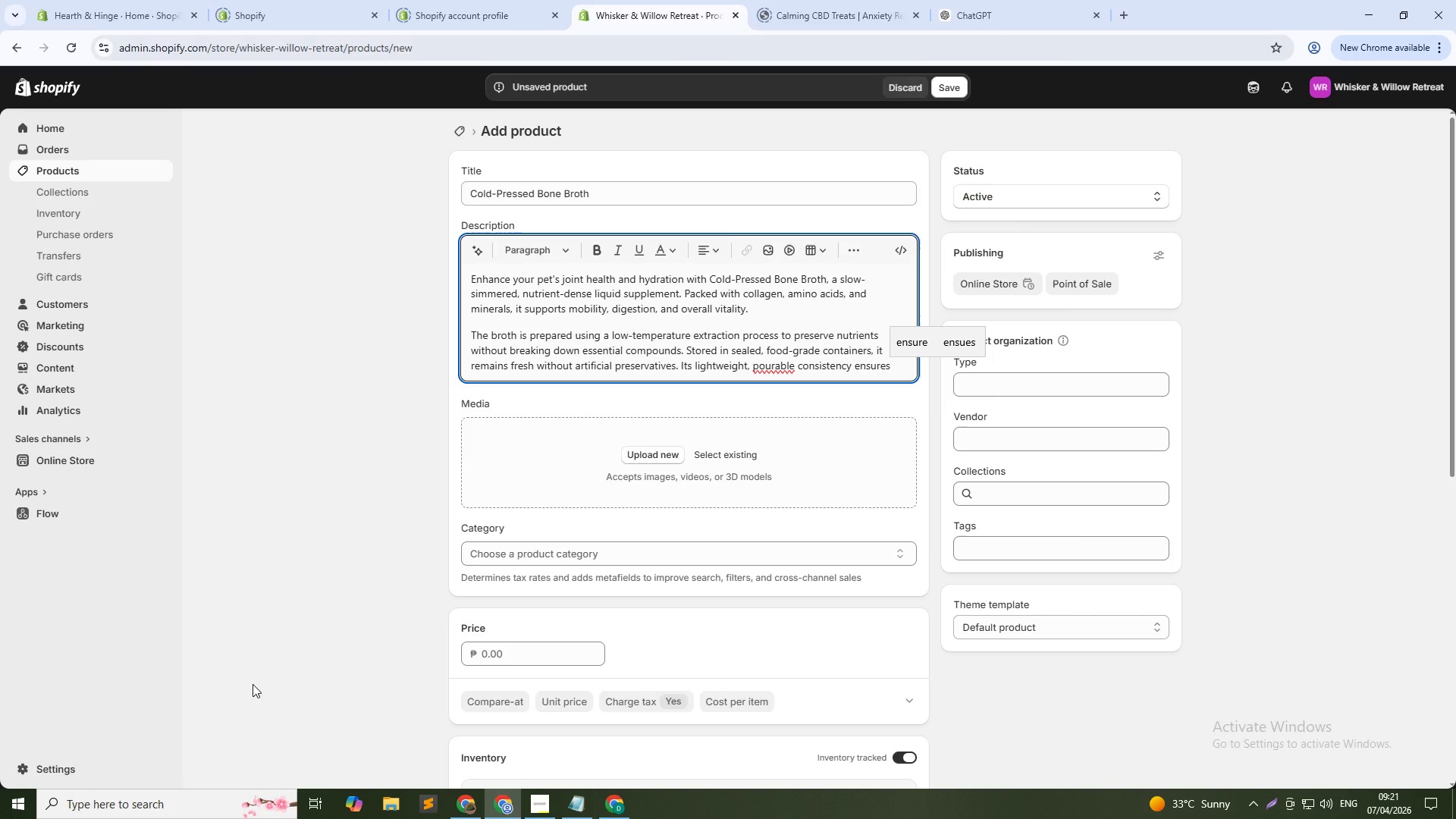 
type( easy serving over meals or as a standalone treat.)
 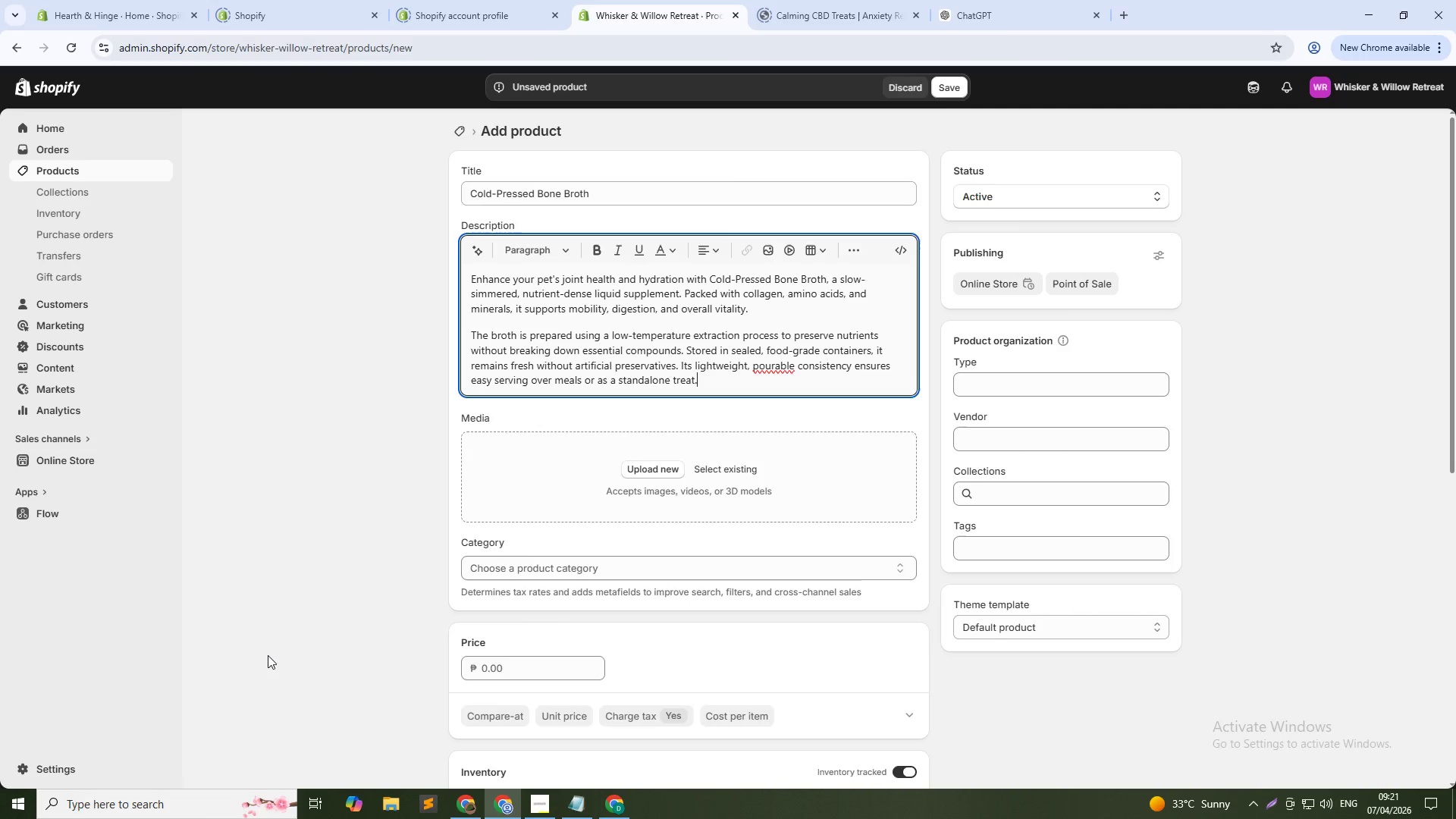 
key(Enter)
 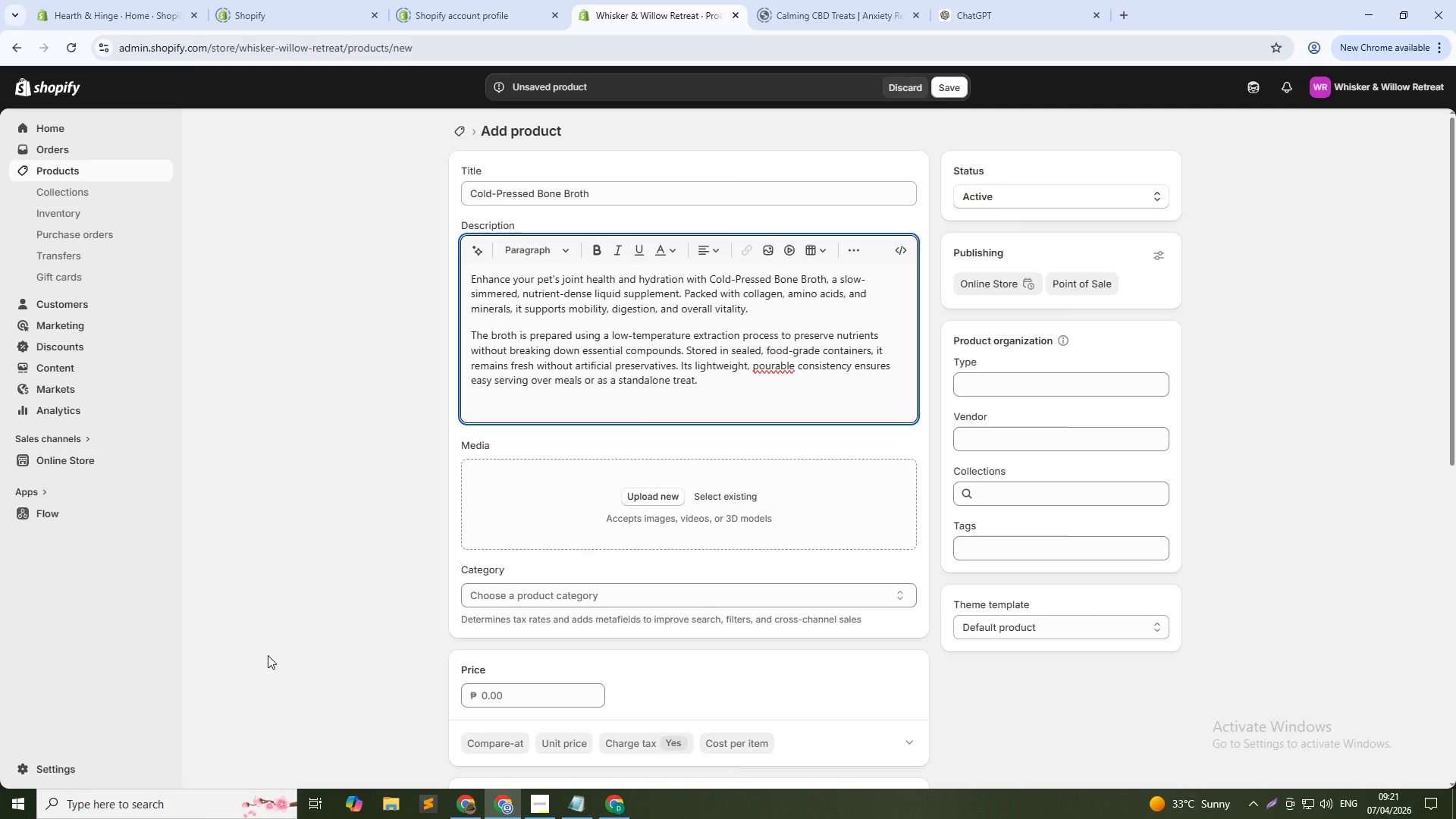 
type(For pet owners)
 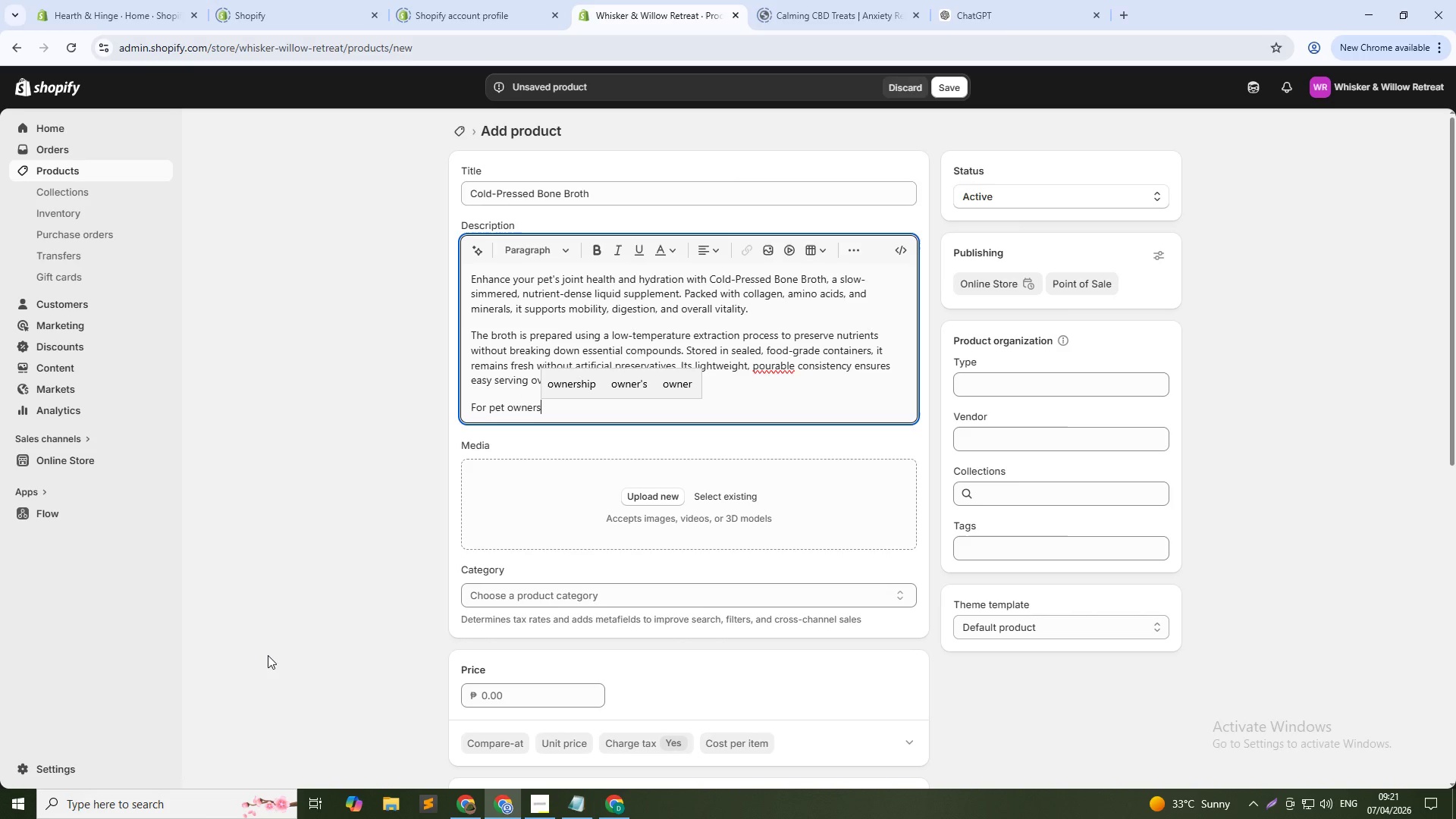 
type( creating a health-focused lifestyle, this broth is both functional and versatile. It complements raw or dr)
 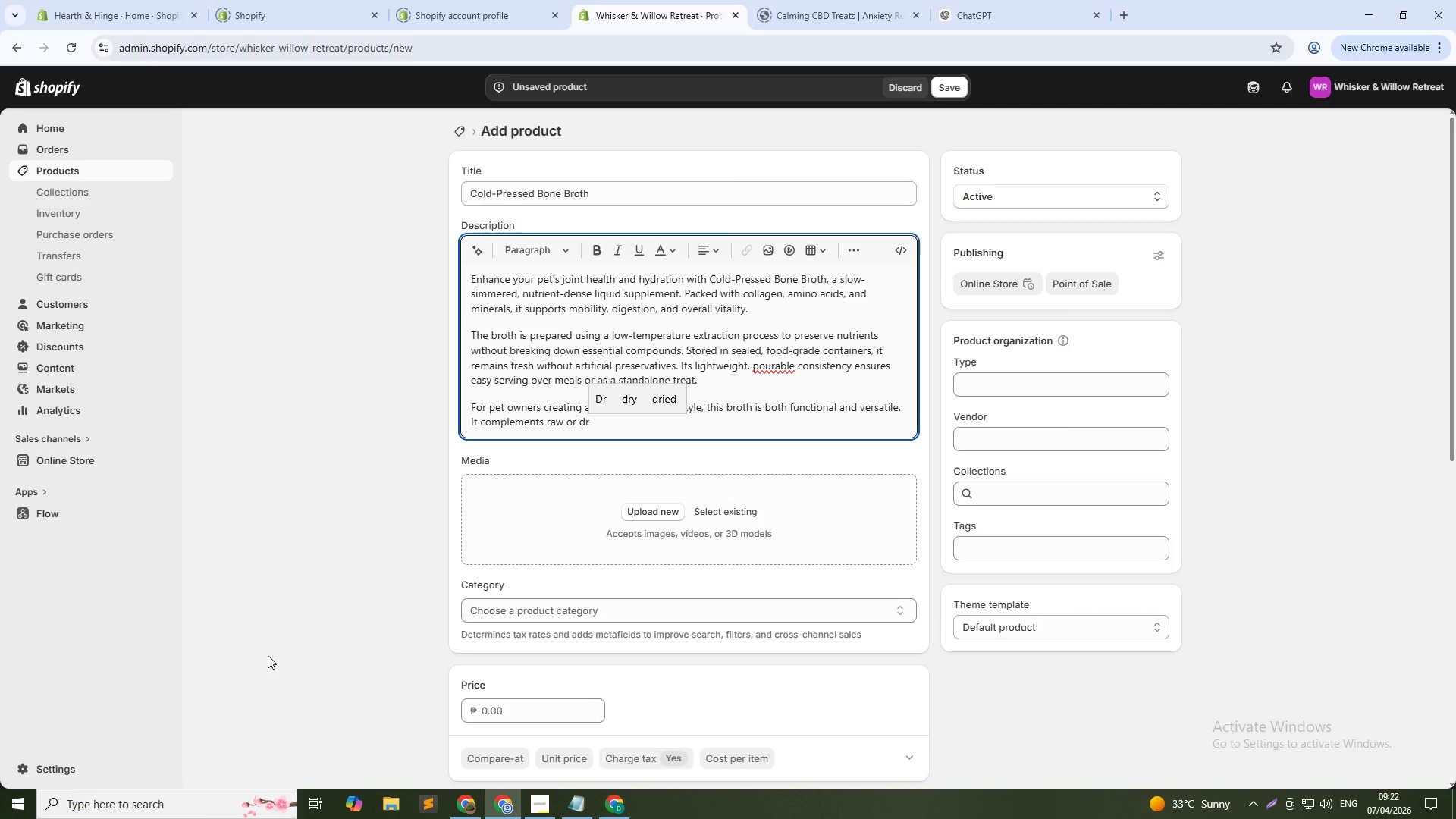 
key(Y)
 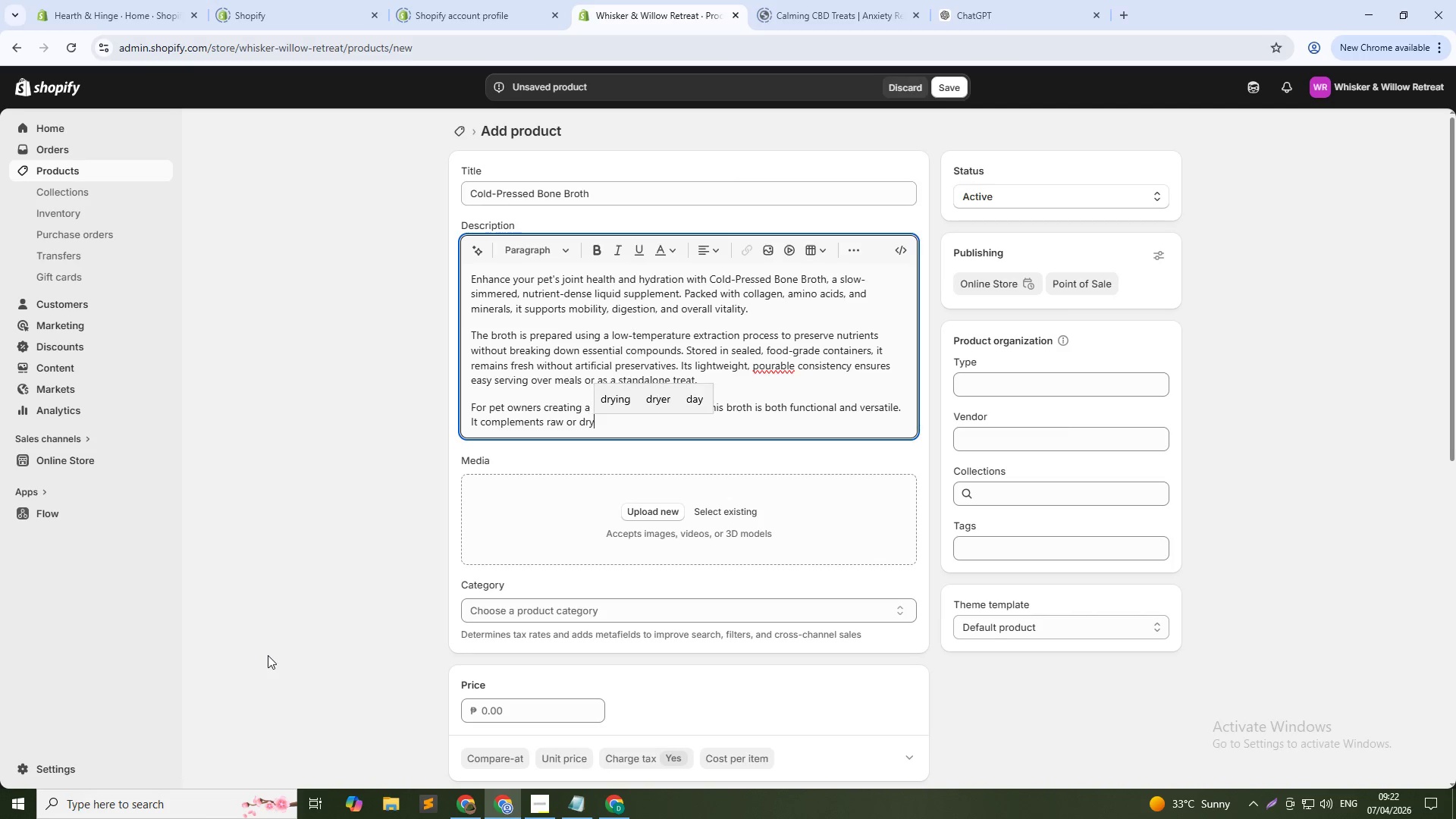 
key(Space)
 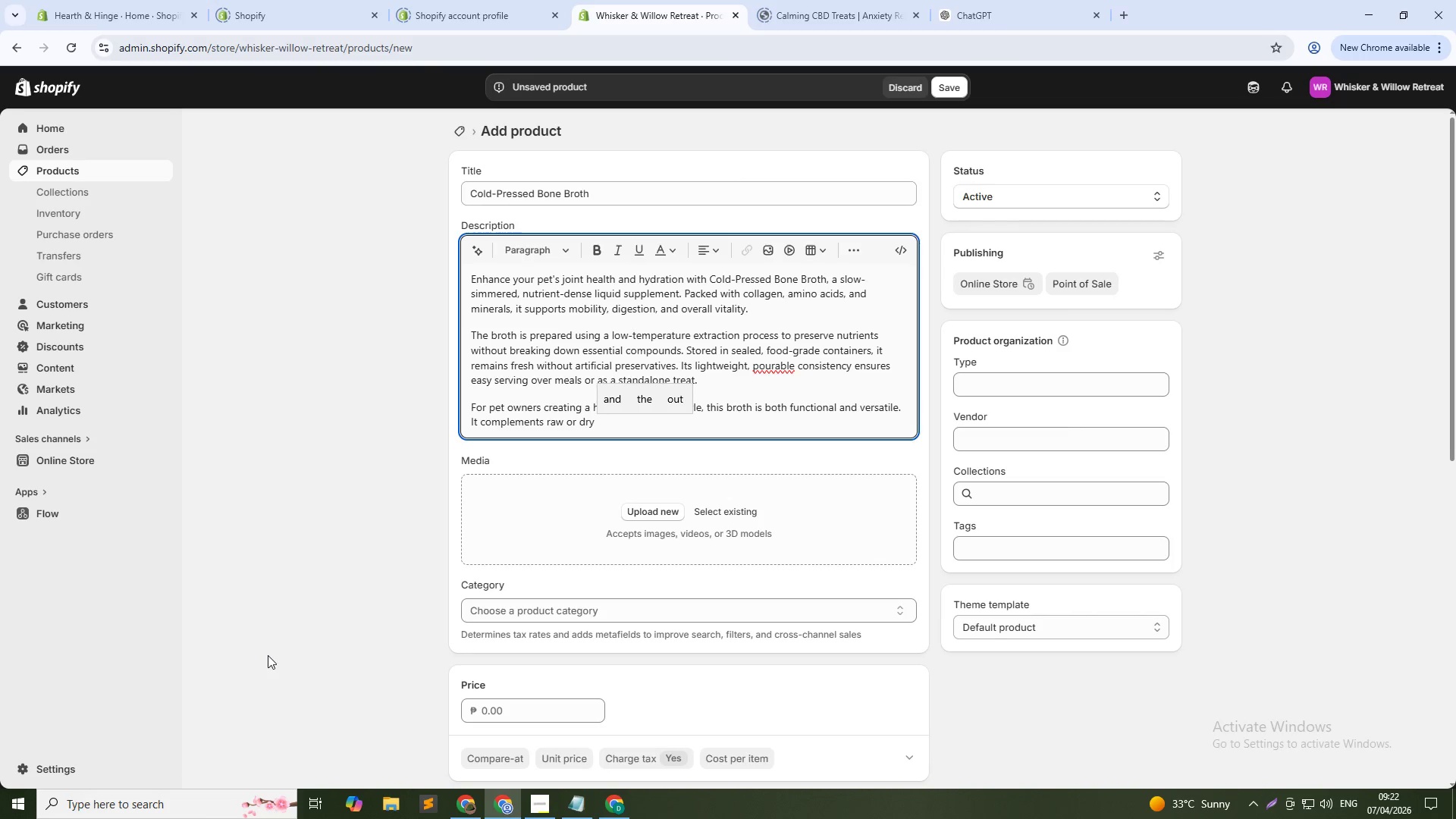 
key(D)
 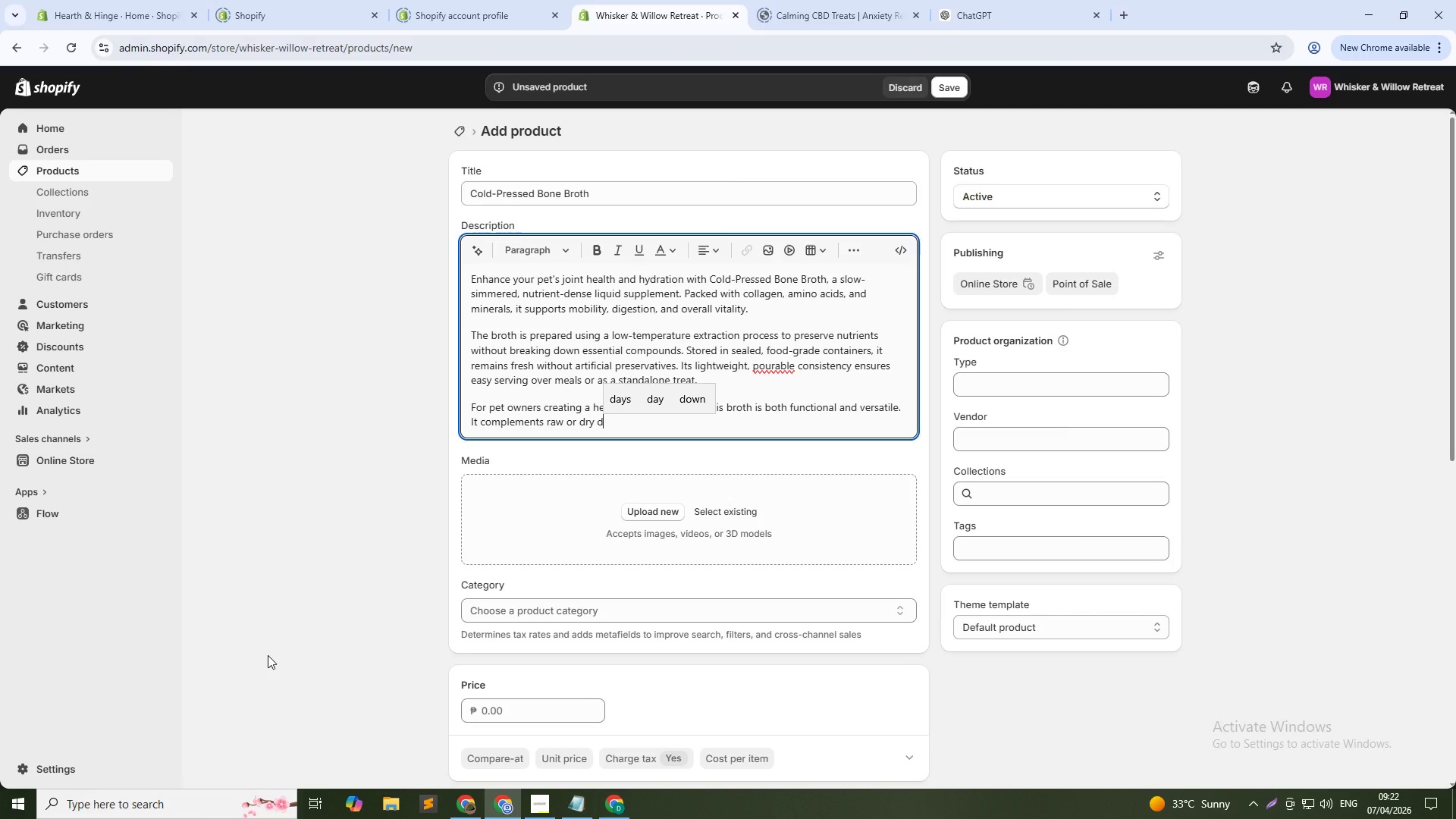 
type(iets, addds flavor, and boots hydration-especially beneficial)
 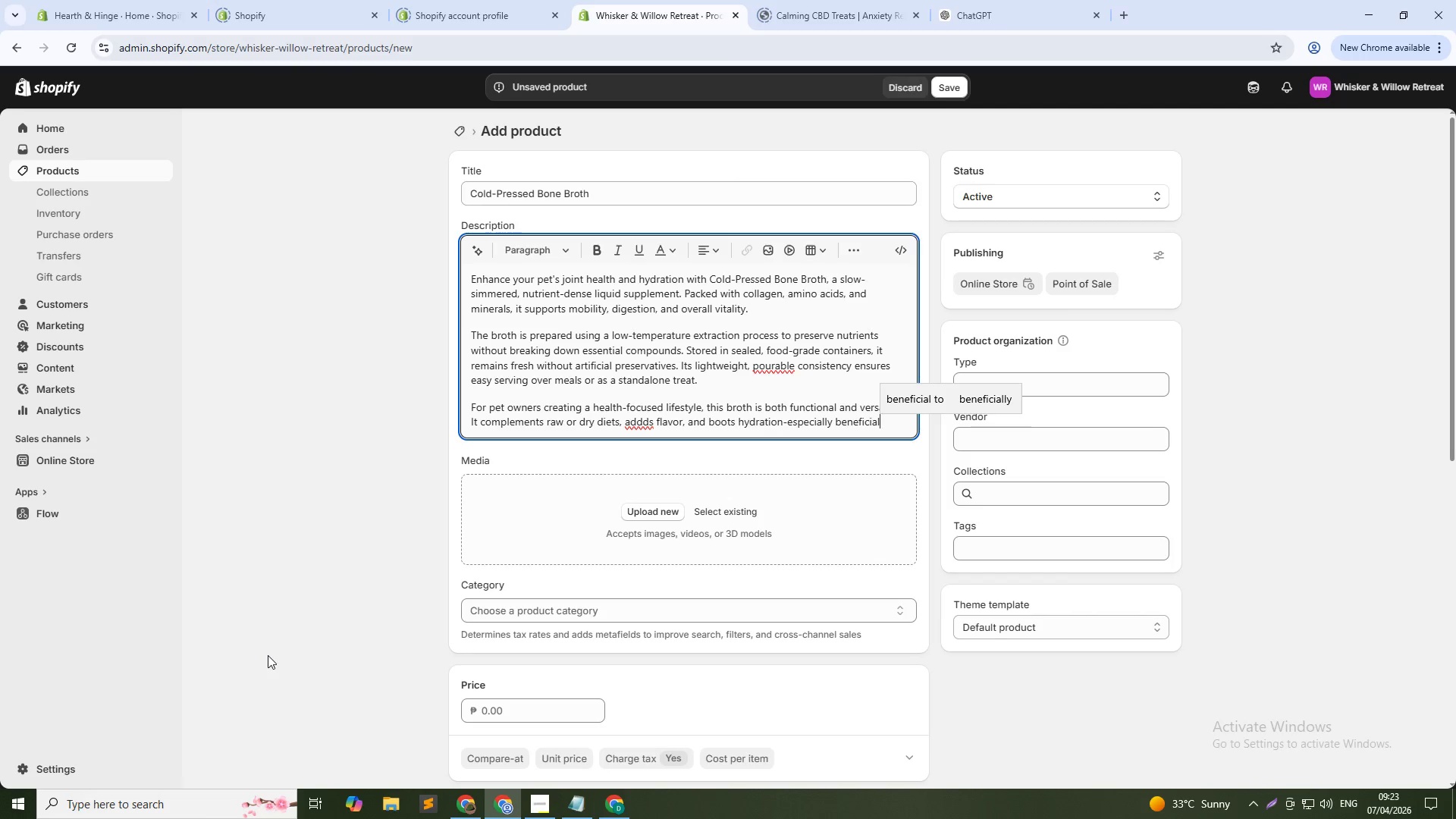 
wait(15.59)
 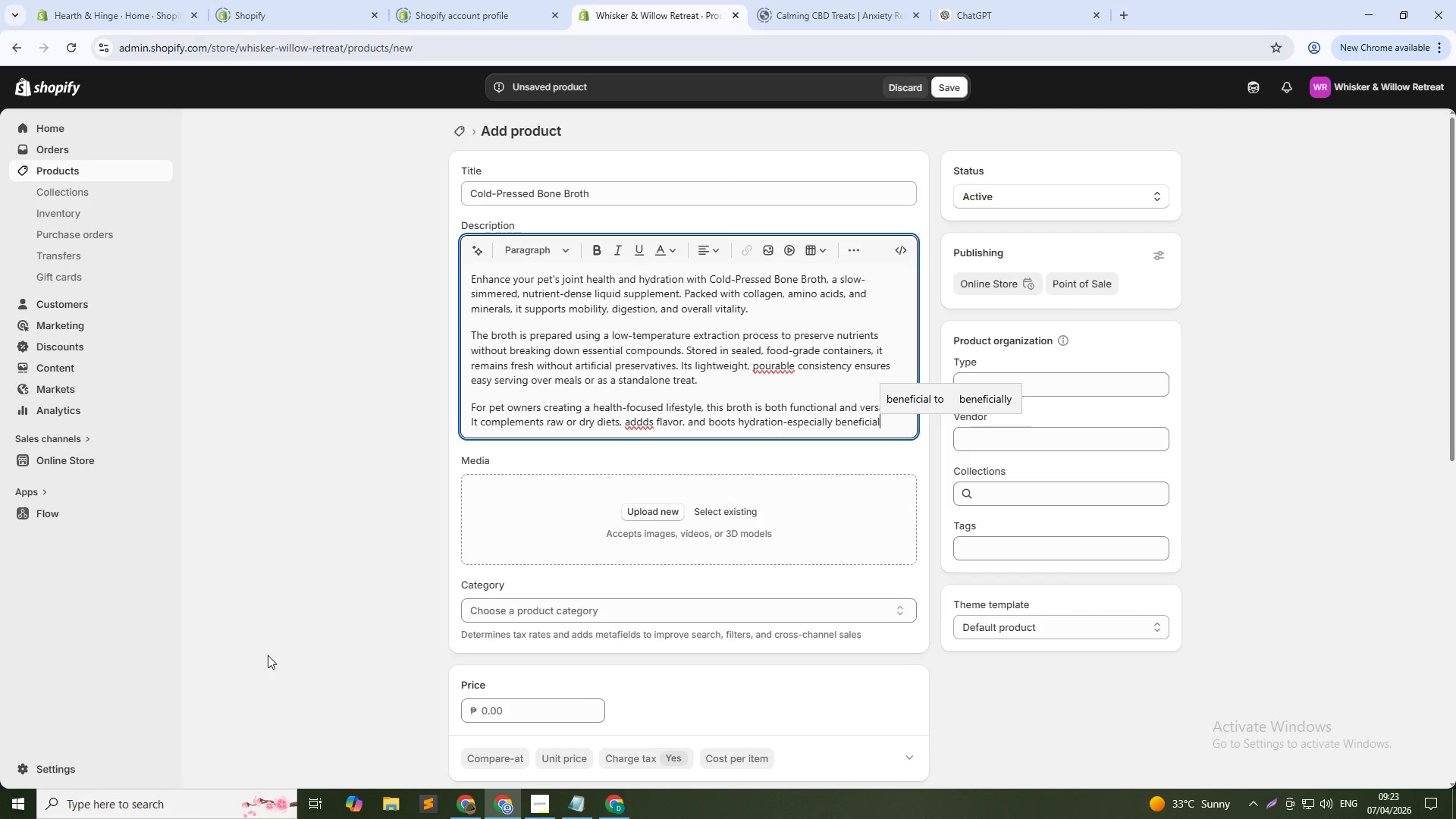 
type( in )
 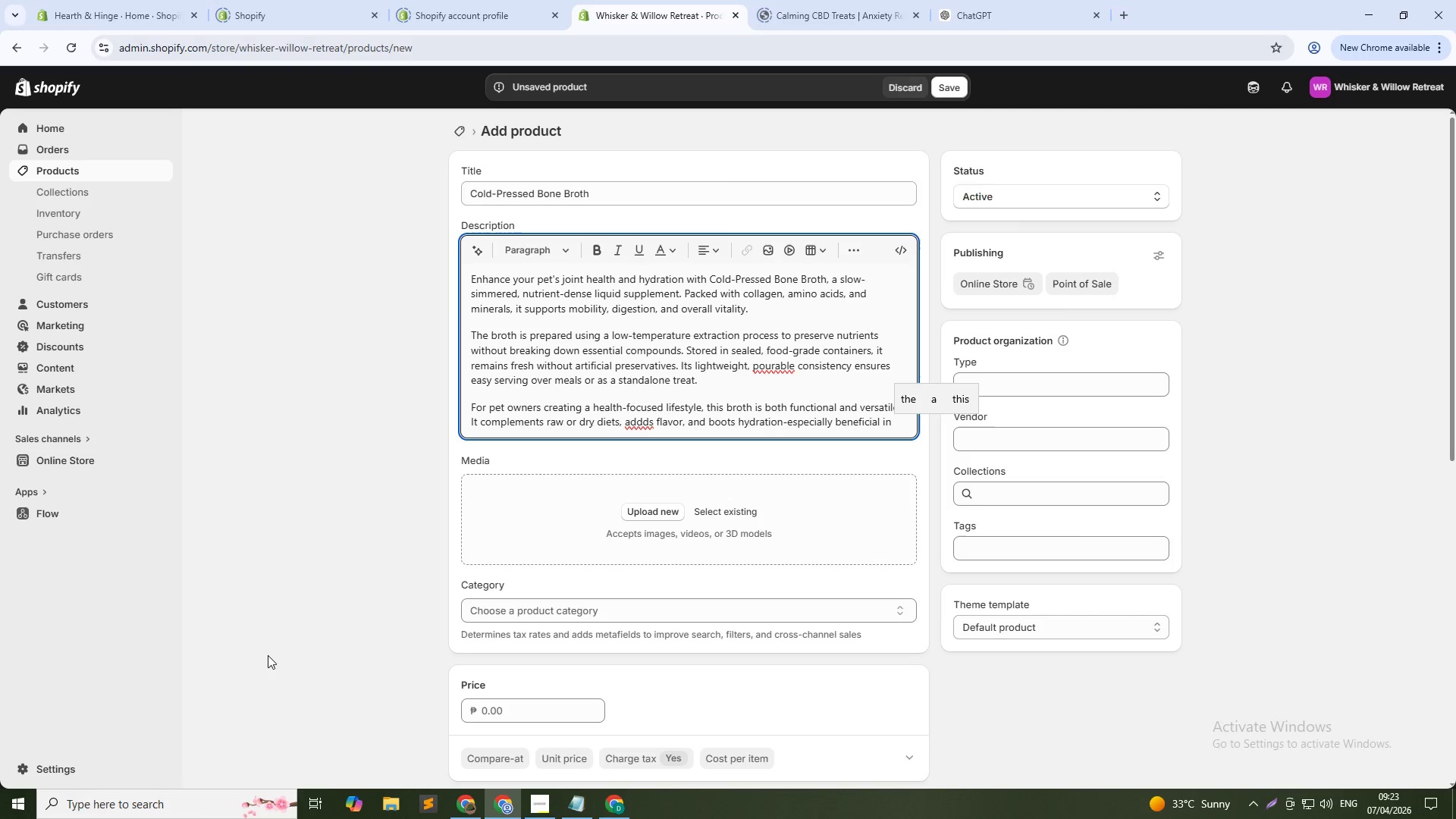 
type(warmer climates or during active rutines. Whether you're upgrading your kitchen or refining yur pet's diet, this product brings both convenience and wellness into everyday living.)
 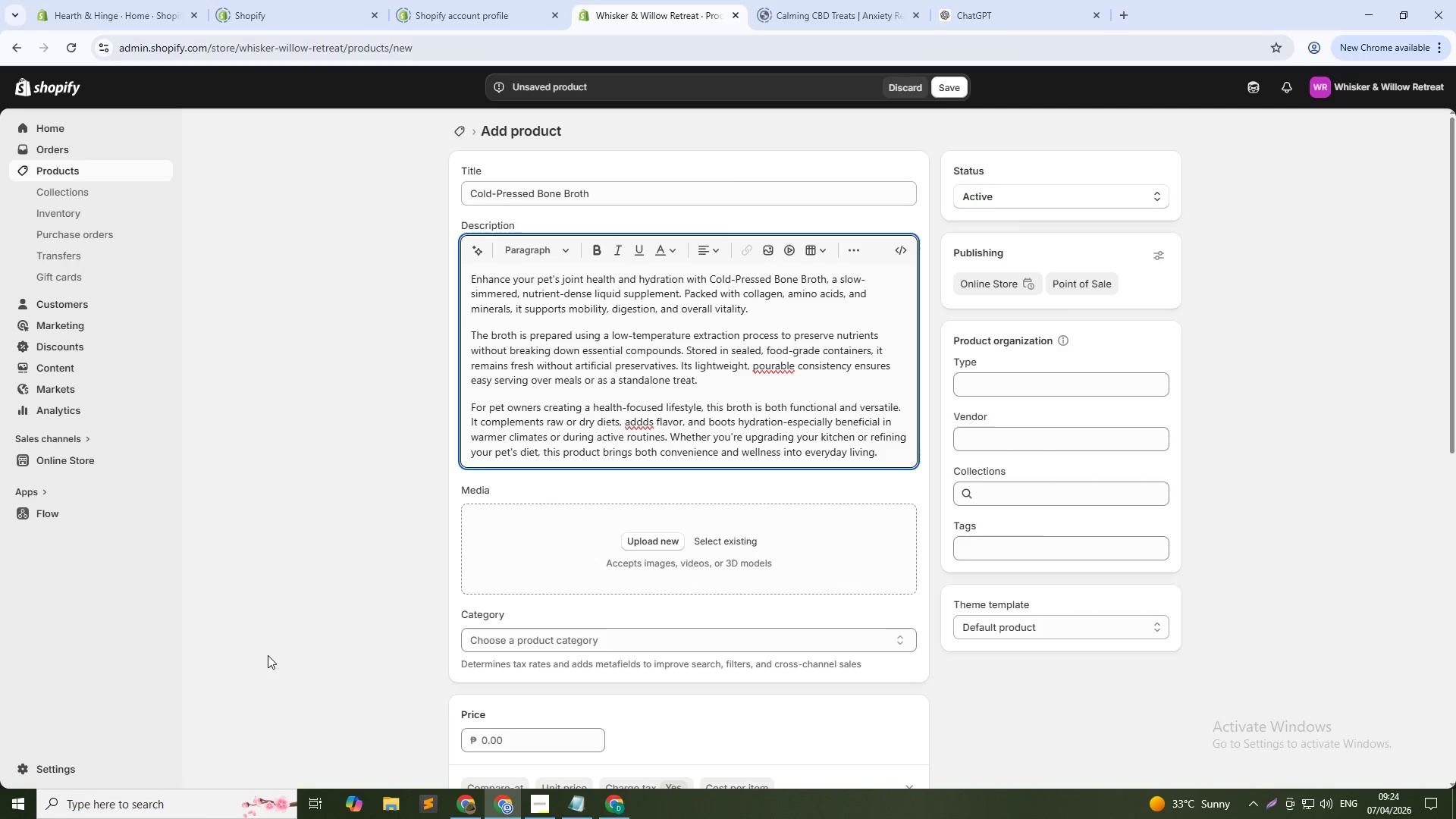 
left_click([647, 425])
 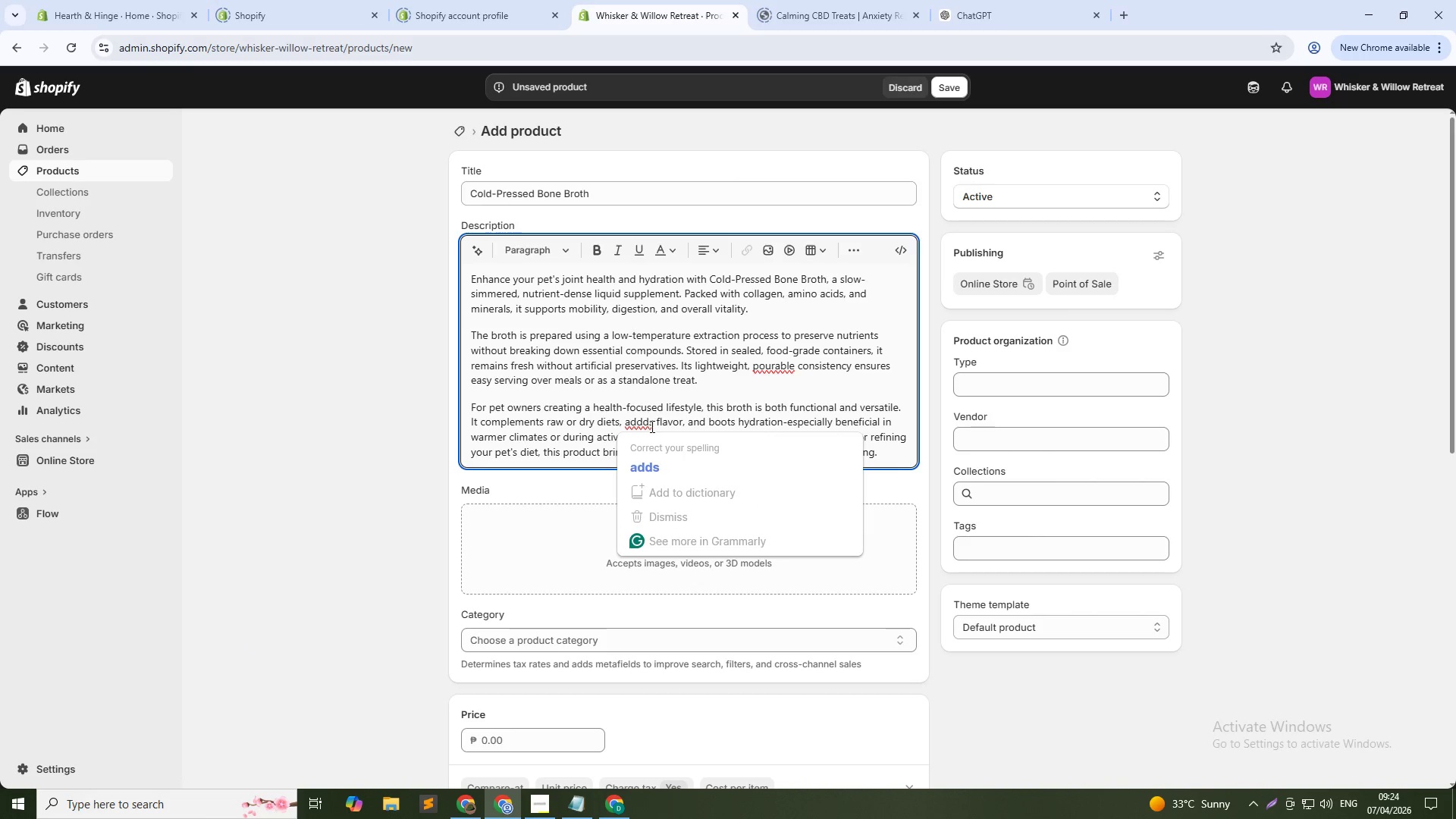 
key(Backspace)
 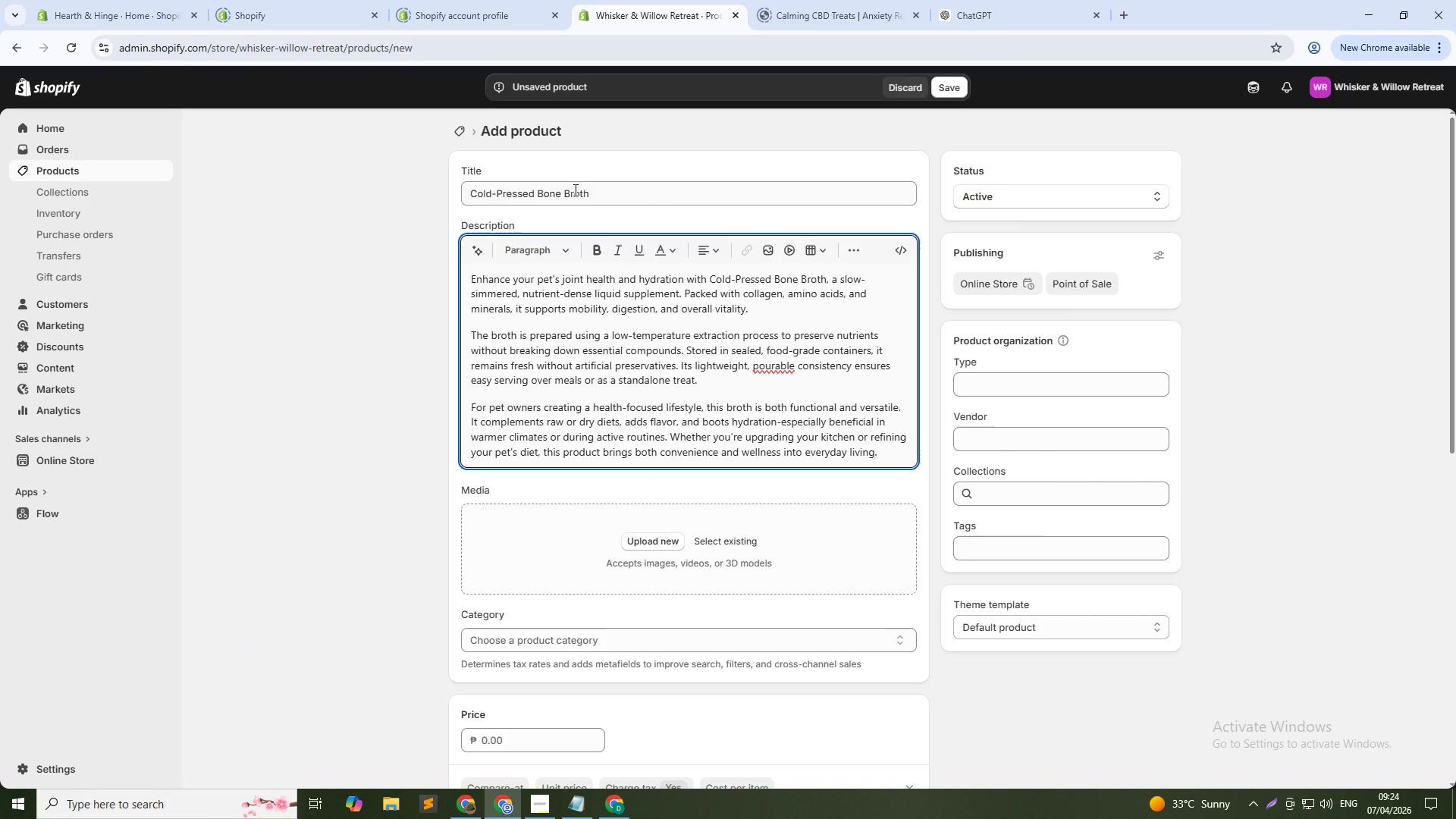 
wait(8.08)
 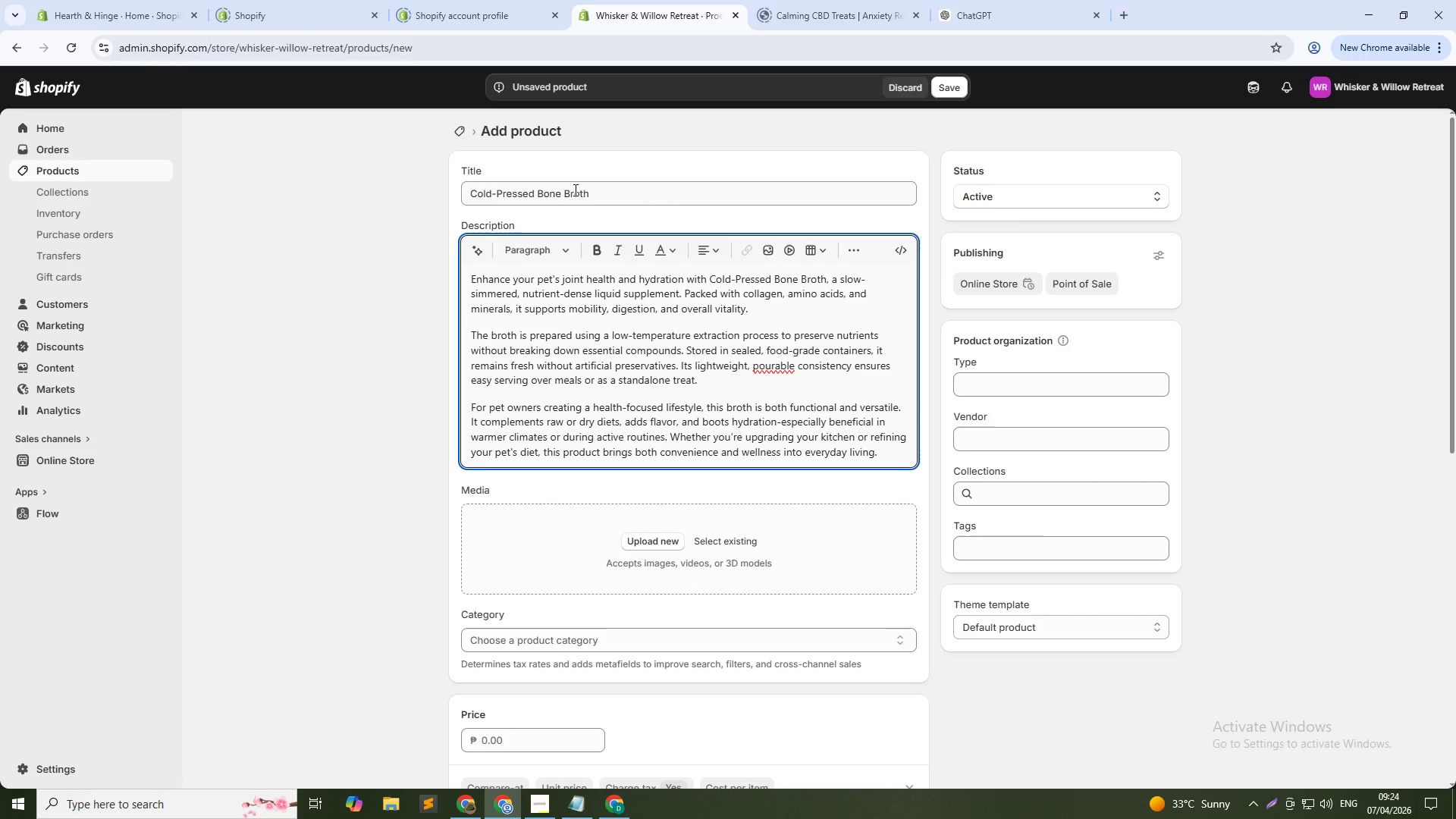 
double_click([679, 193])
 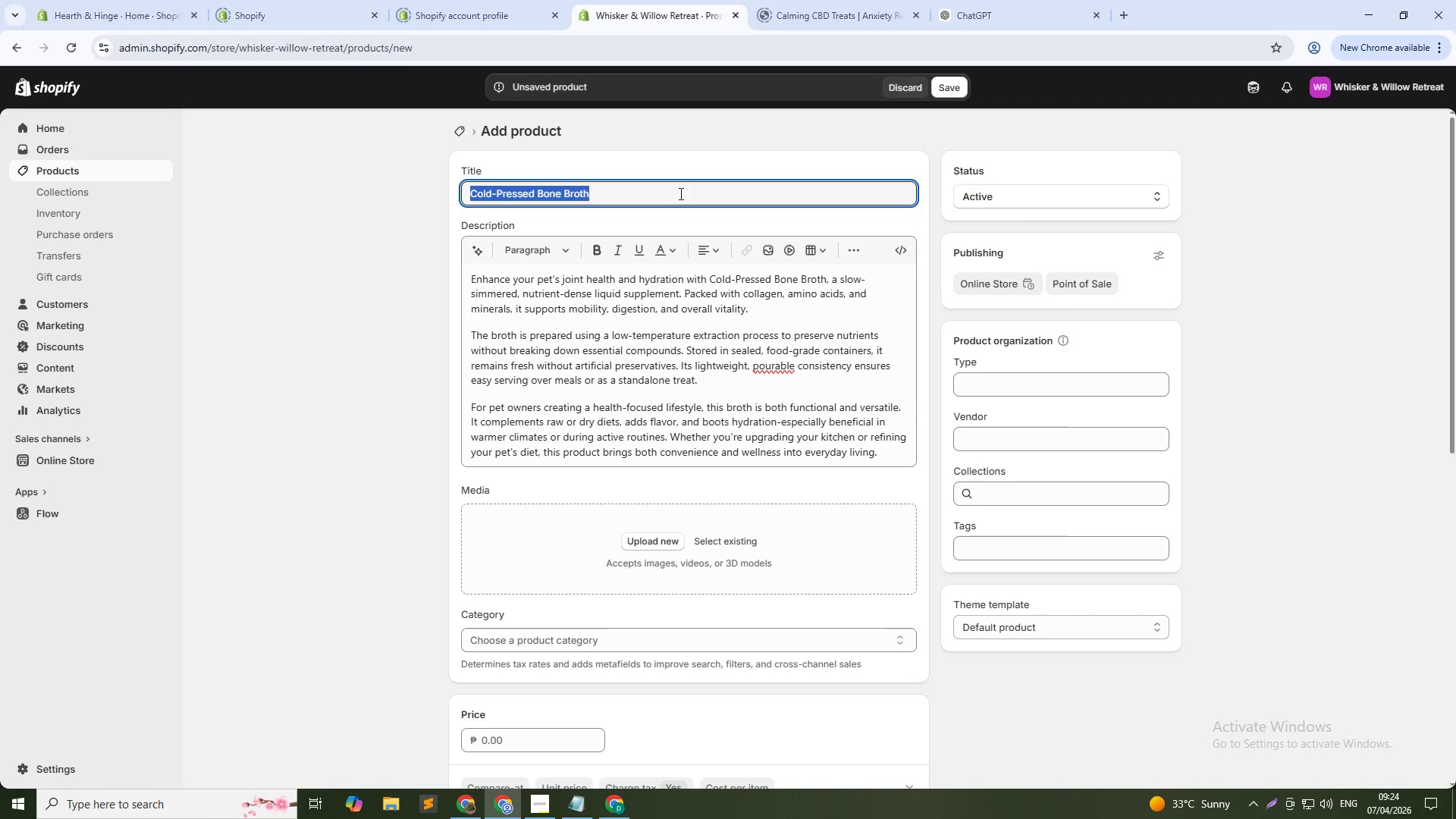 
triple_click([679, 193])
 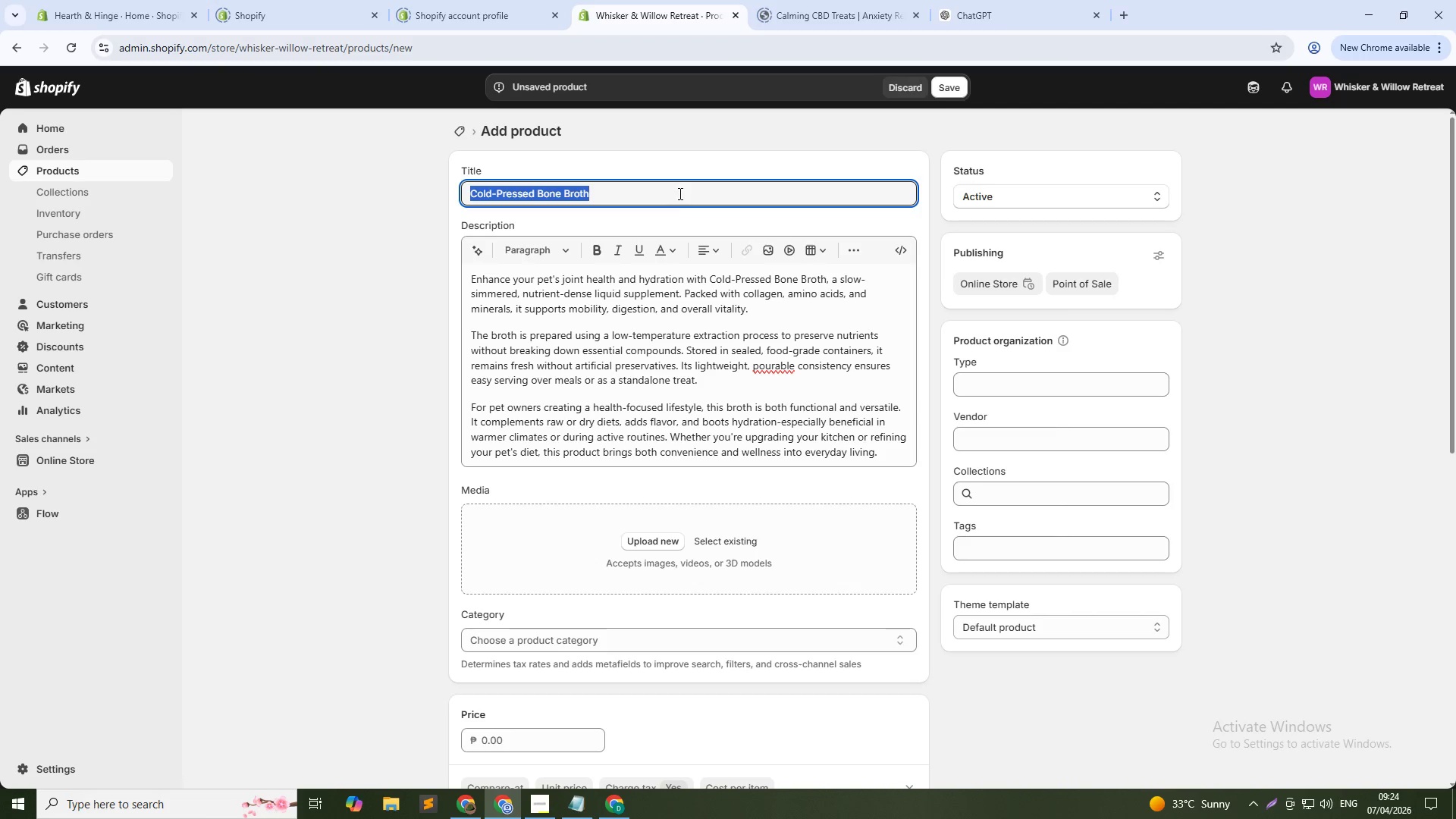 
key(Control+C)
 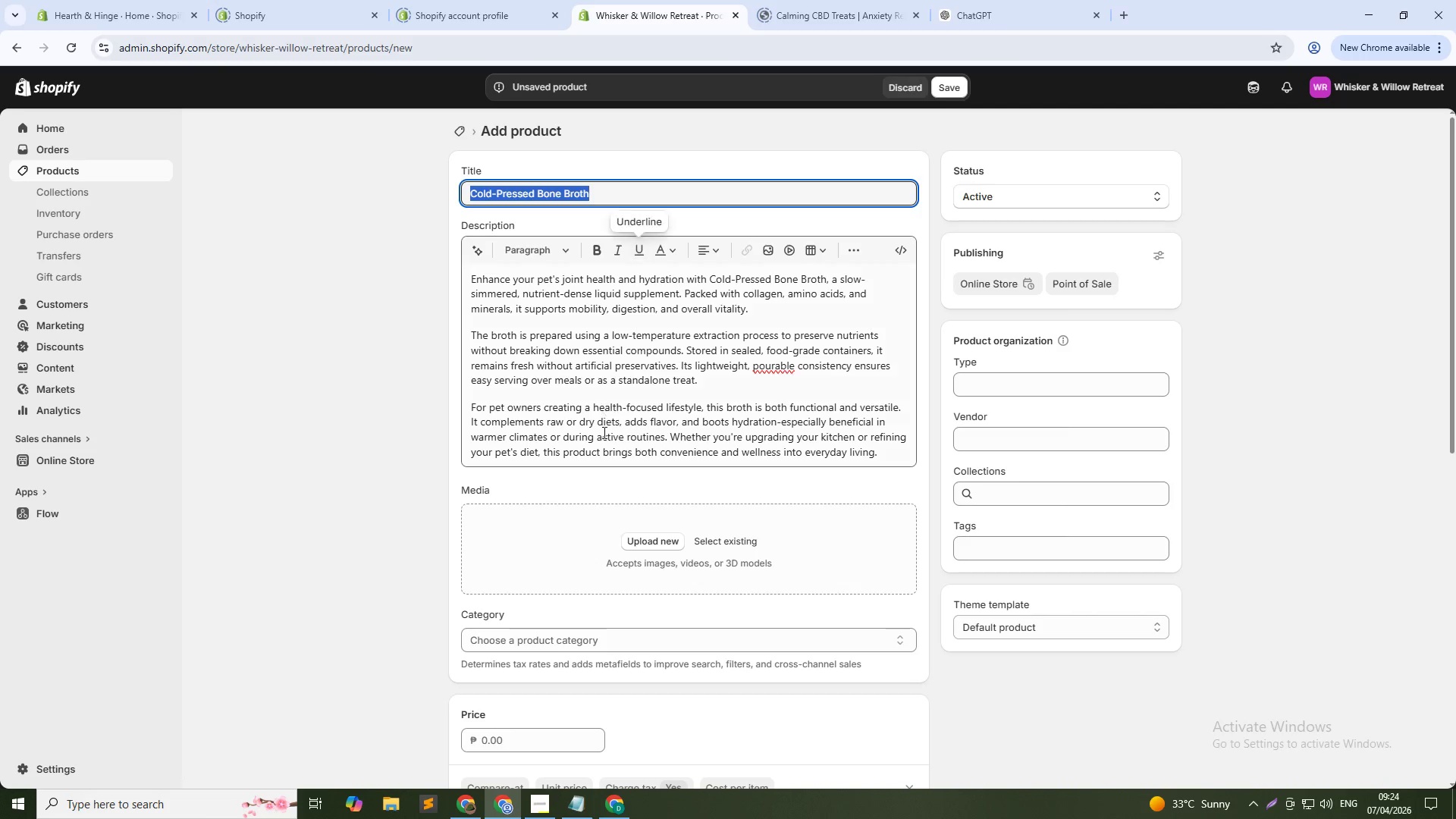 
key(Control+C)
 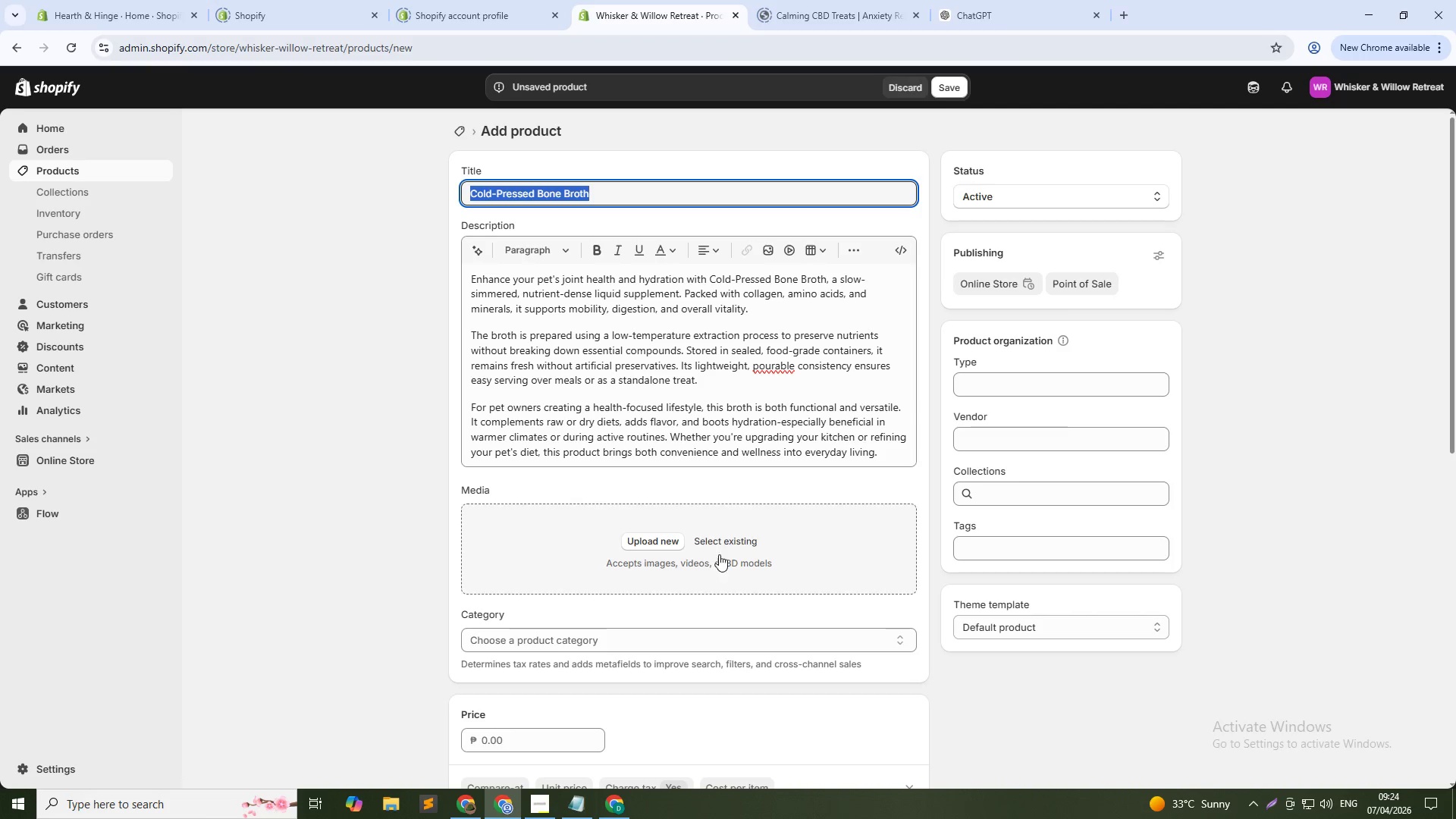 
left_click([724, 541])
 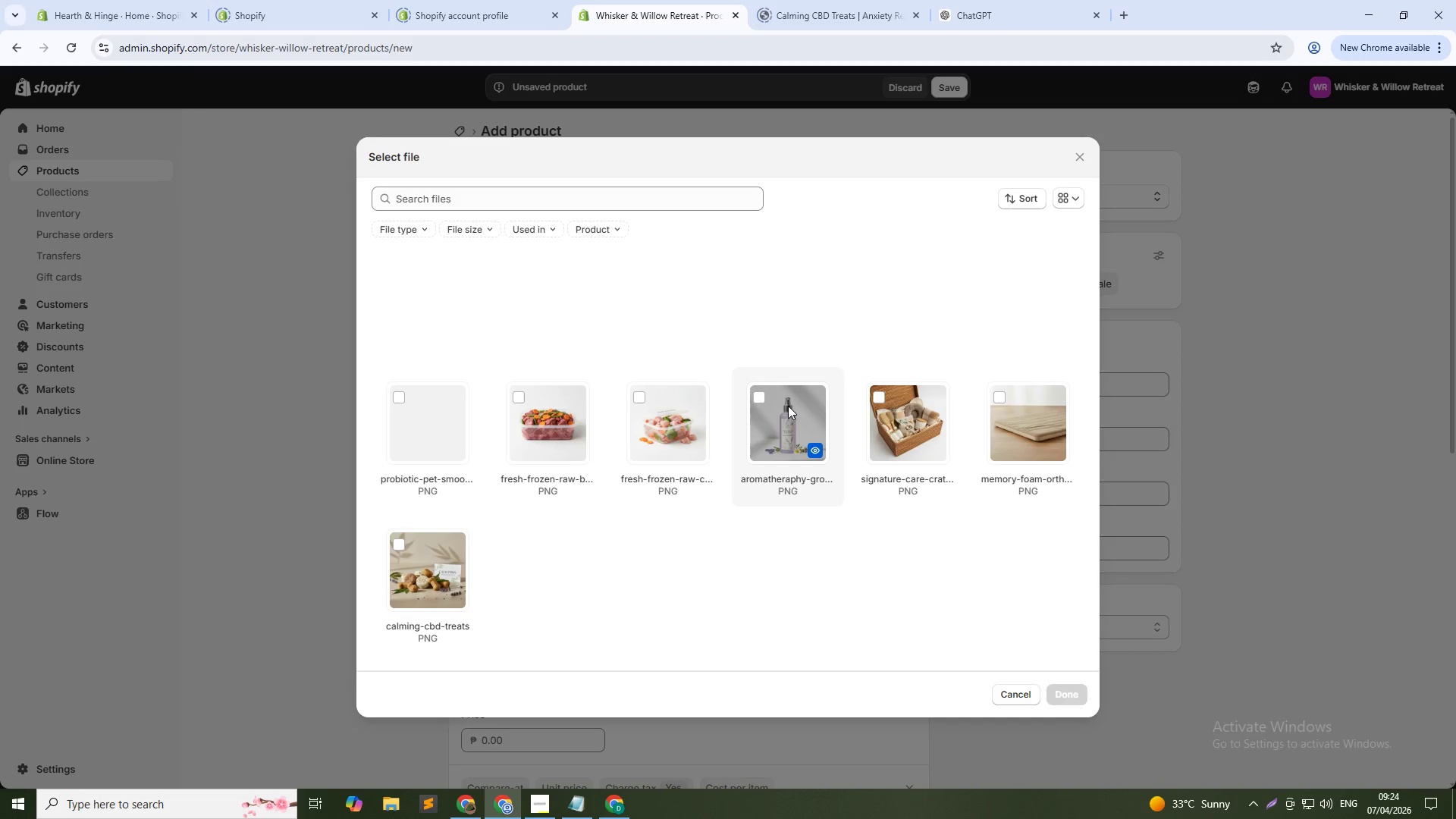 
left_click([785, 295])
 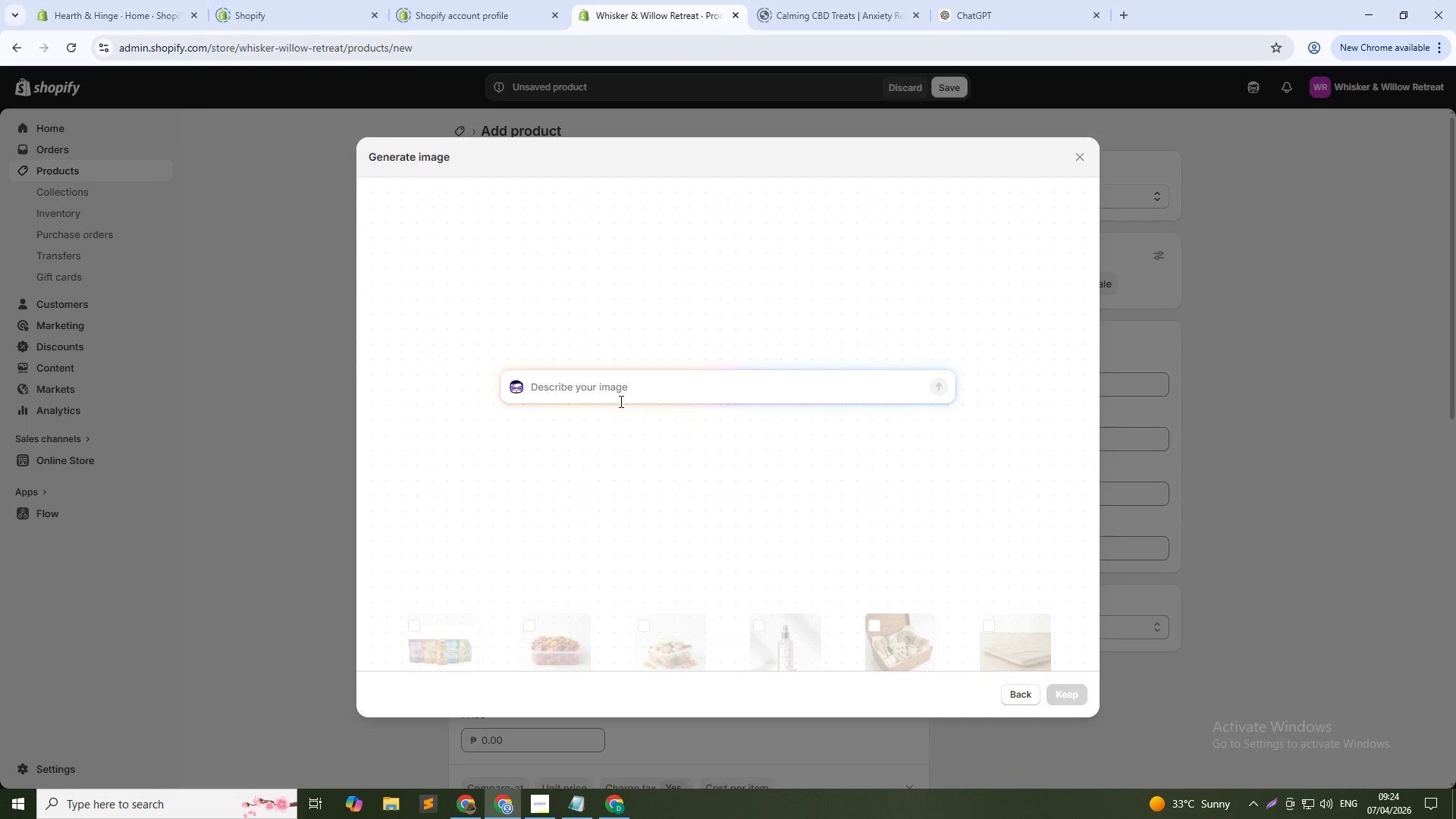 
key(Control+V)
 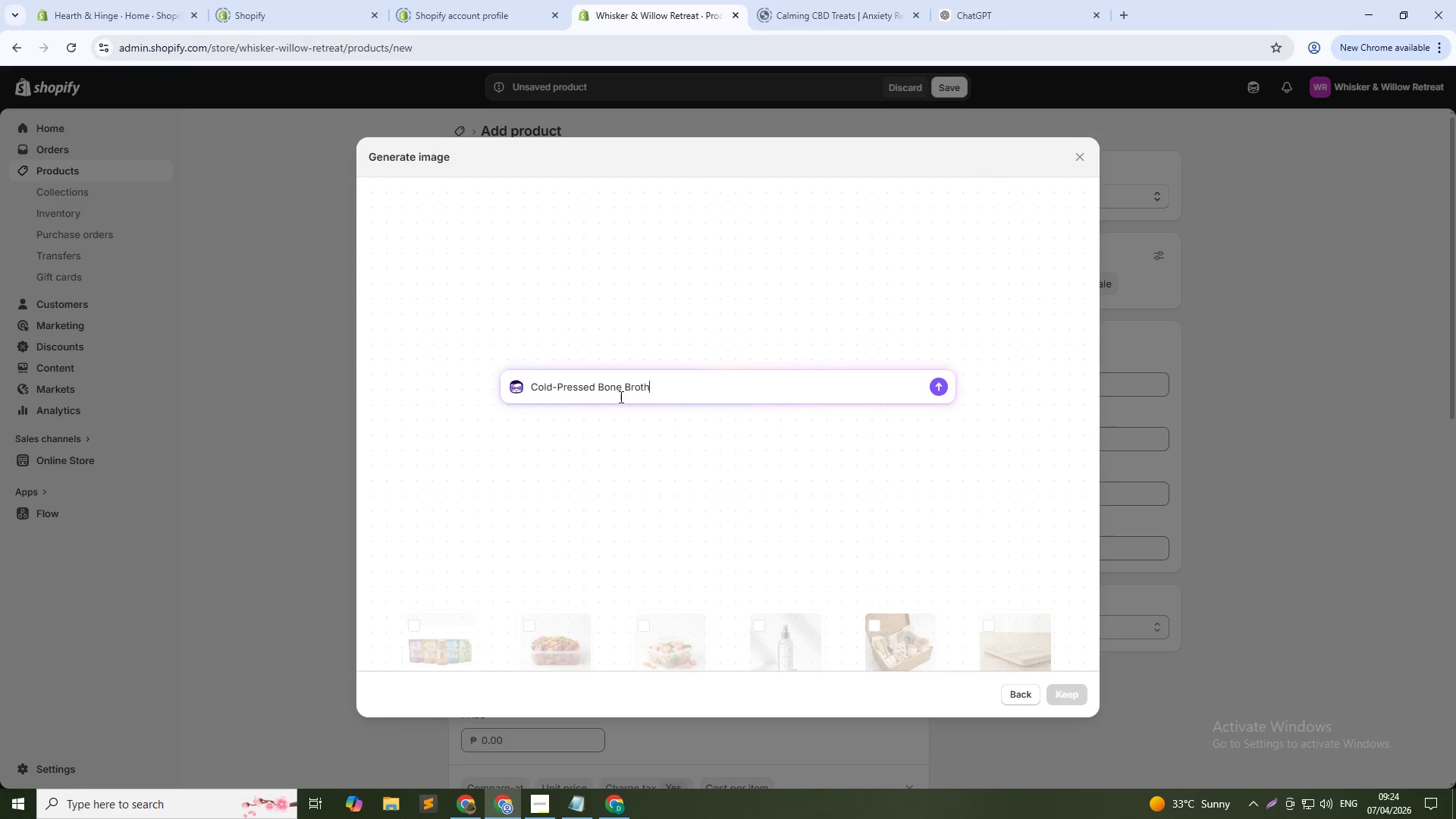 
key(NumpadEnter)
 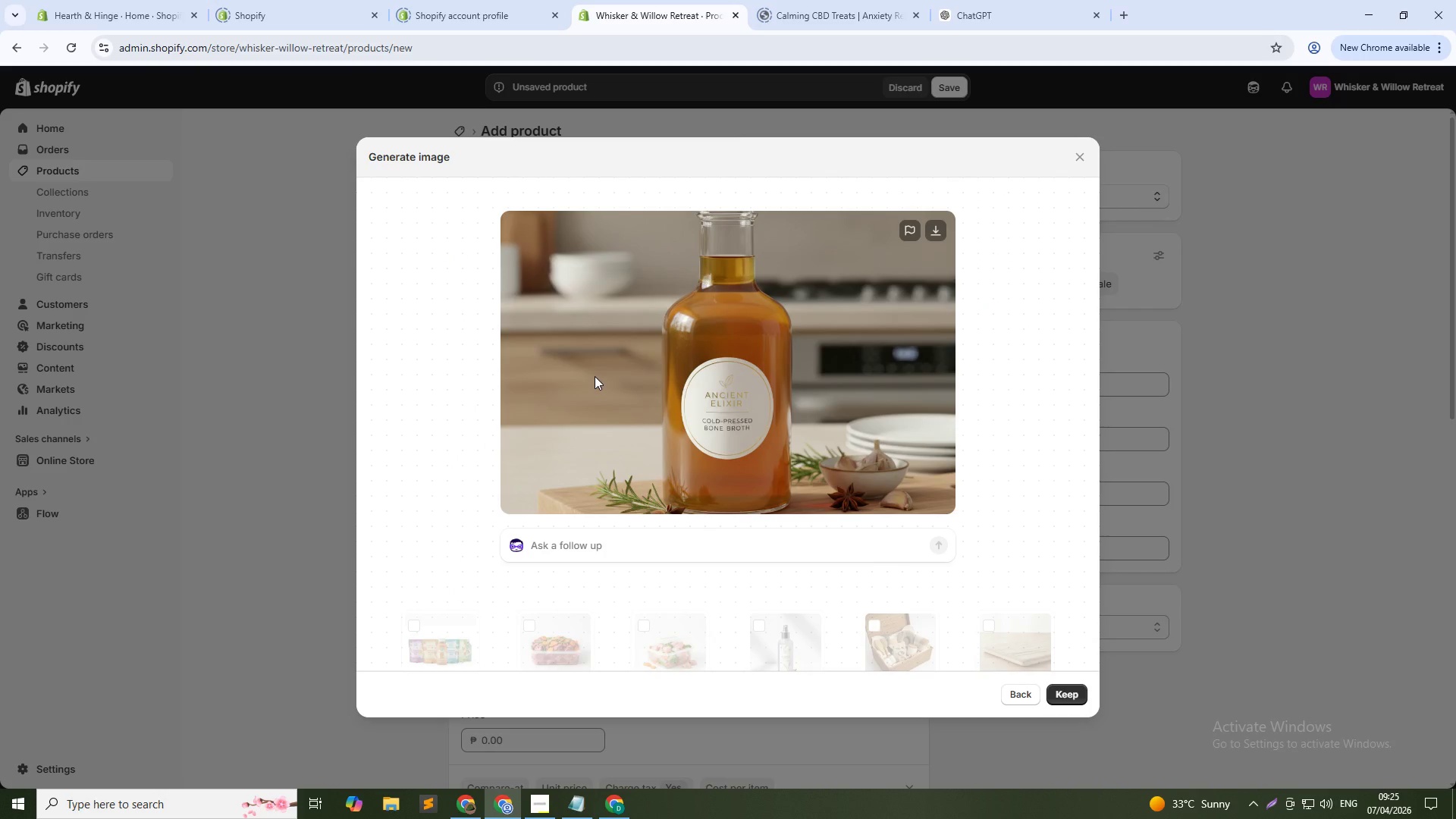 
wait(56.3)
 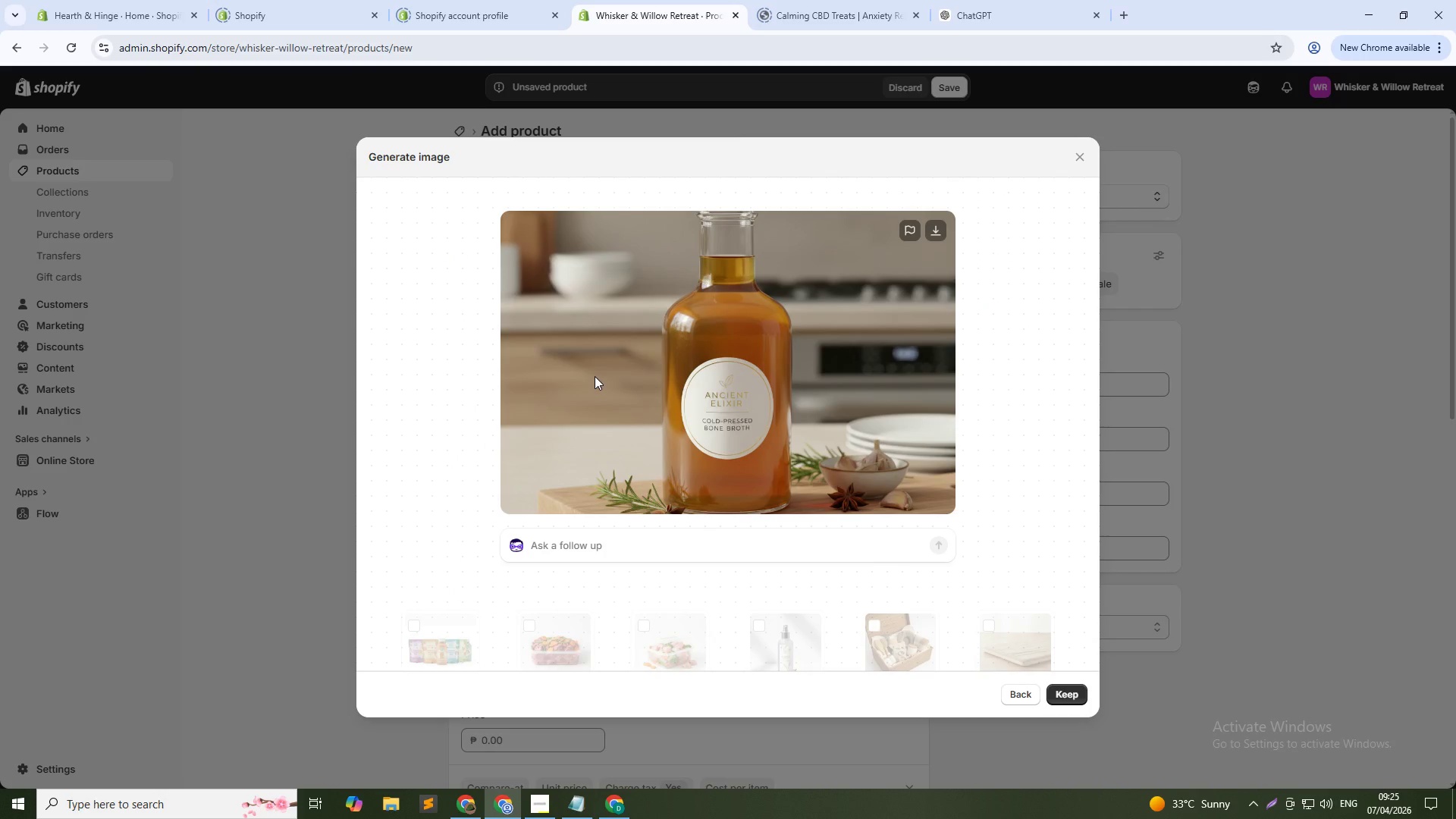 
left_click([1068, 695])
 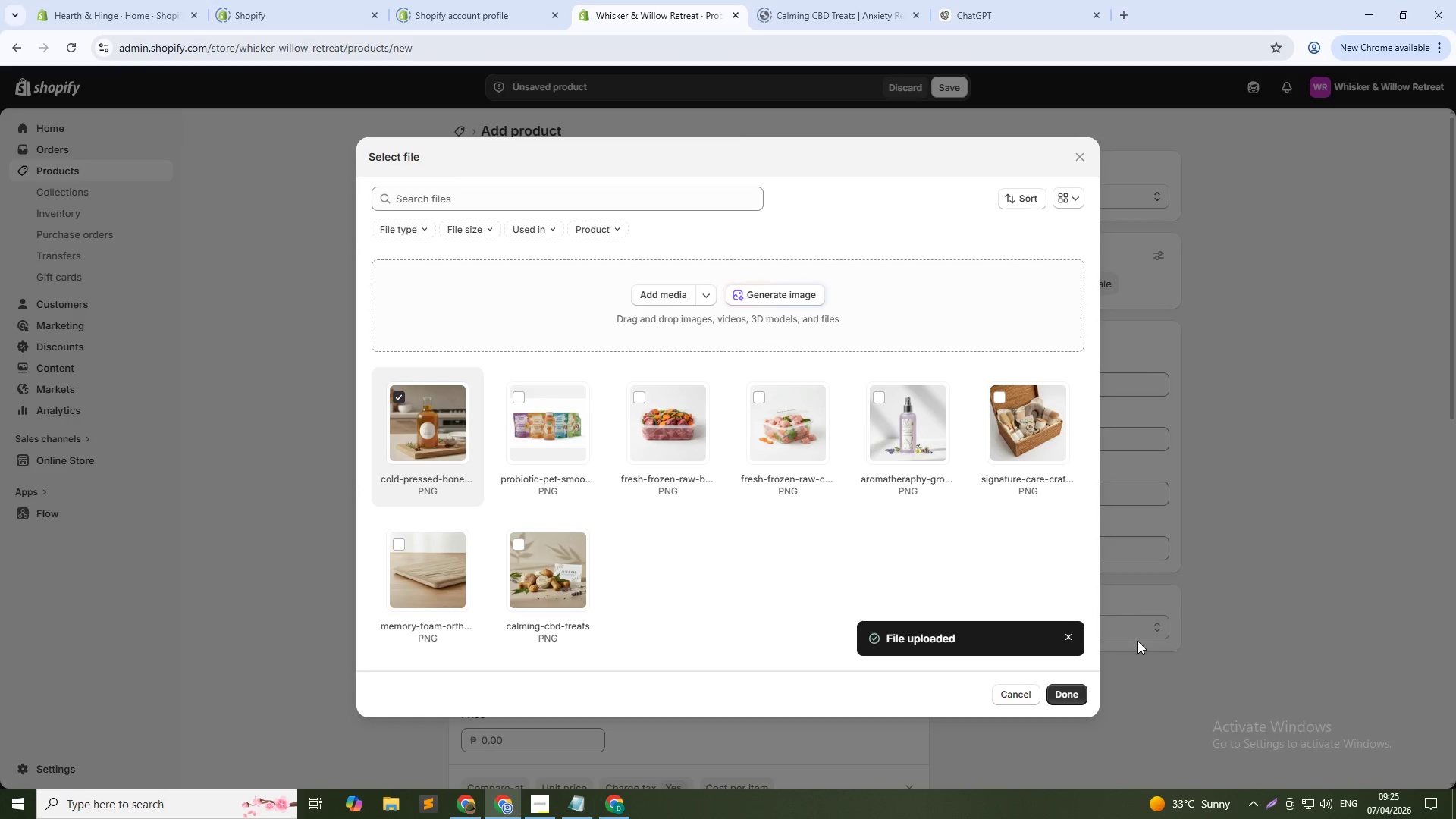 
wait(22.25)
 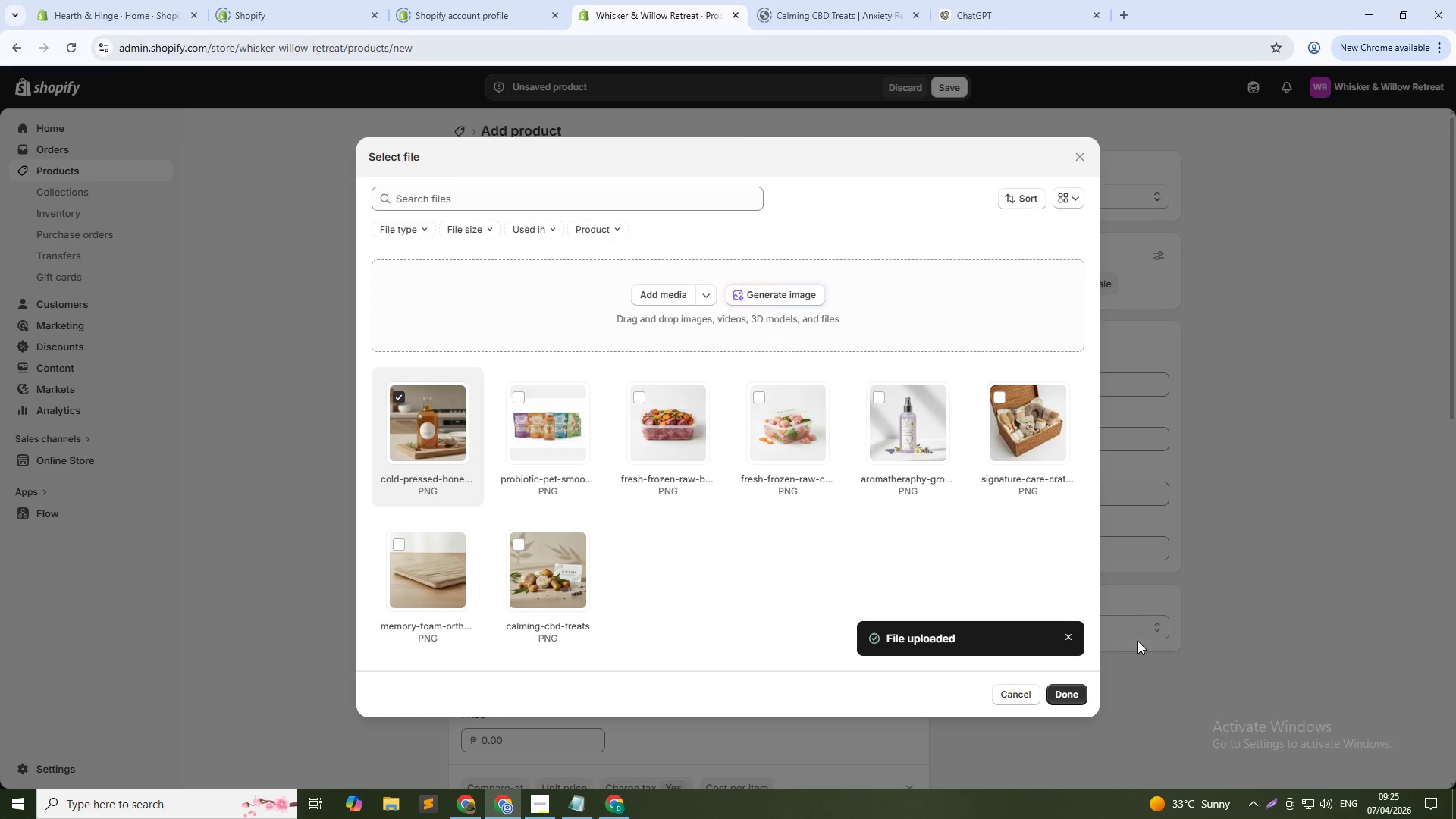 
left_click([1064, 692])
 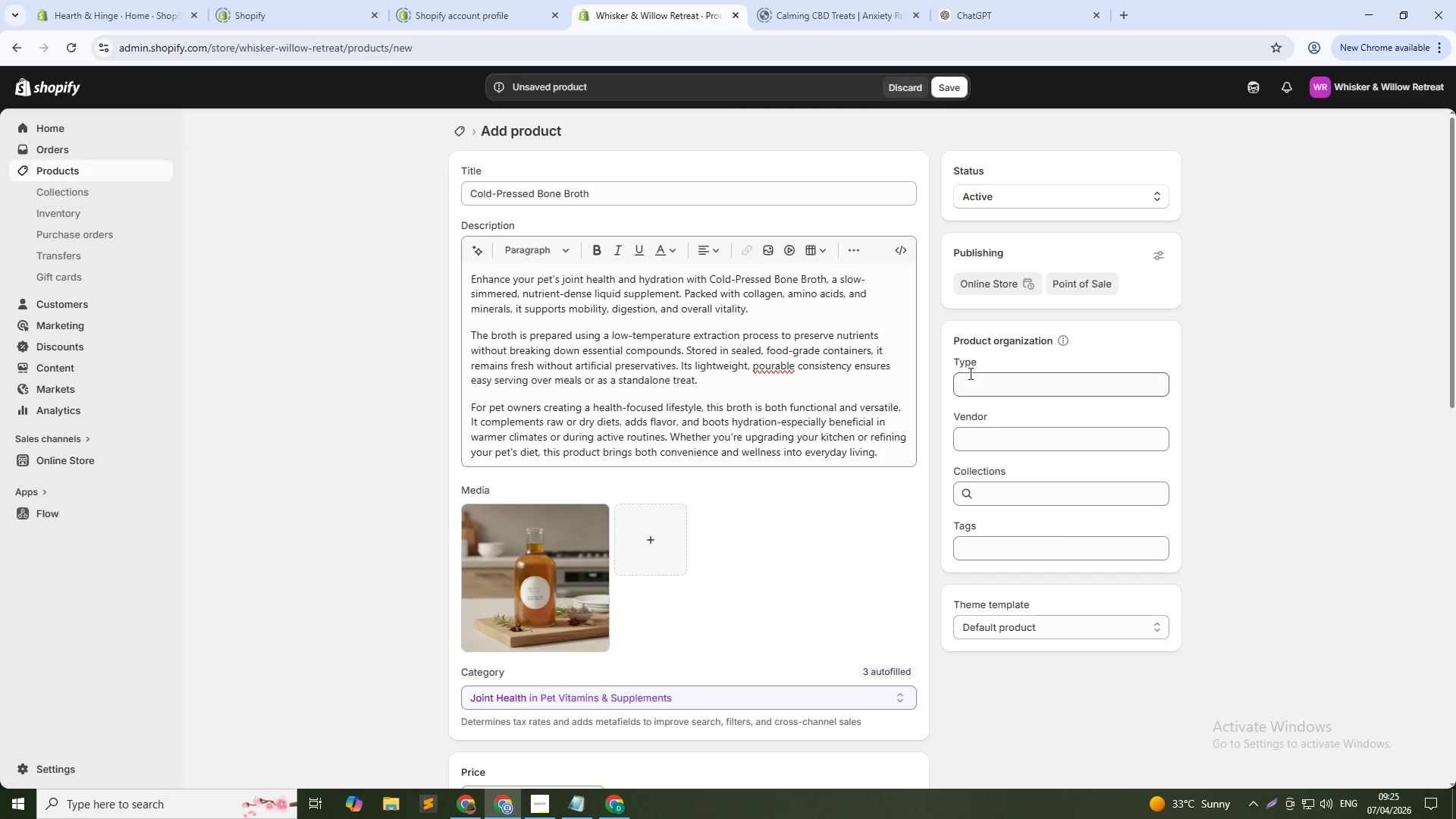 
wait(8.22)
 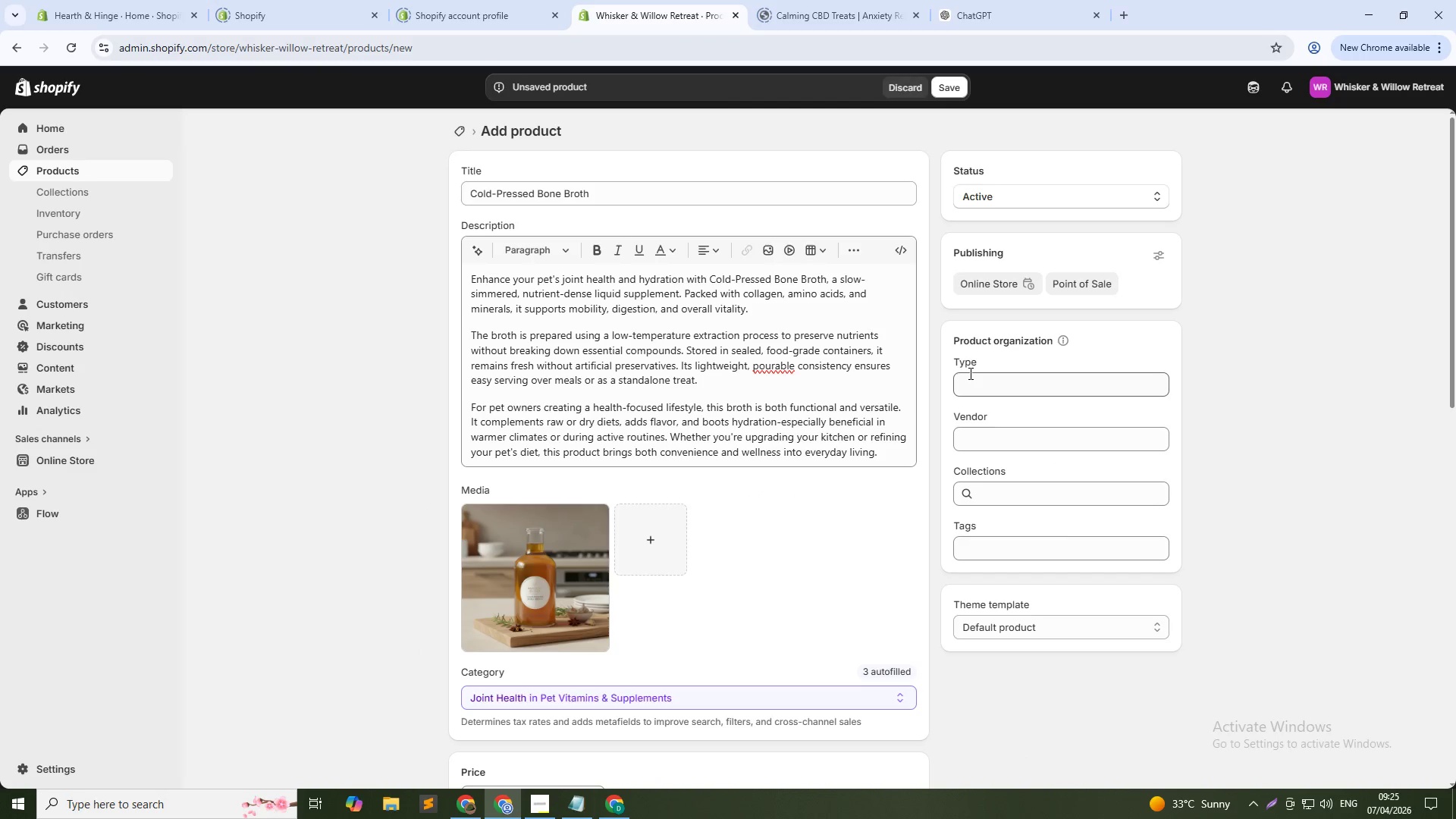 
left_click([964, 382])
 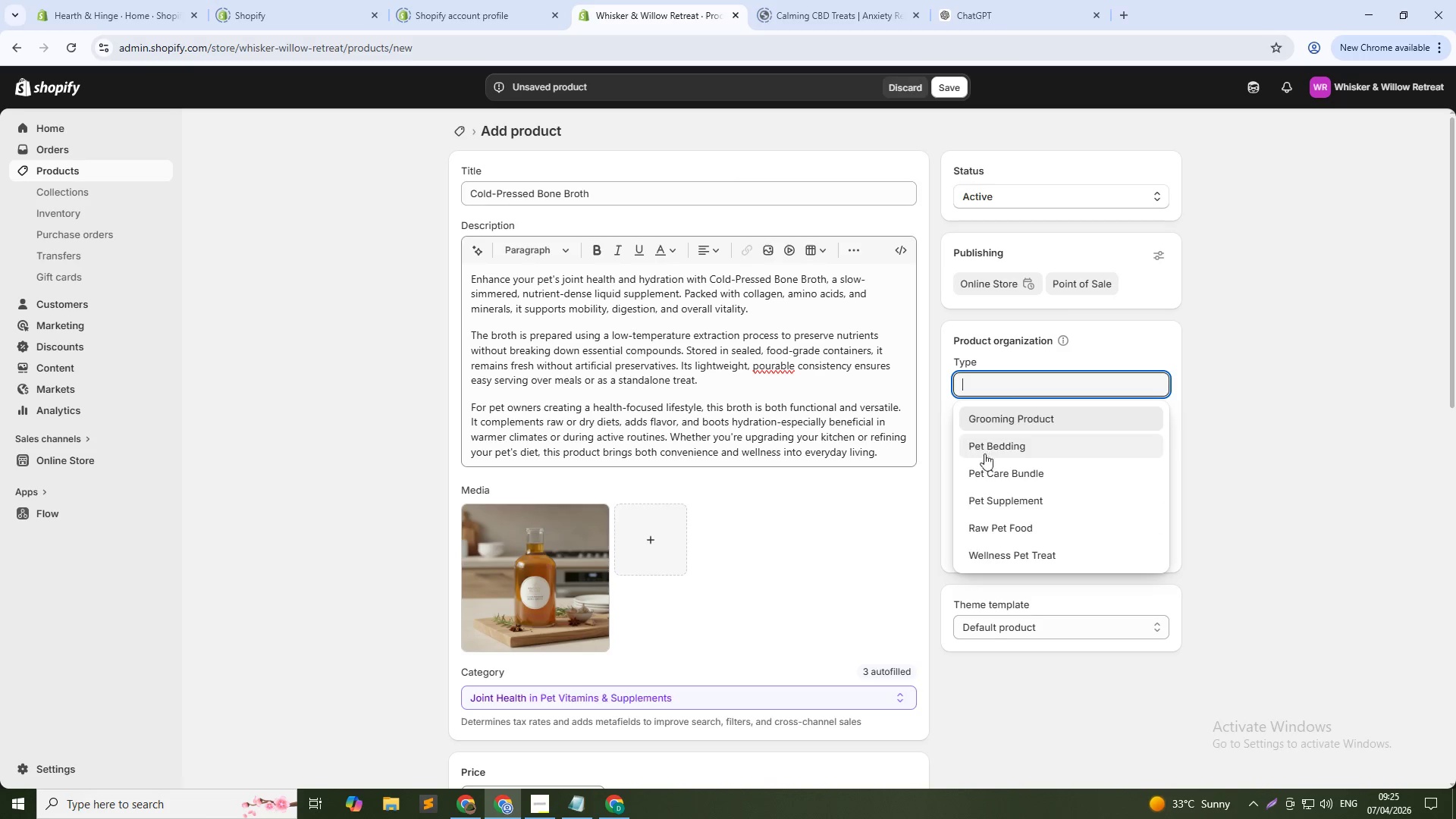 
left_click([1008, 500])
 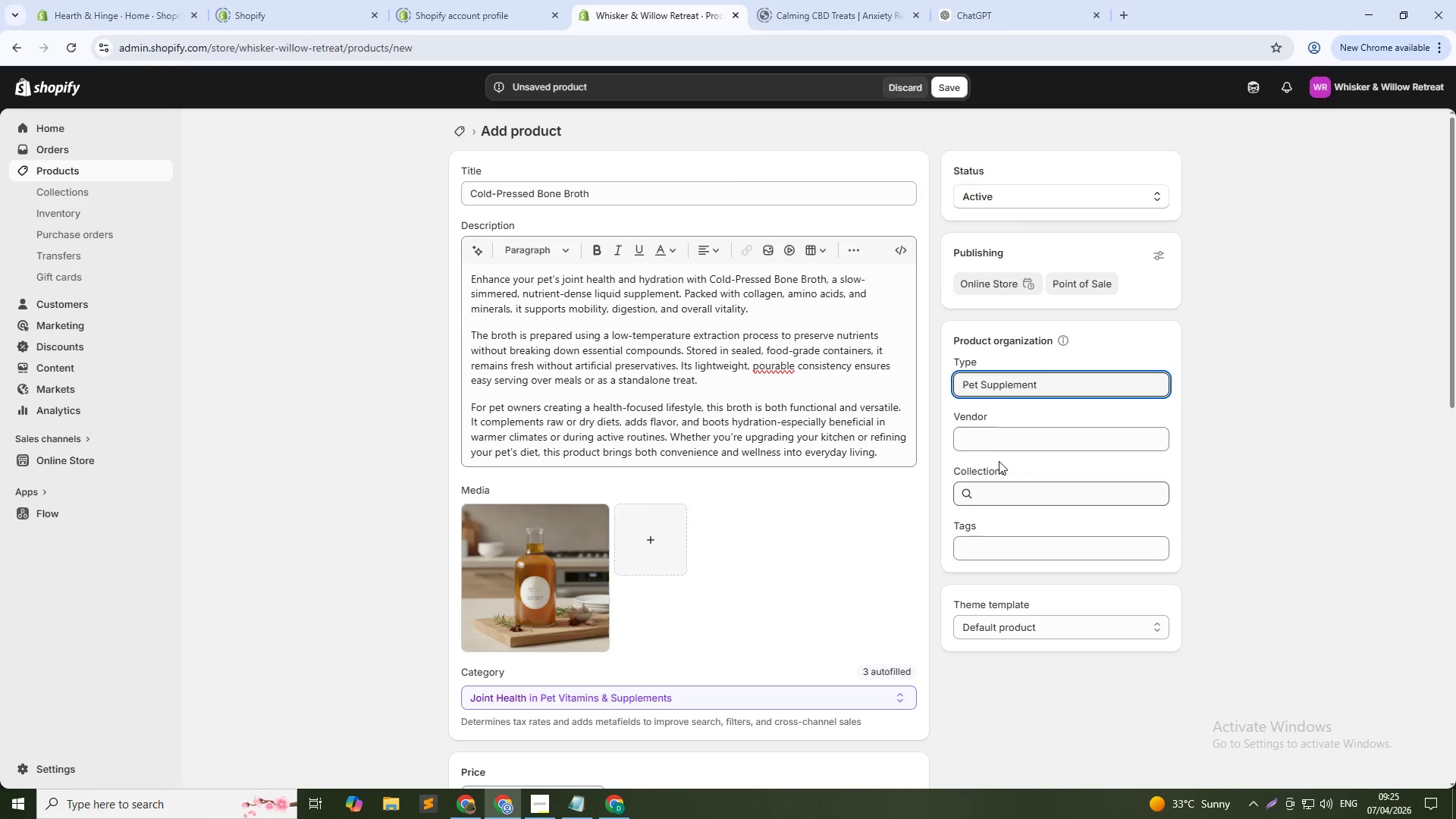 
left_click([987, 439])
 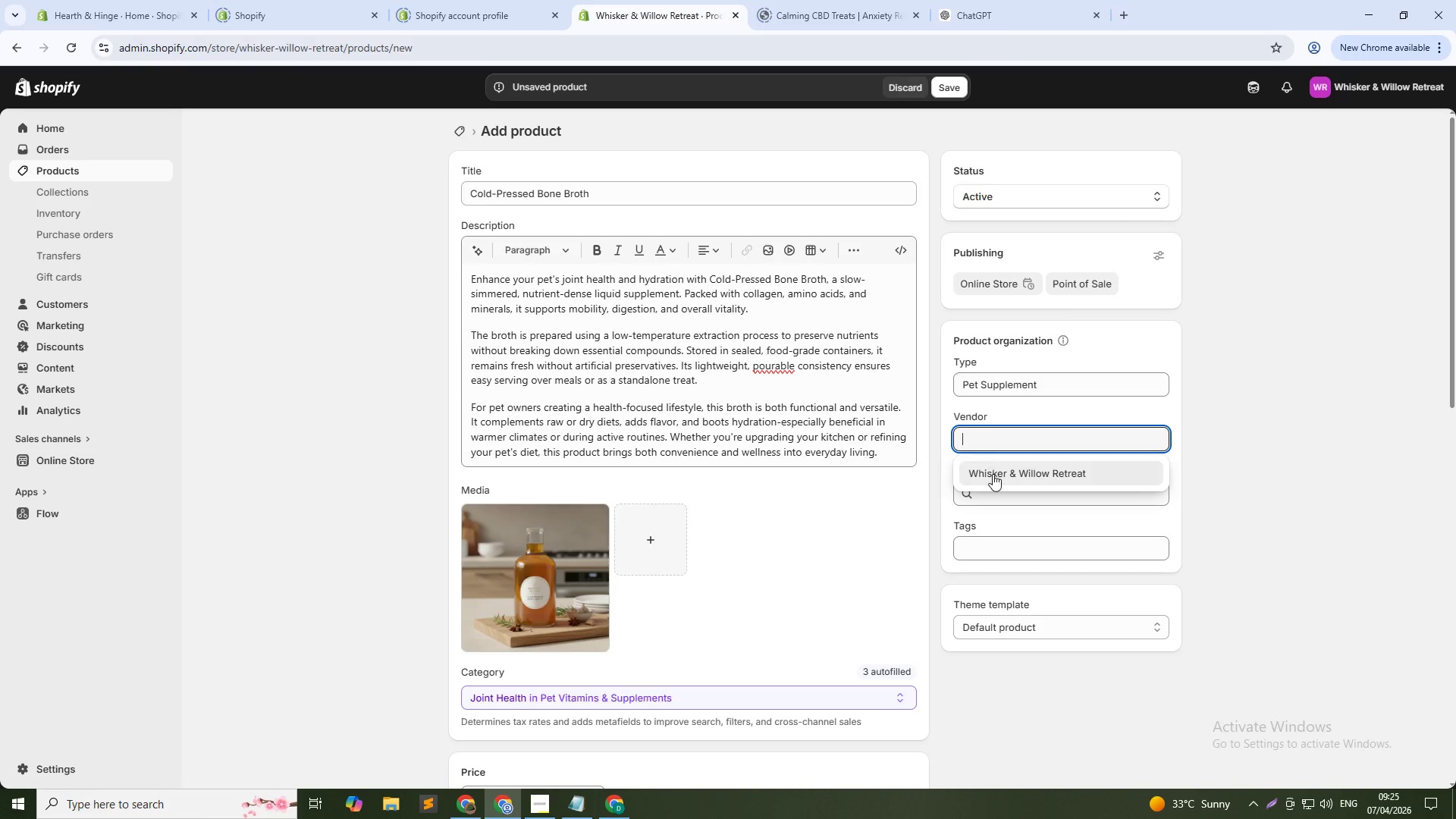 
left_click([993, 474])
 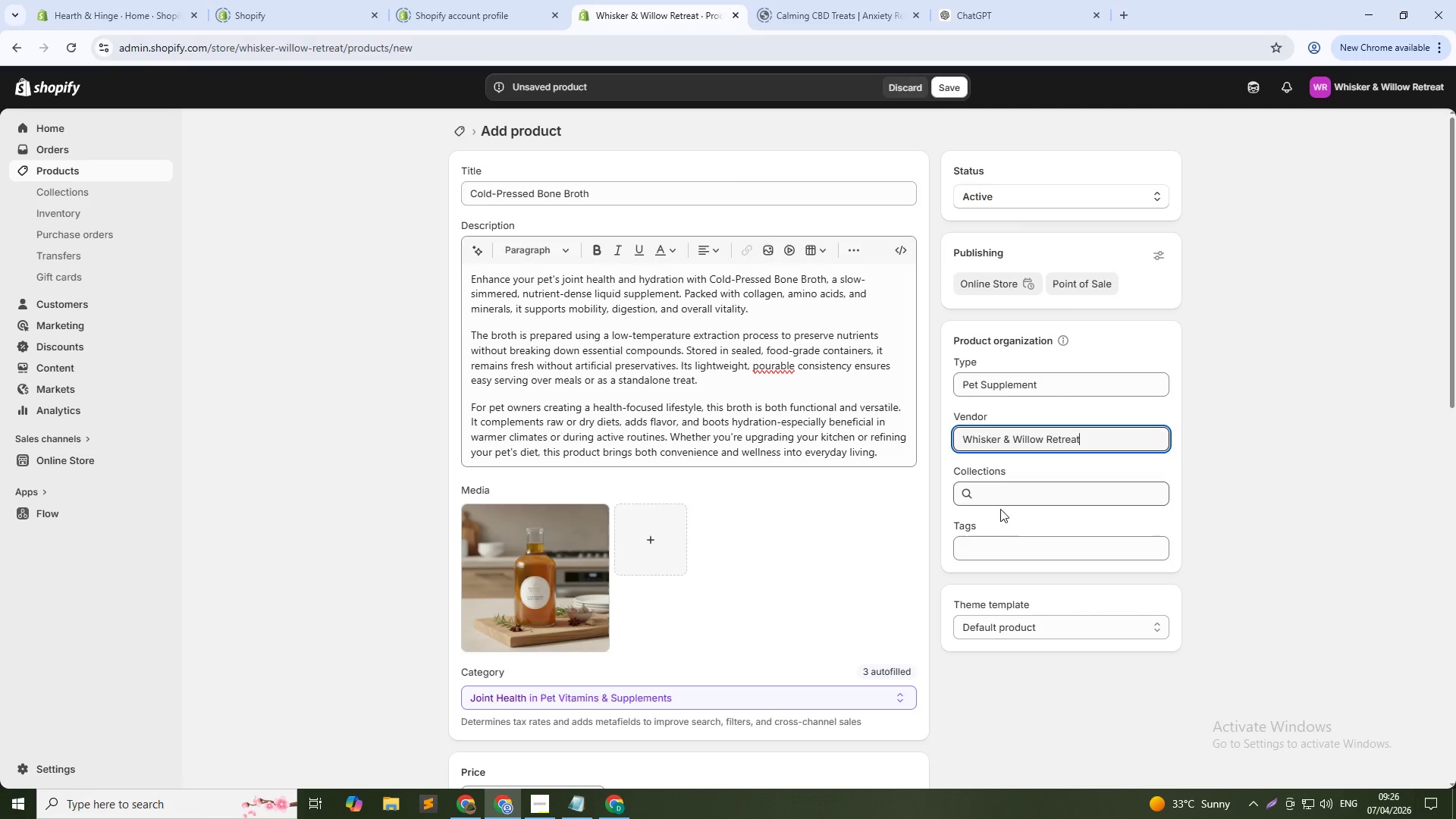 
left_click([999, 540])
 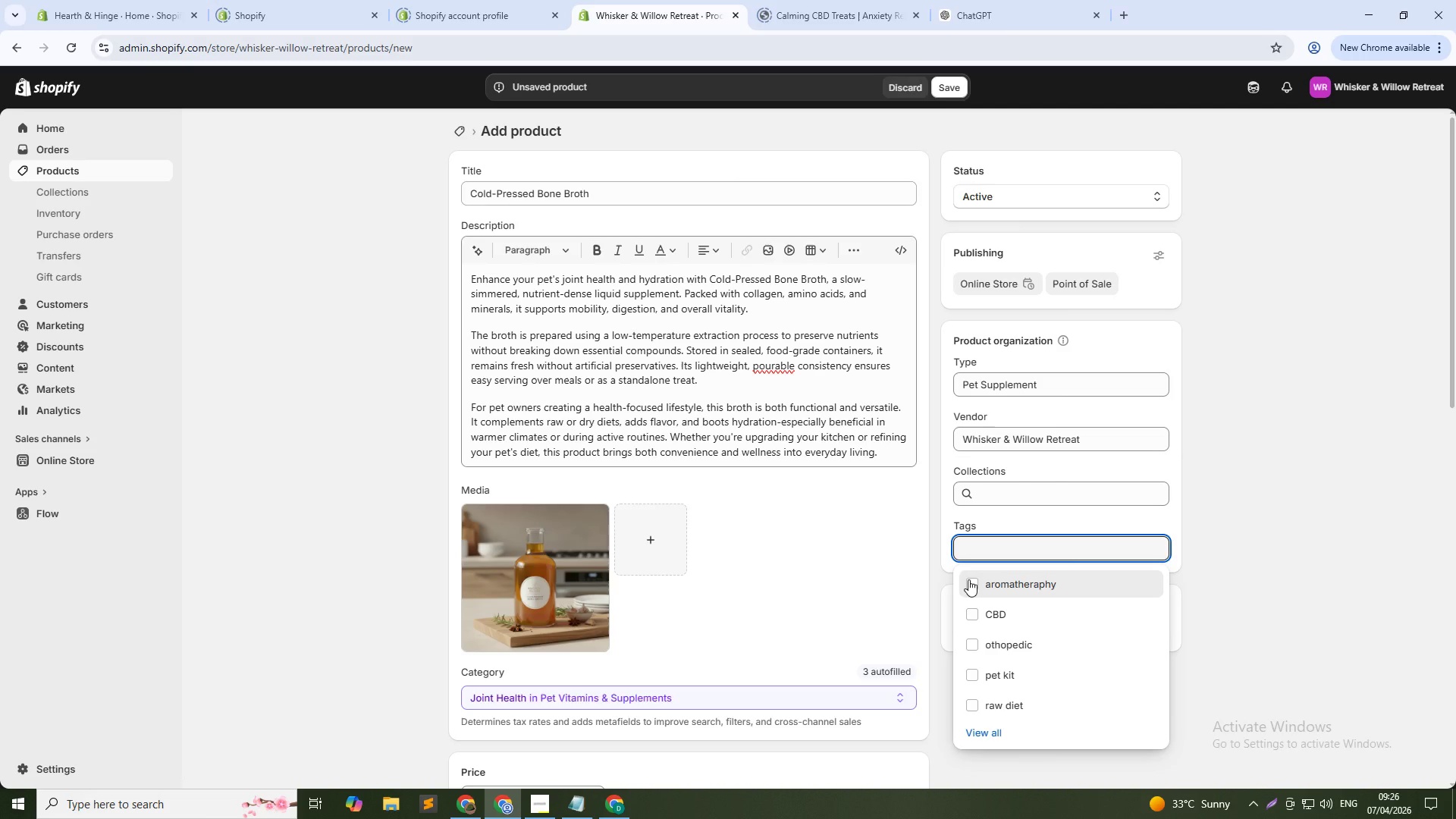 
wait(11.55)
 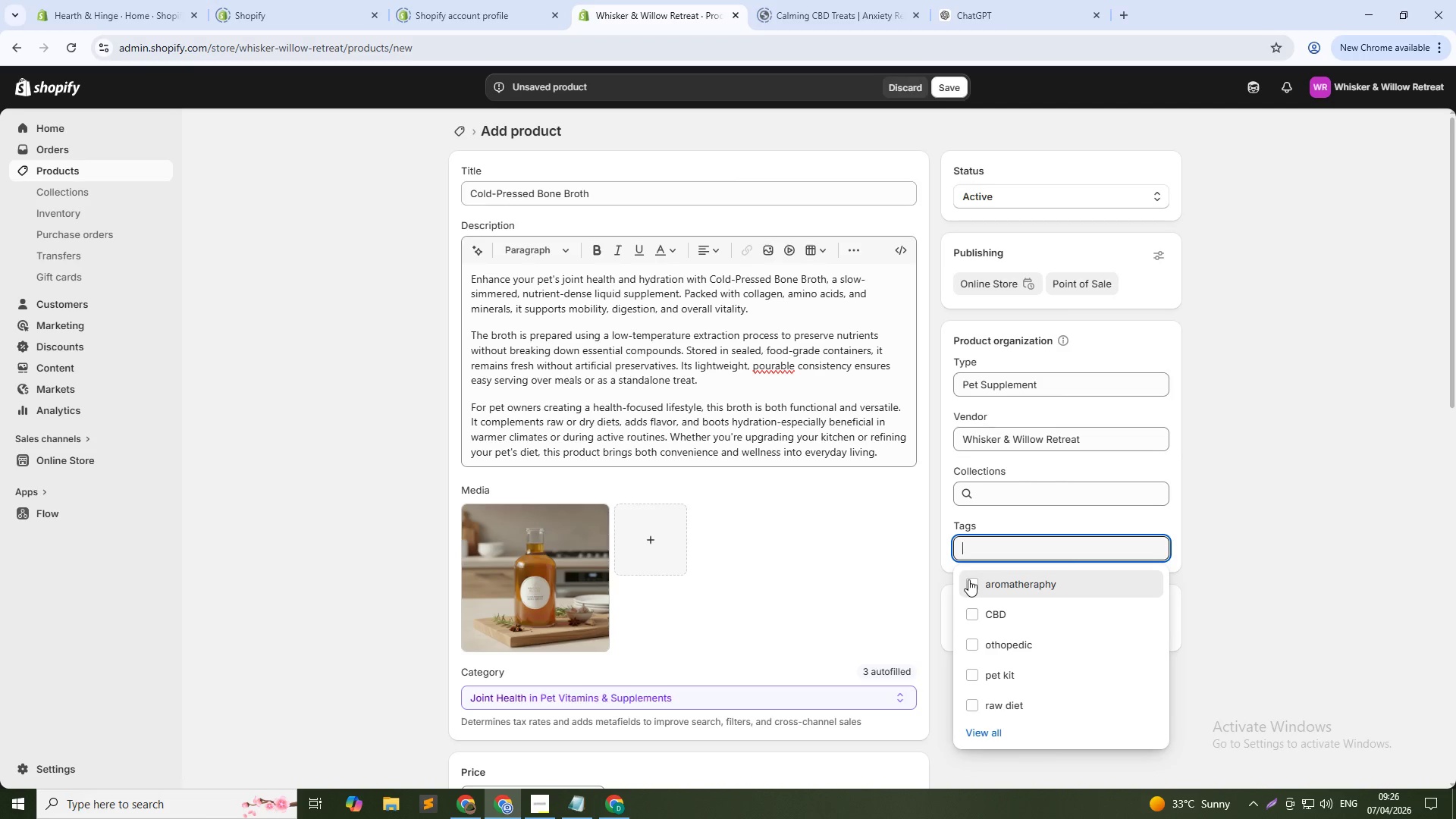 
type(B)
key(Backspace)
type(bone broth)
 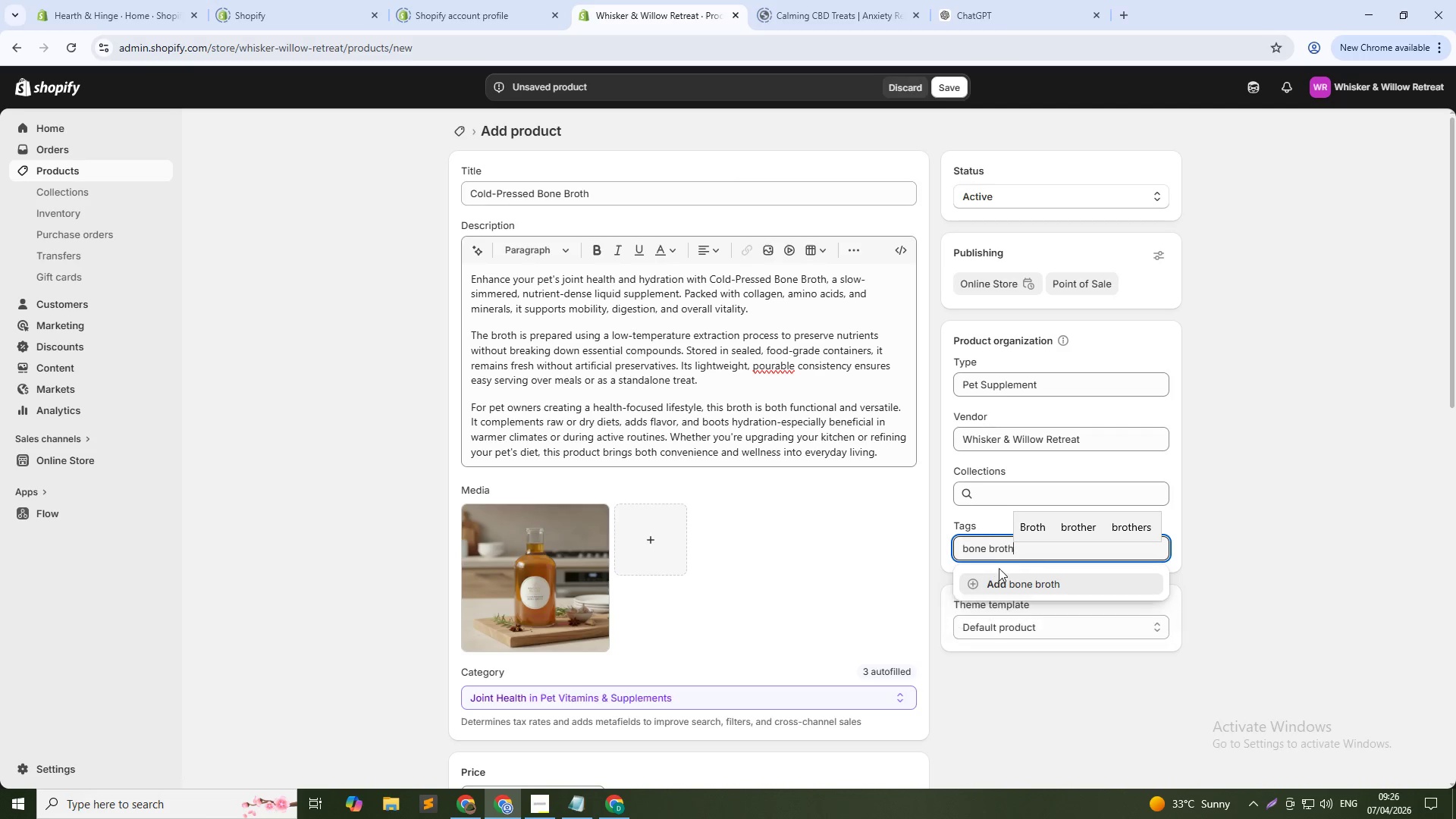 
left_click([1025, 586])
 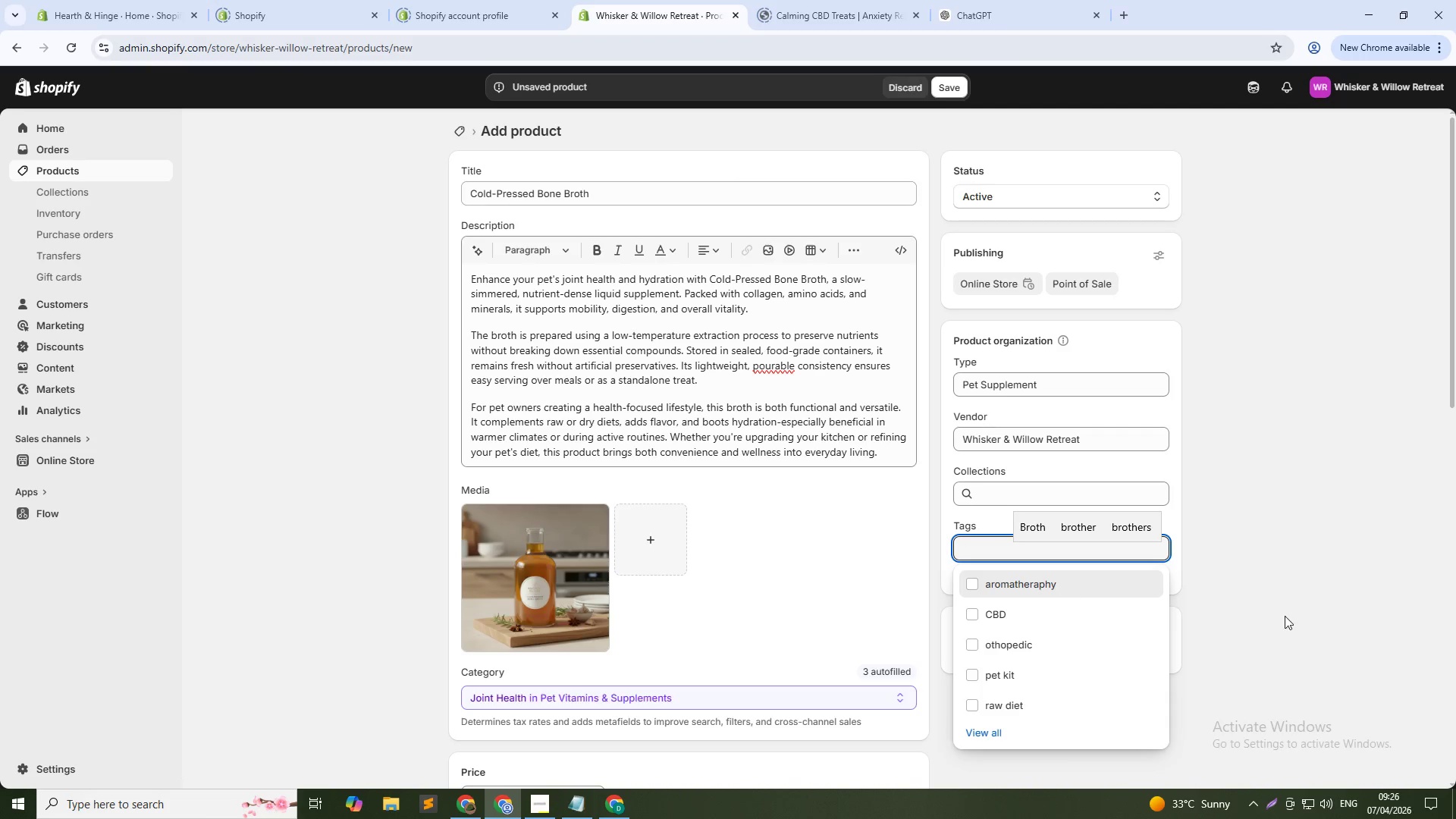 
left_click([1290, 616])
 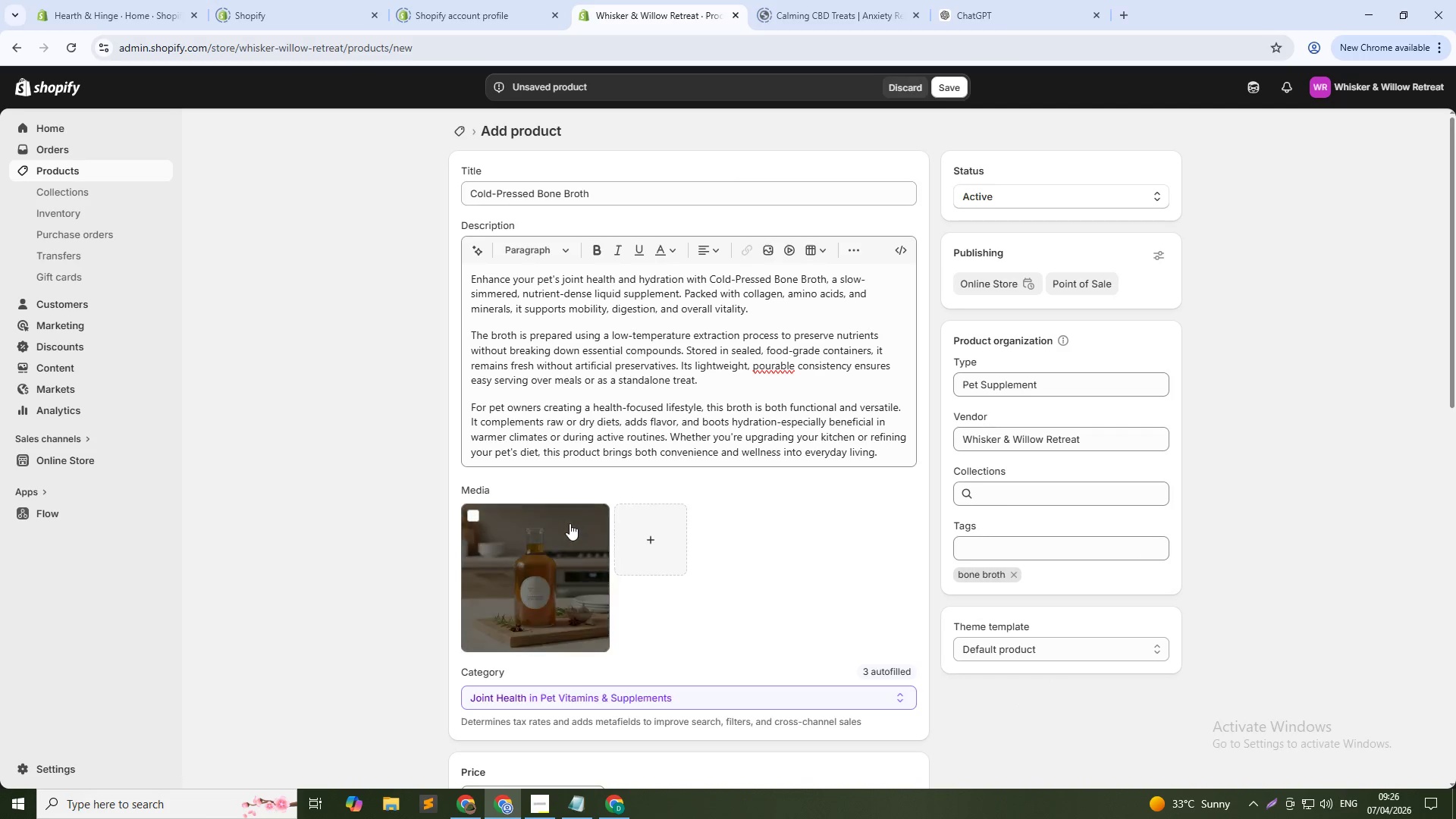 
left_click([570, 523])
 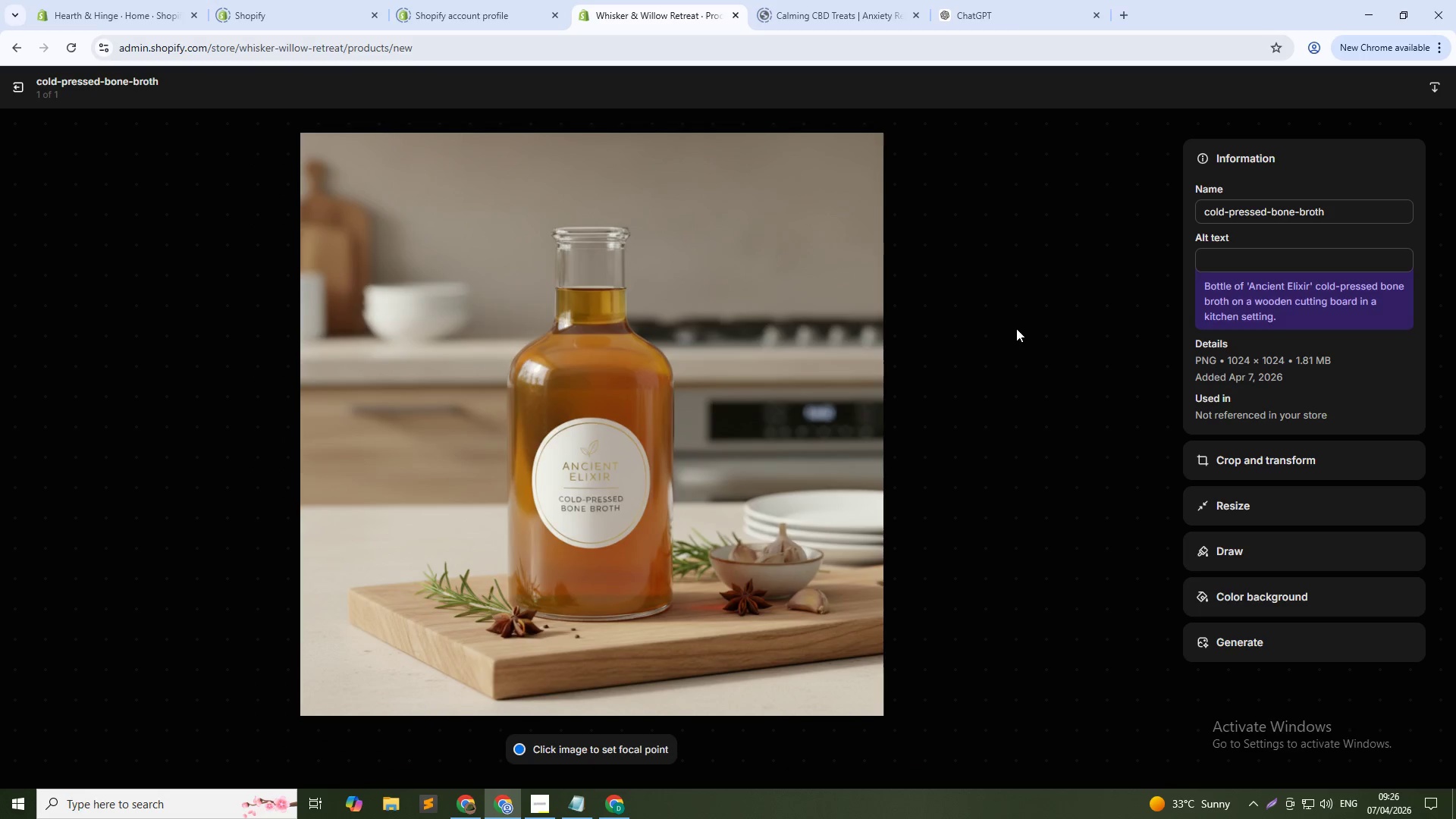 
left_click([1241, 265])
 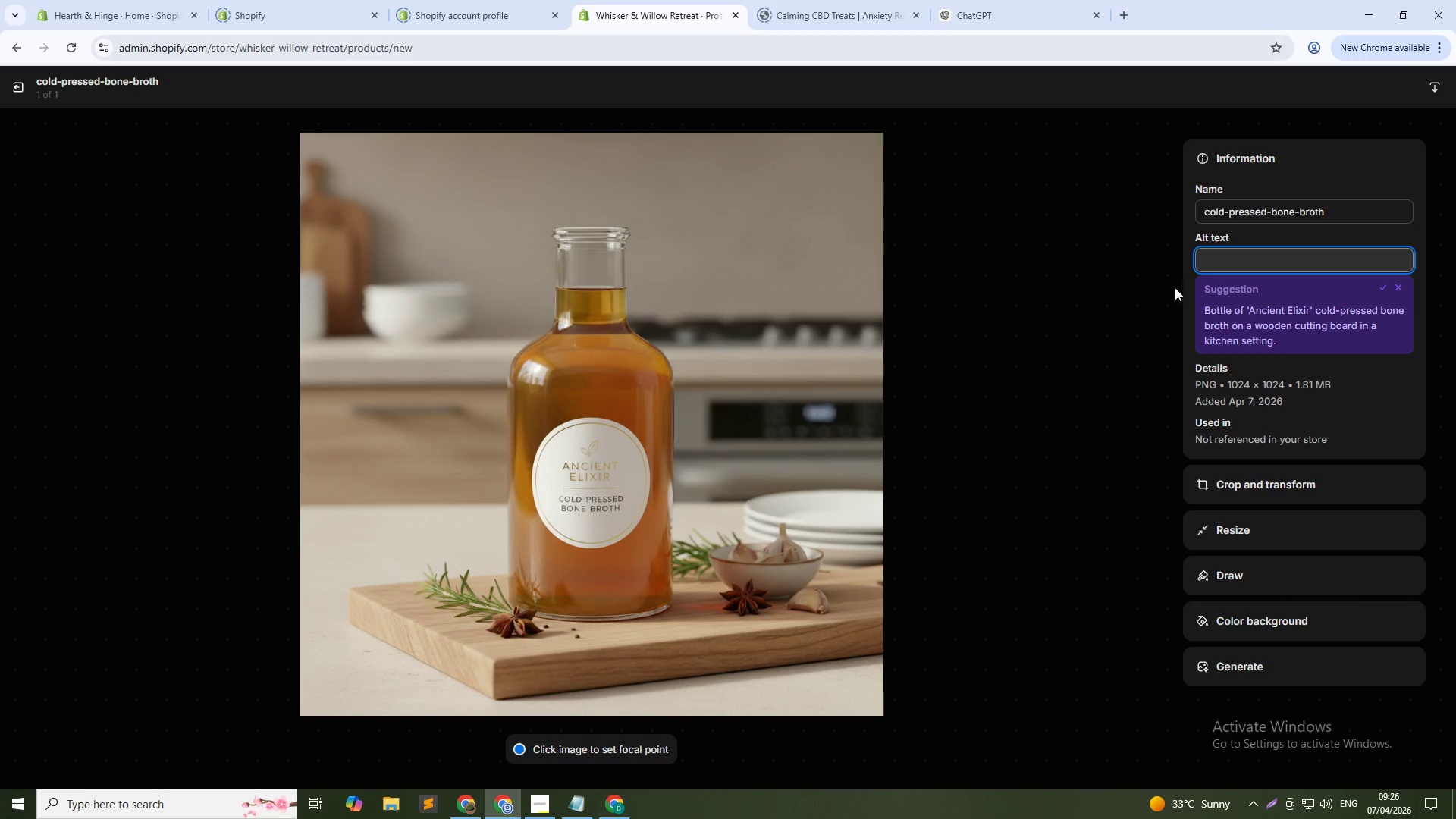 
type(Bone bor)
key(Backspace)
key(Backspace)
type(roth pured over et food)
 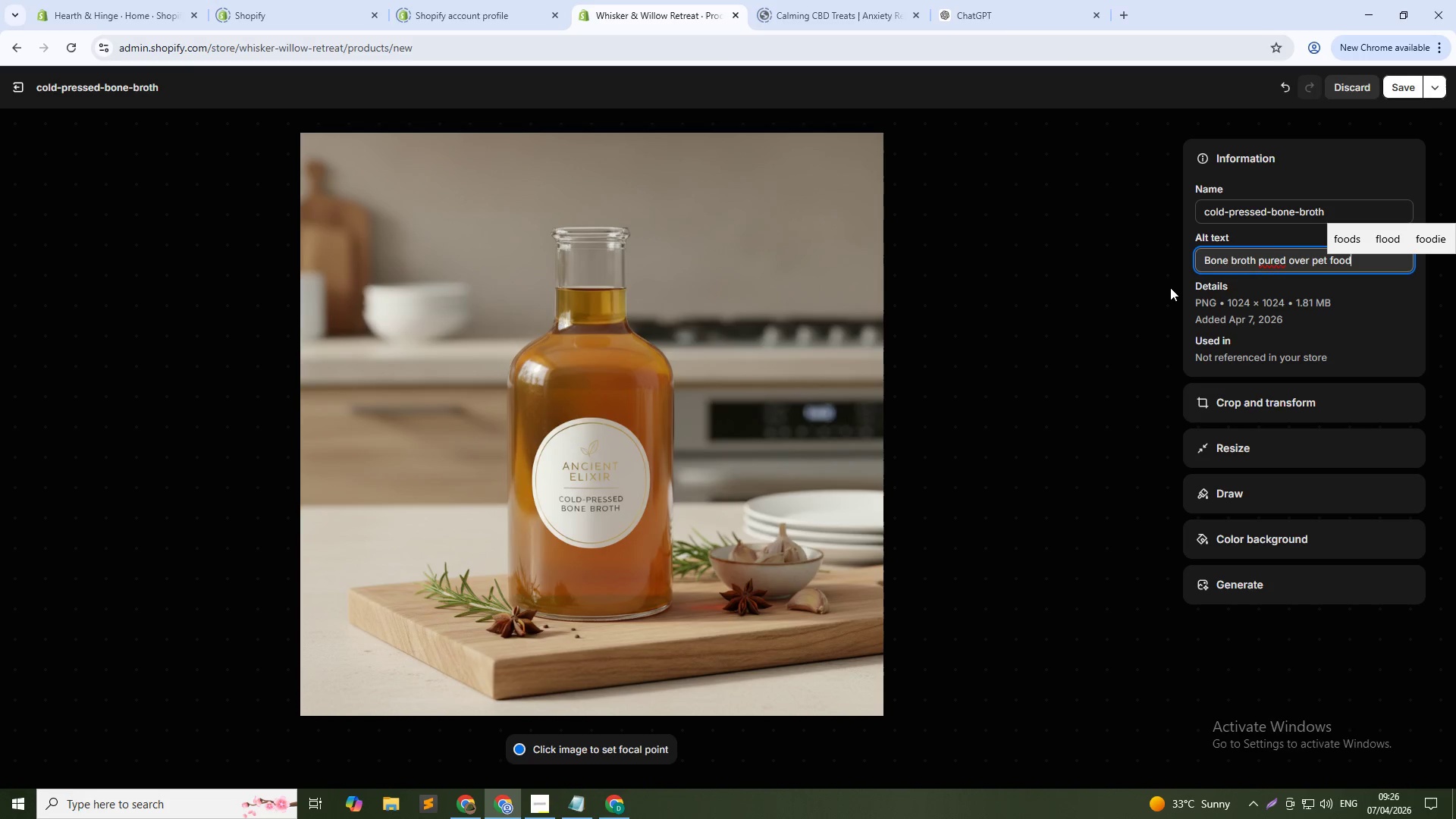 
left_click([1264, 262])
 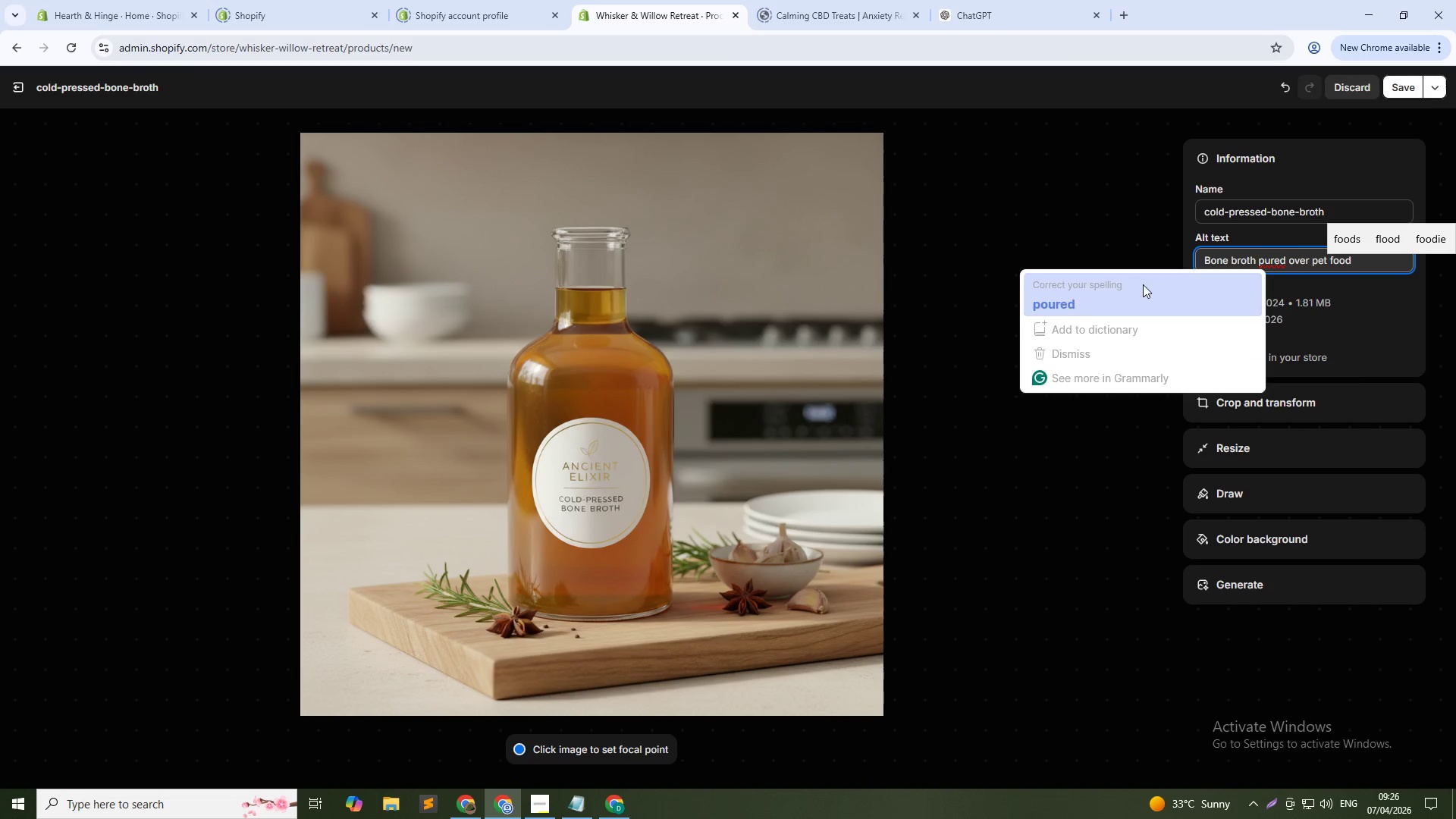 
left_click([1095, 295])
 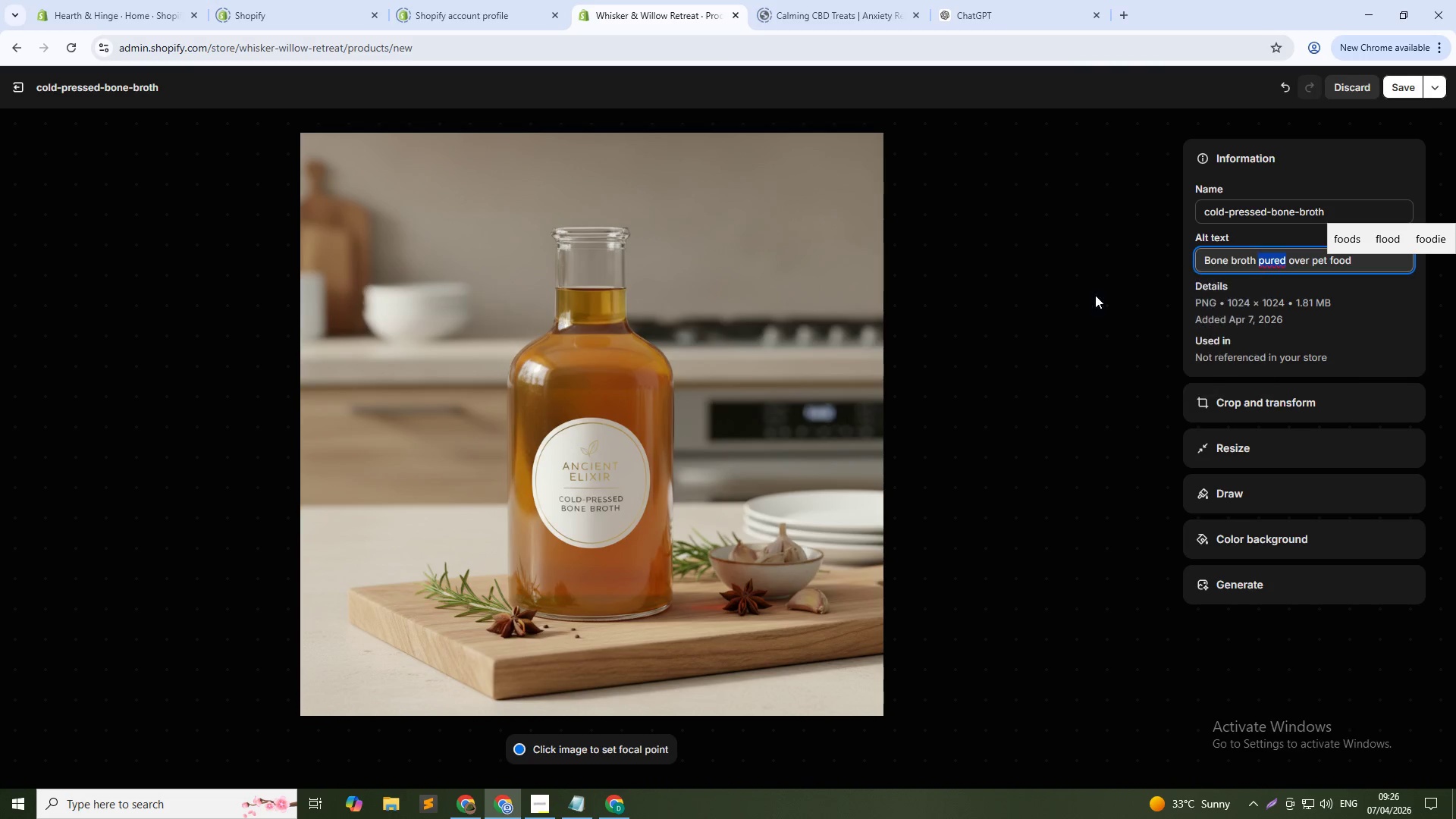 
key(Unknown)
 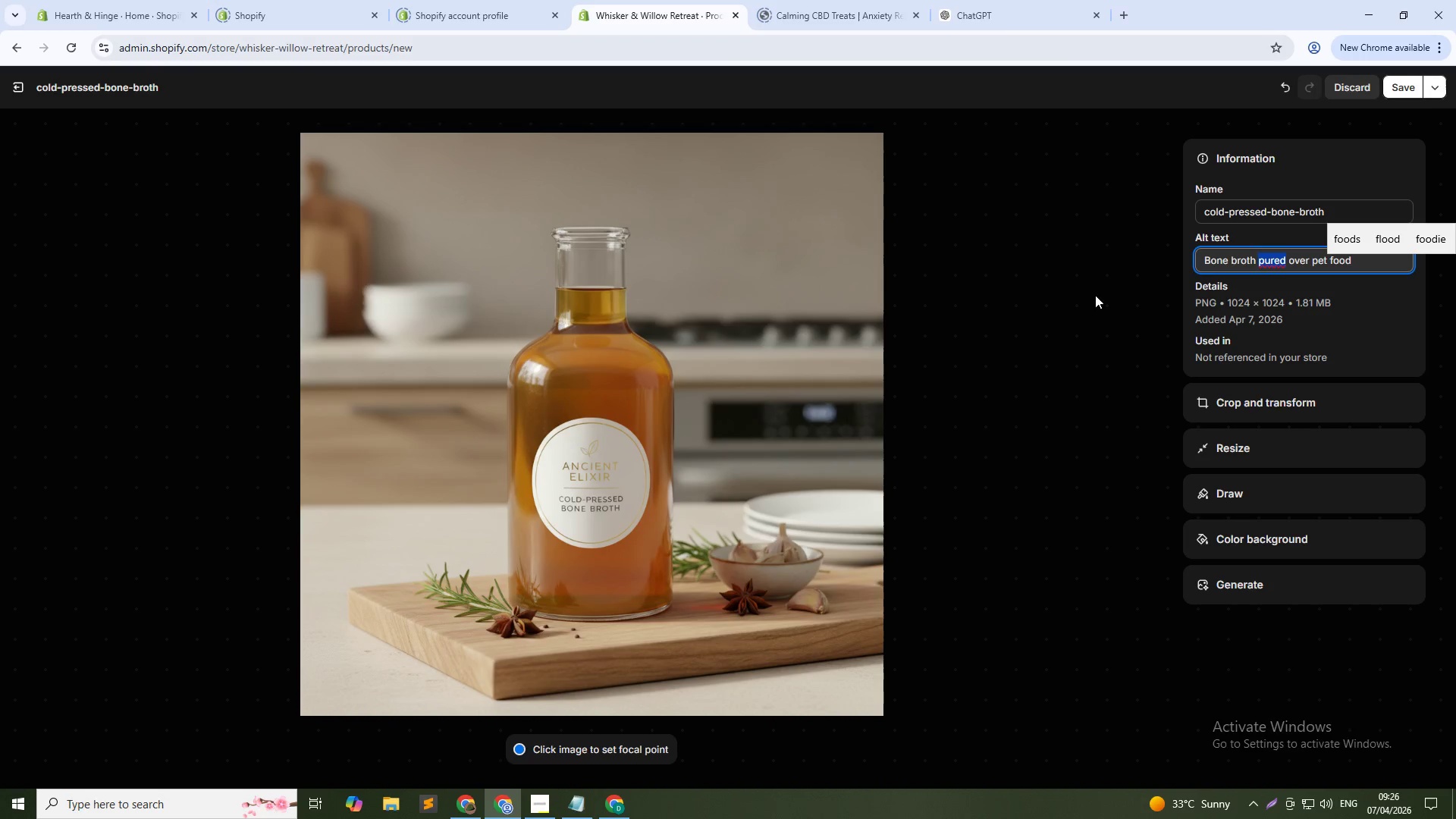 
key(Unknown)
 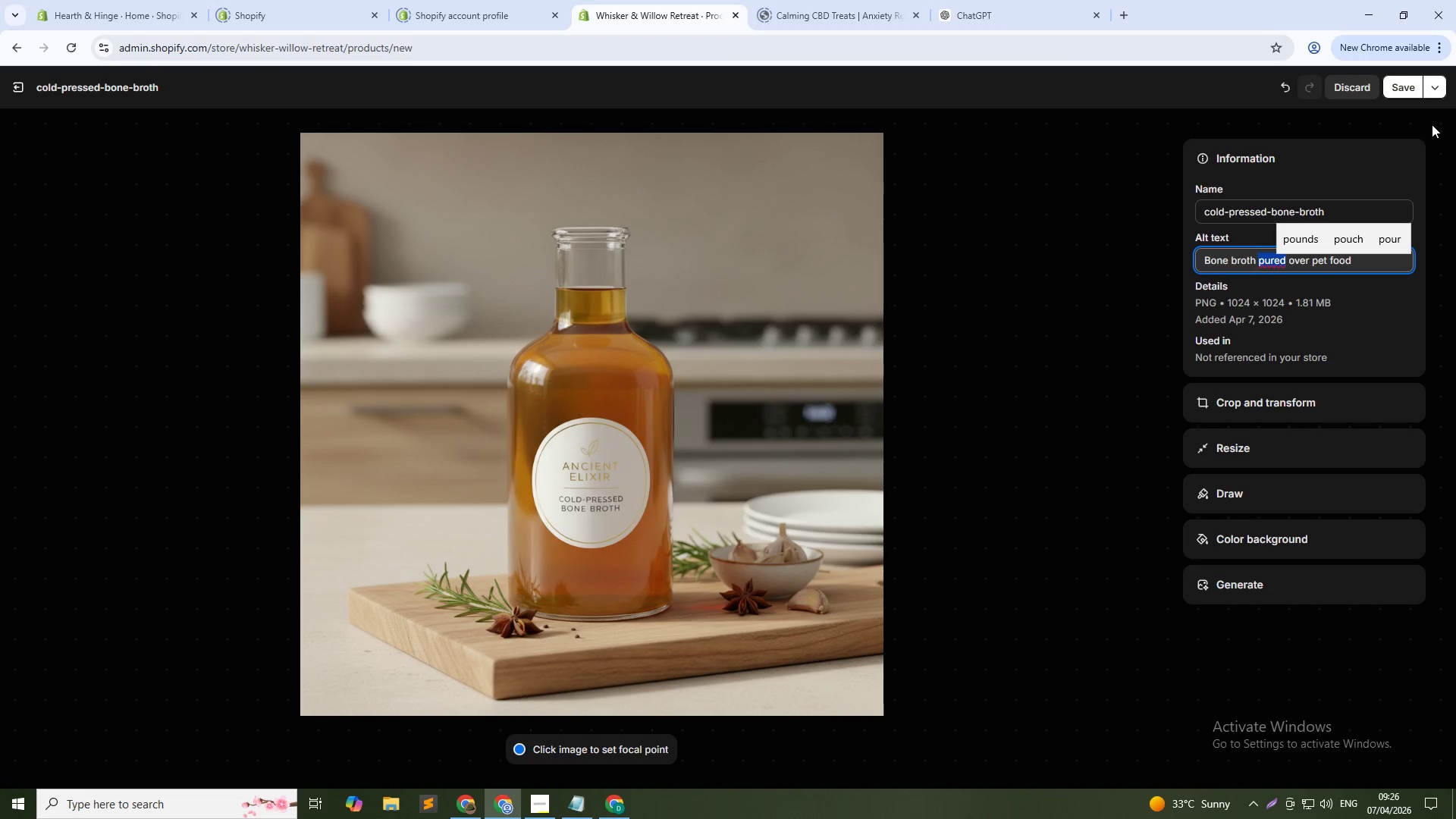 
key(Unknown)
 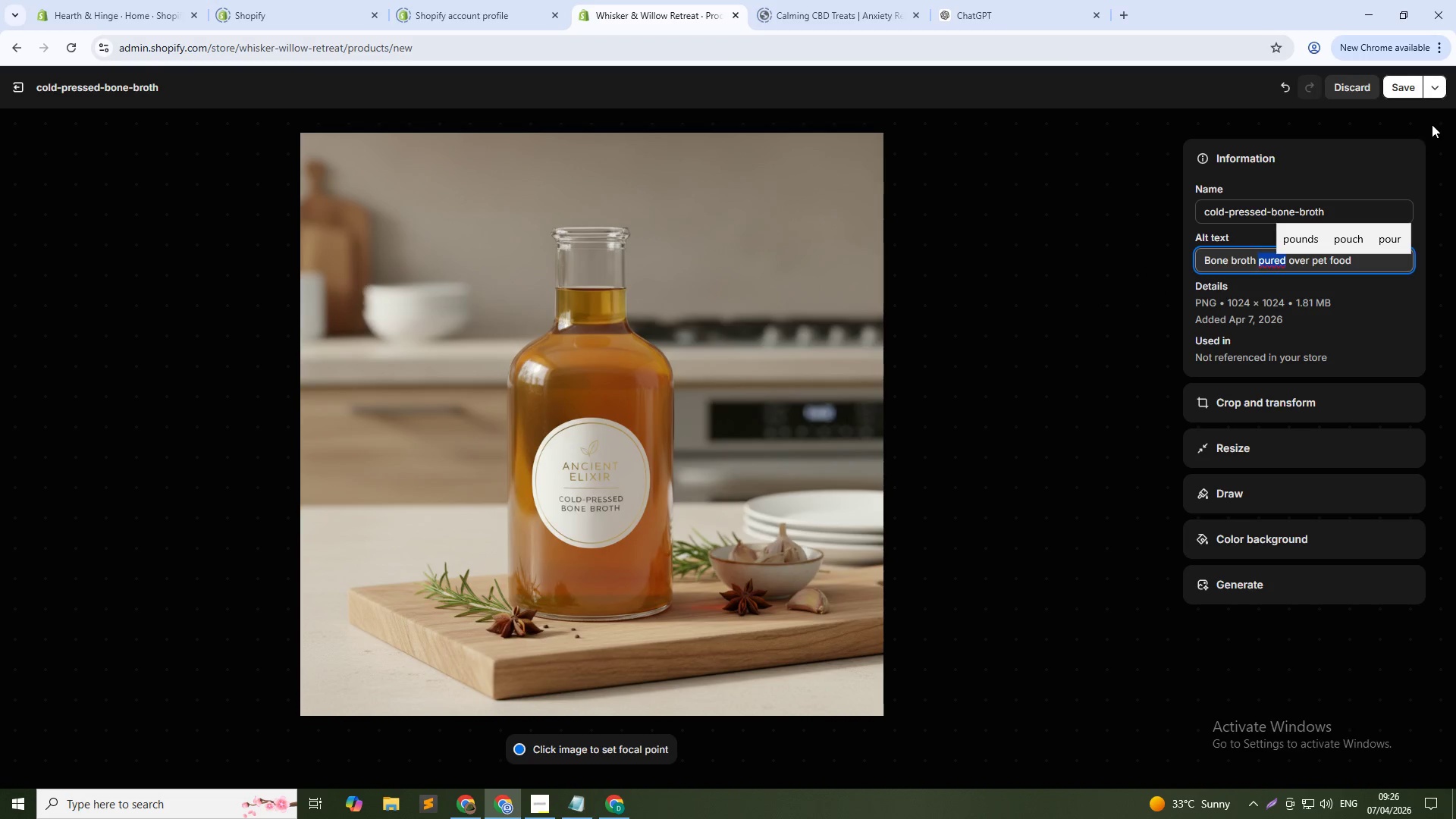 
key(Unknown)
 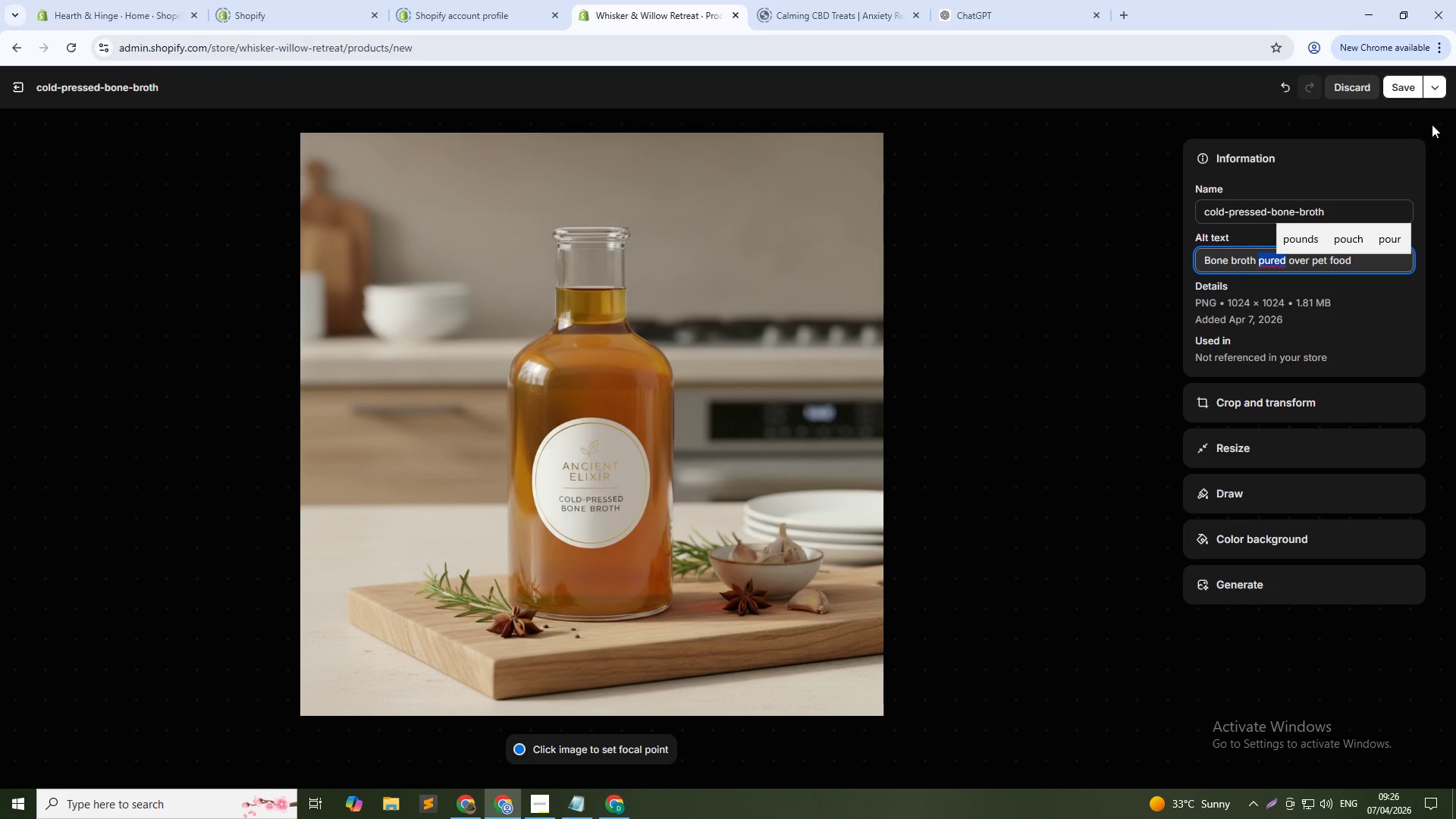 
key(Unknown)
 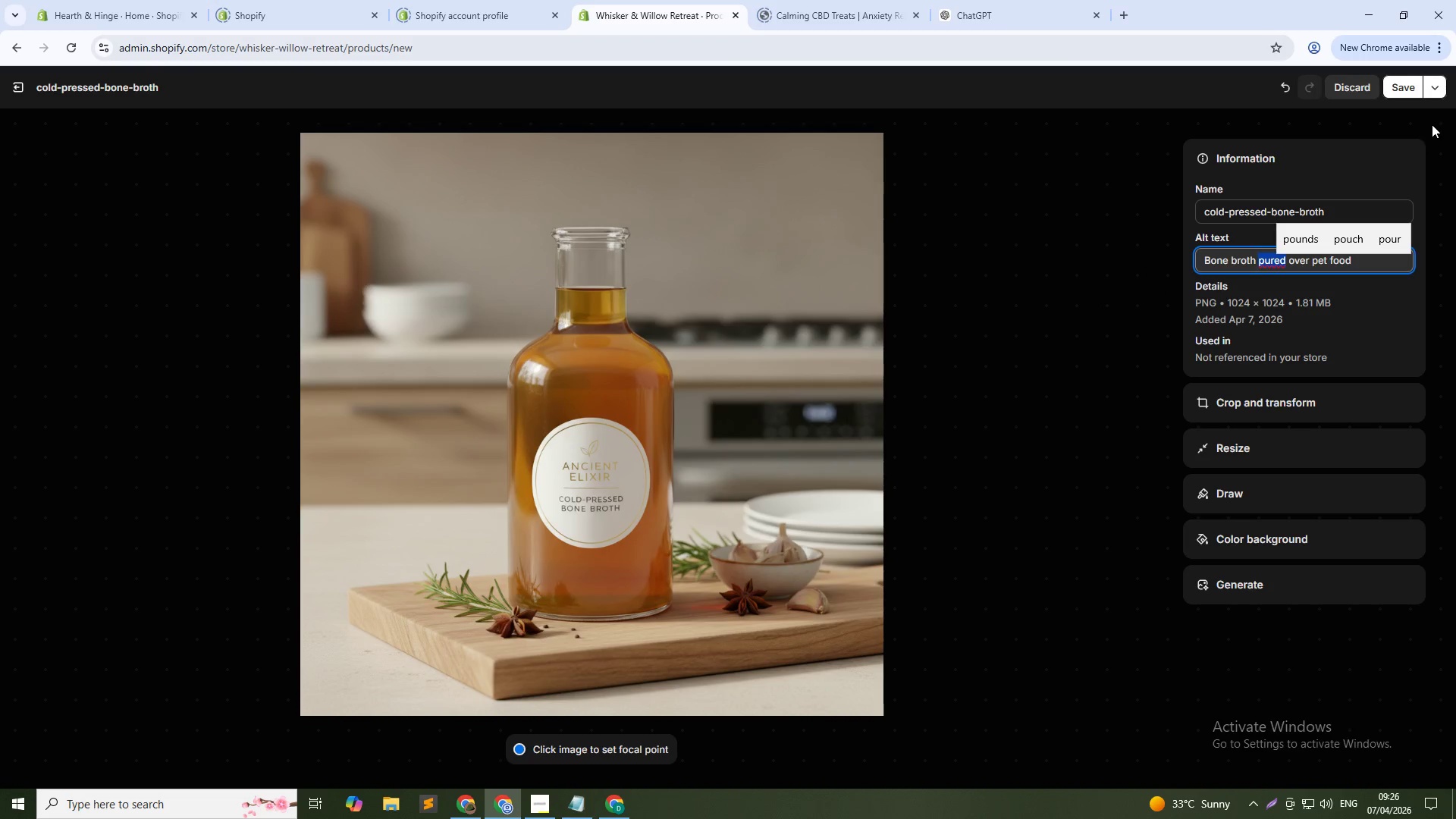 
key(Unknown)
 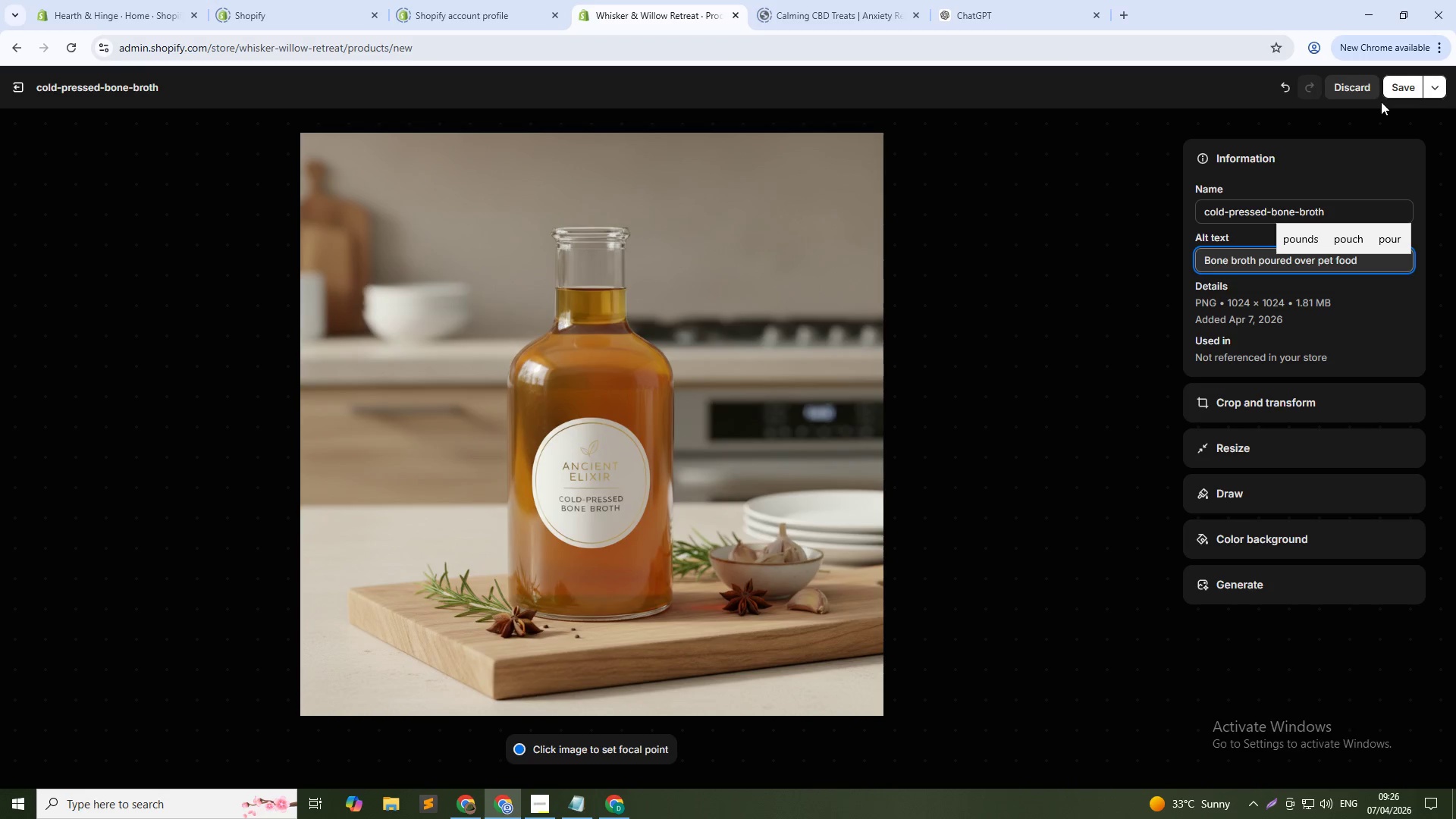 
mouse_move([1395, 94])
 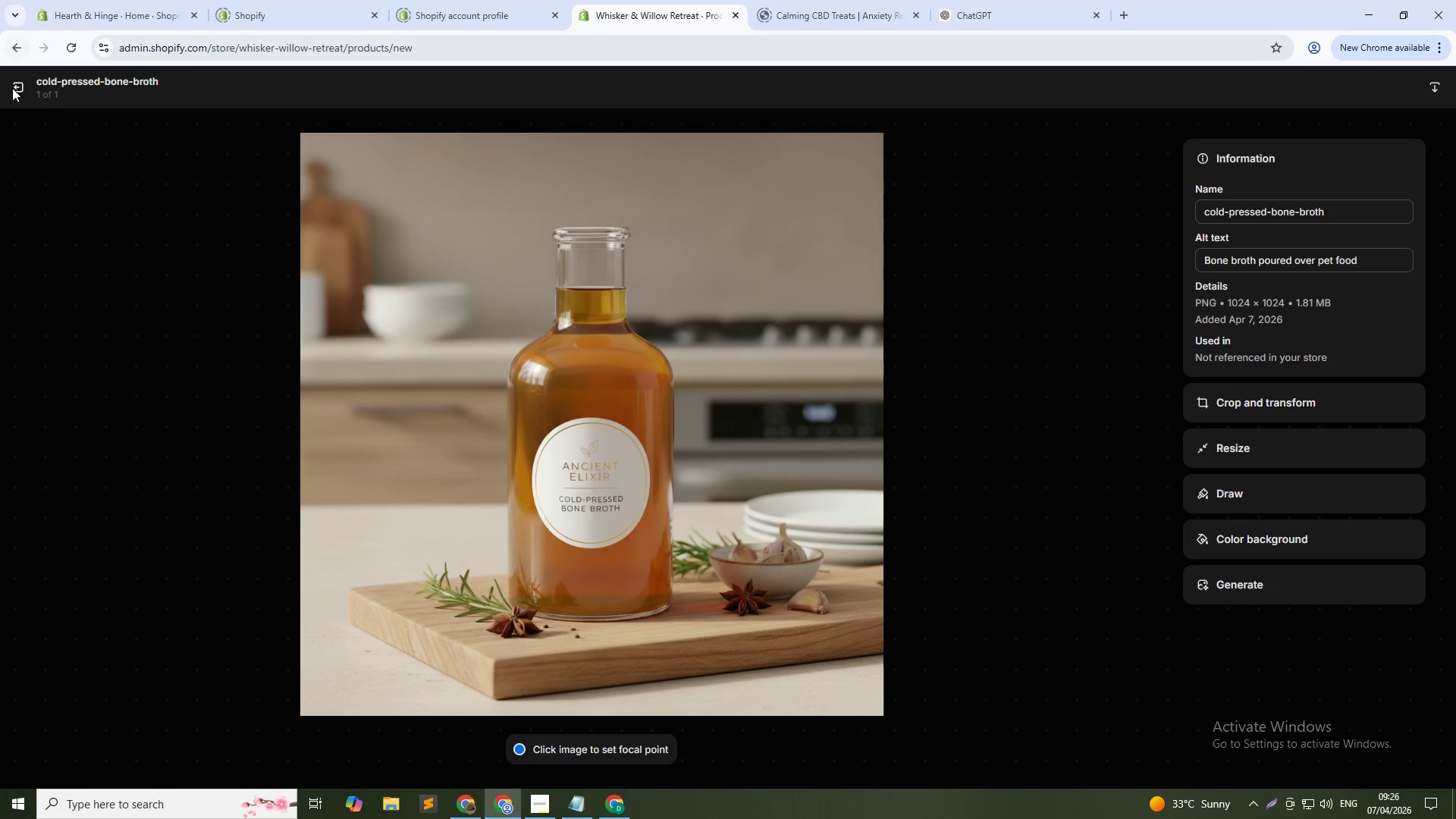 
left_click([8, 89])
 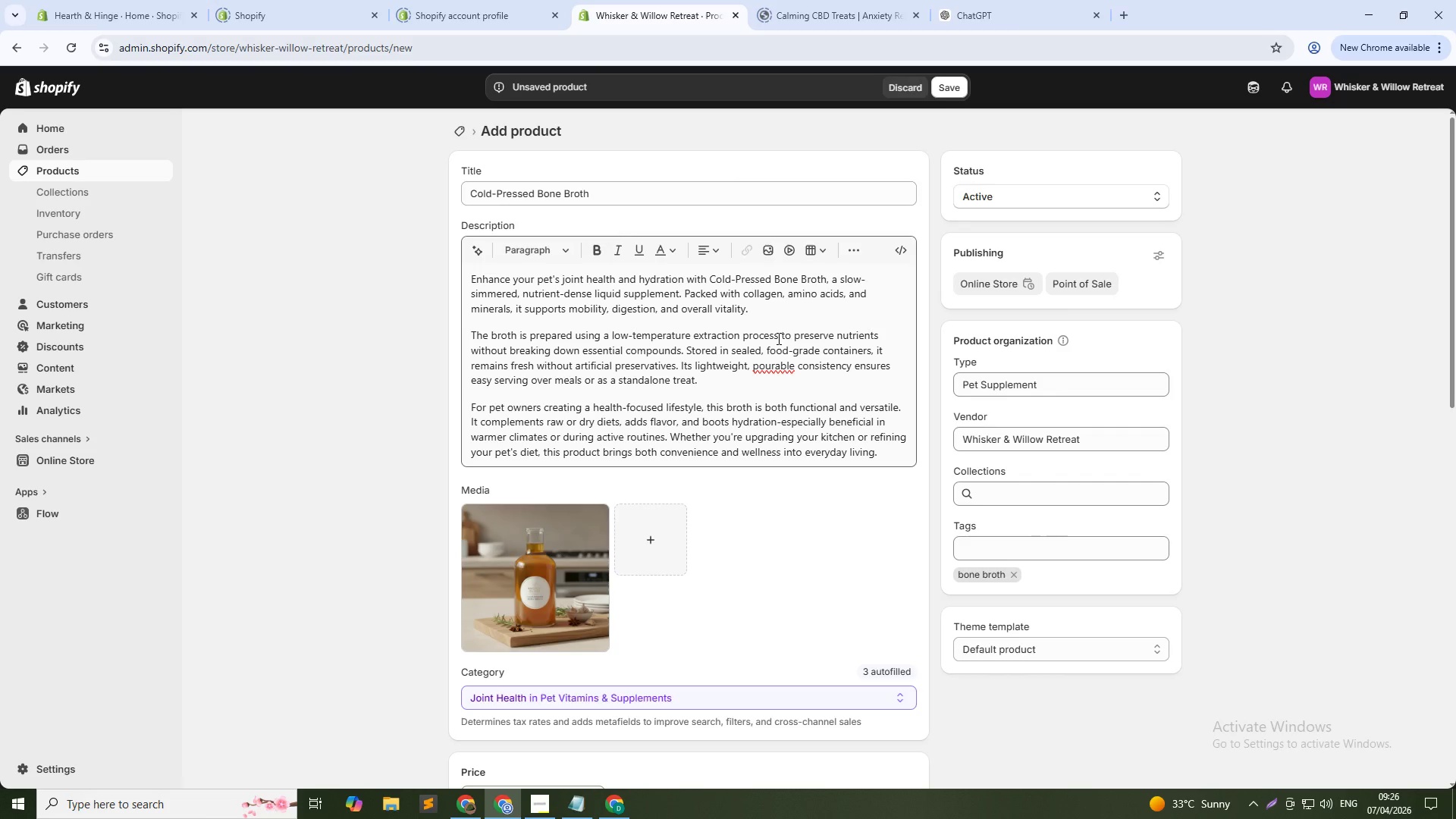 
scroll: coordinate [692, 498], scroll_direction: down, amount: 2.0
 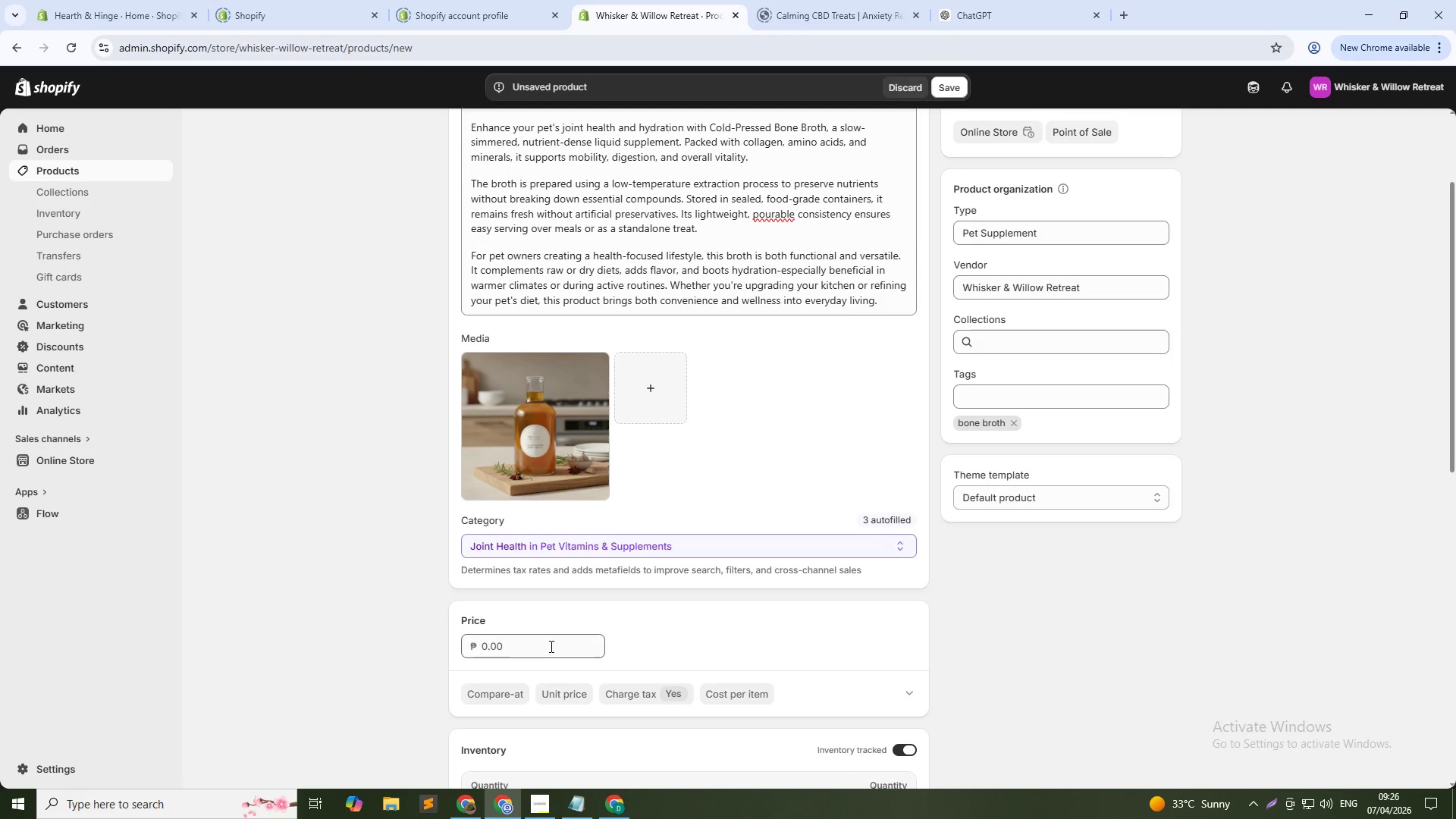 
left_click([550, 645])
 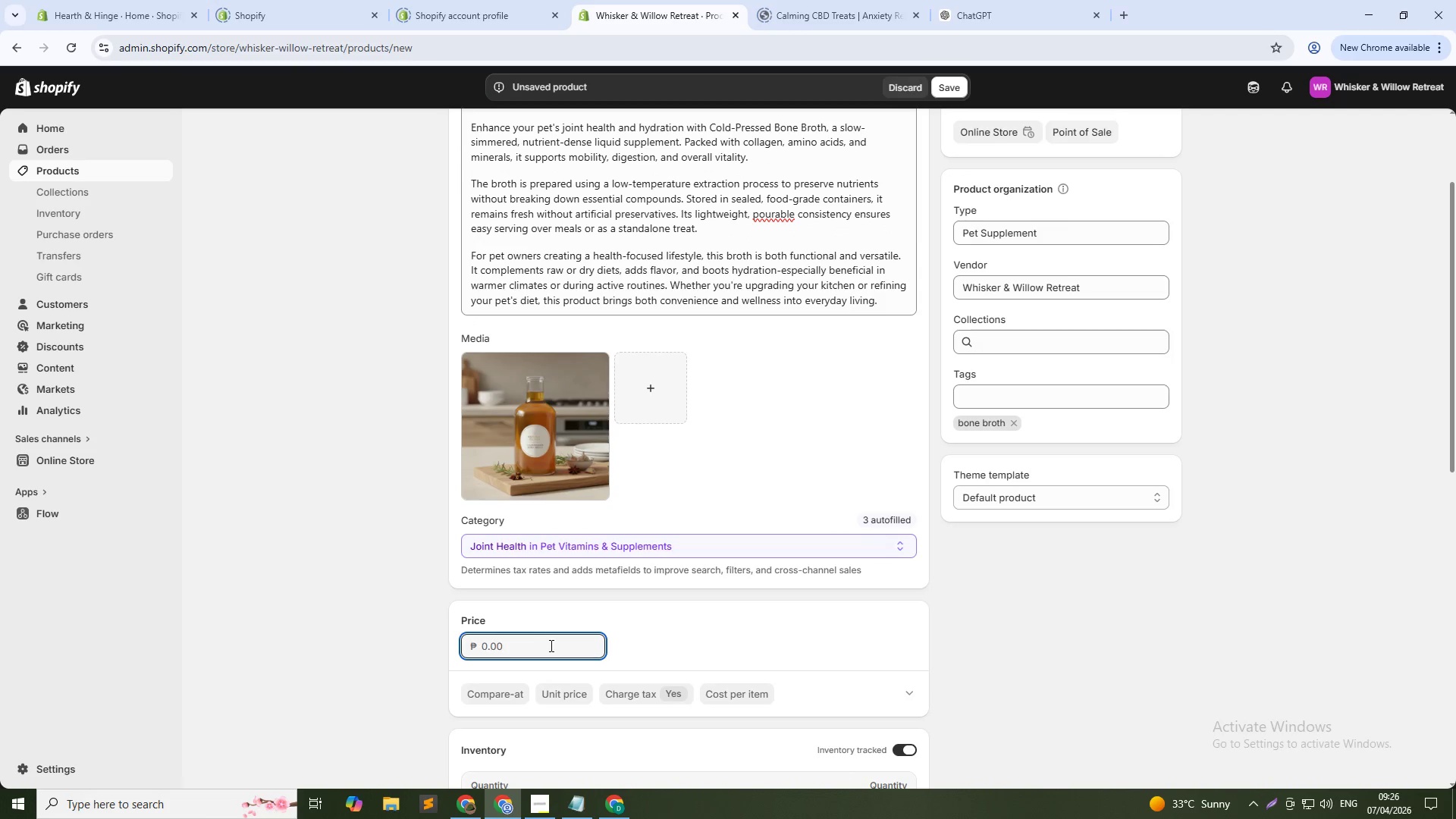 
key(Numpad2)
 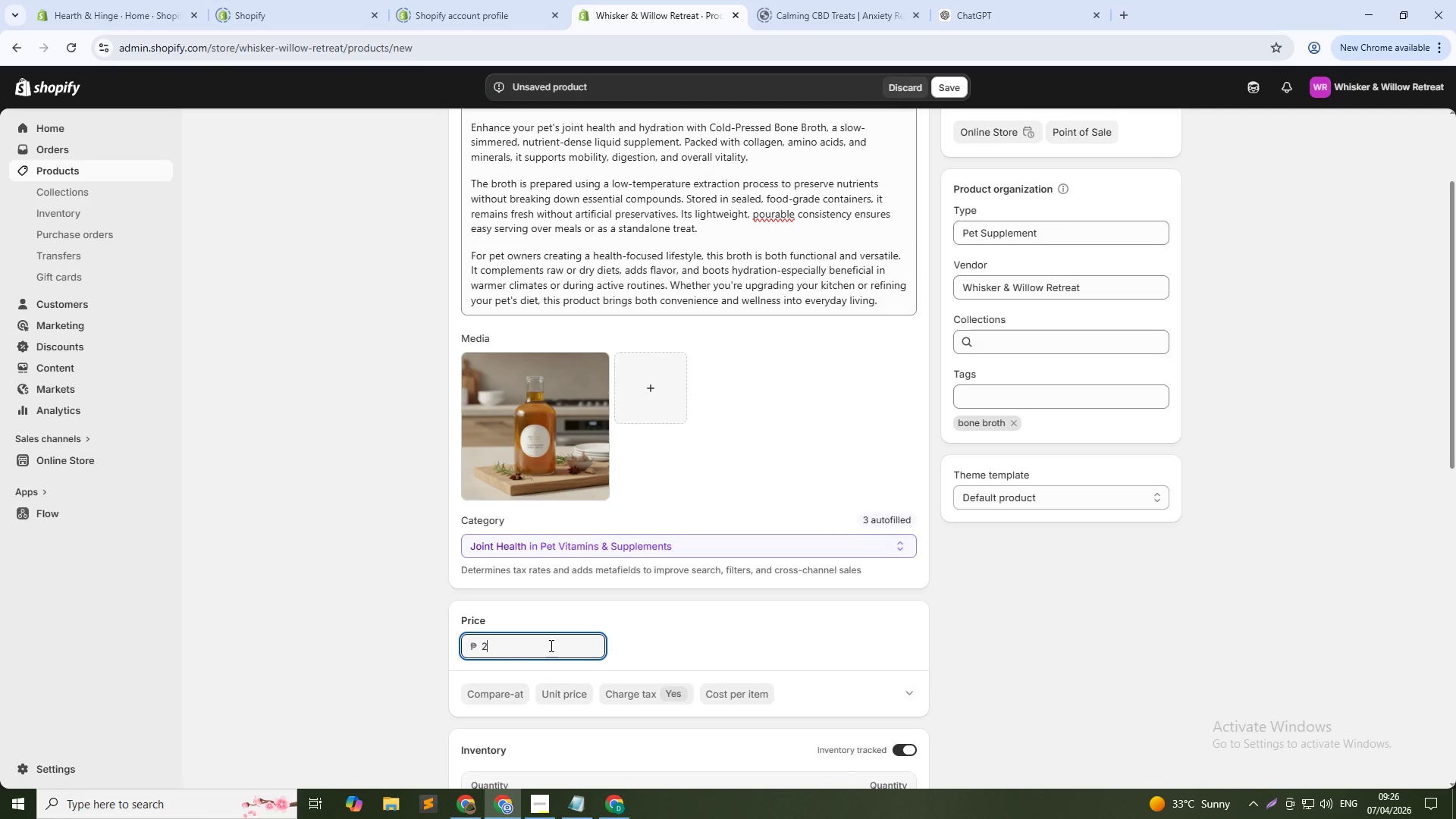 
key(Numpad4)
 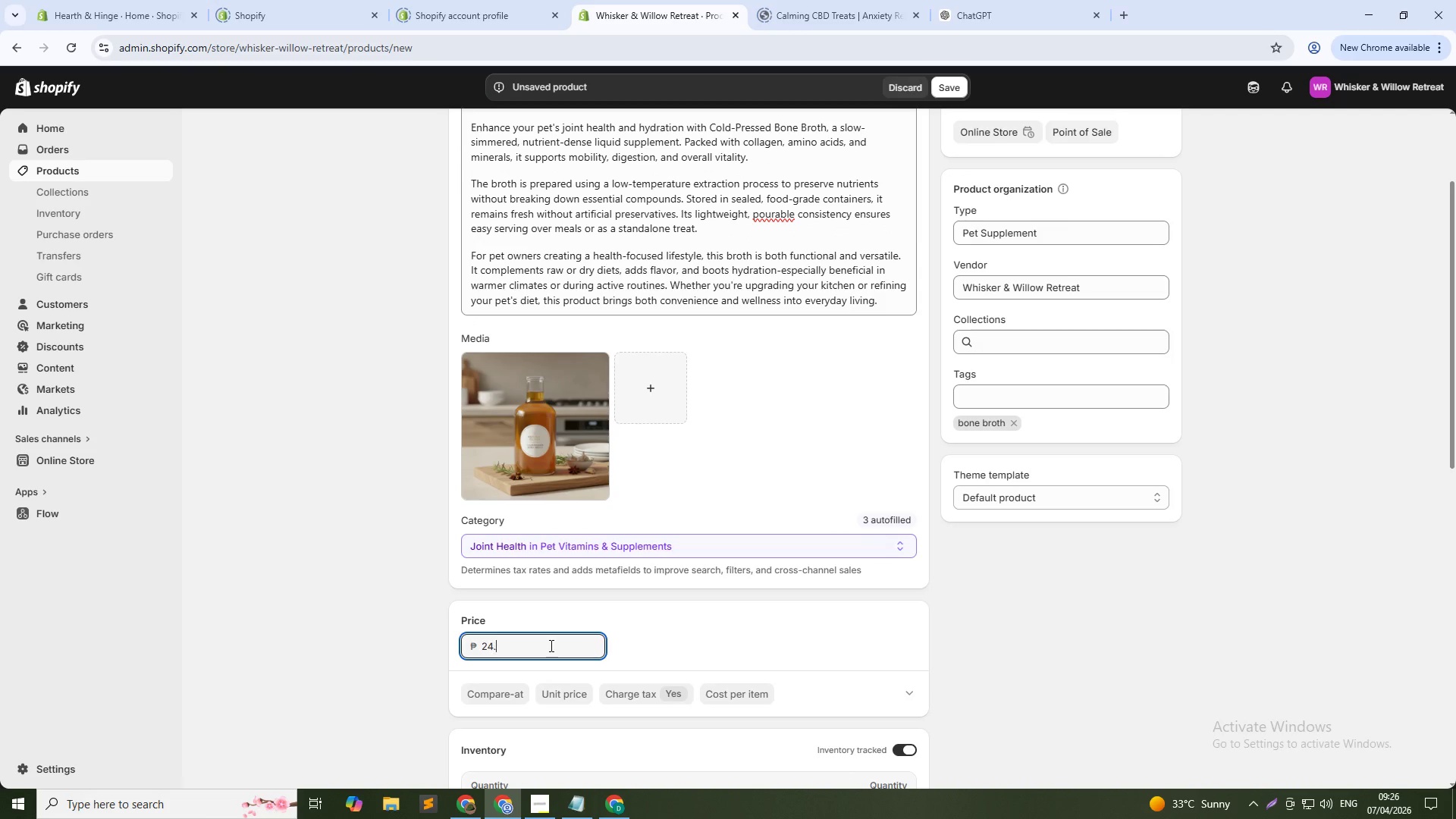 
key(NumpadDecimal)
 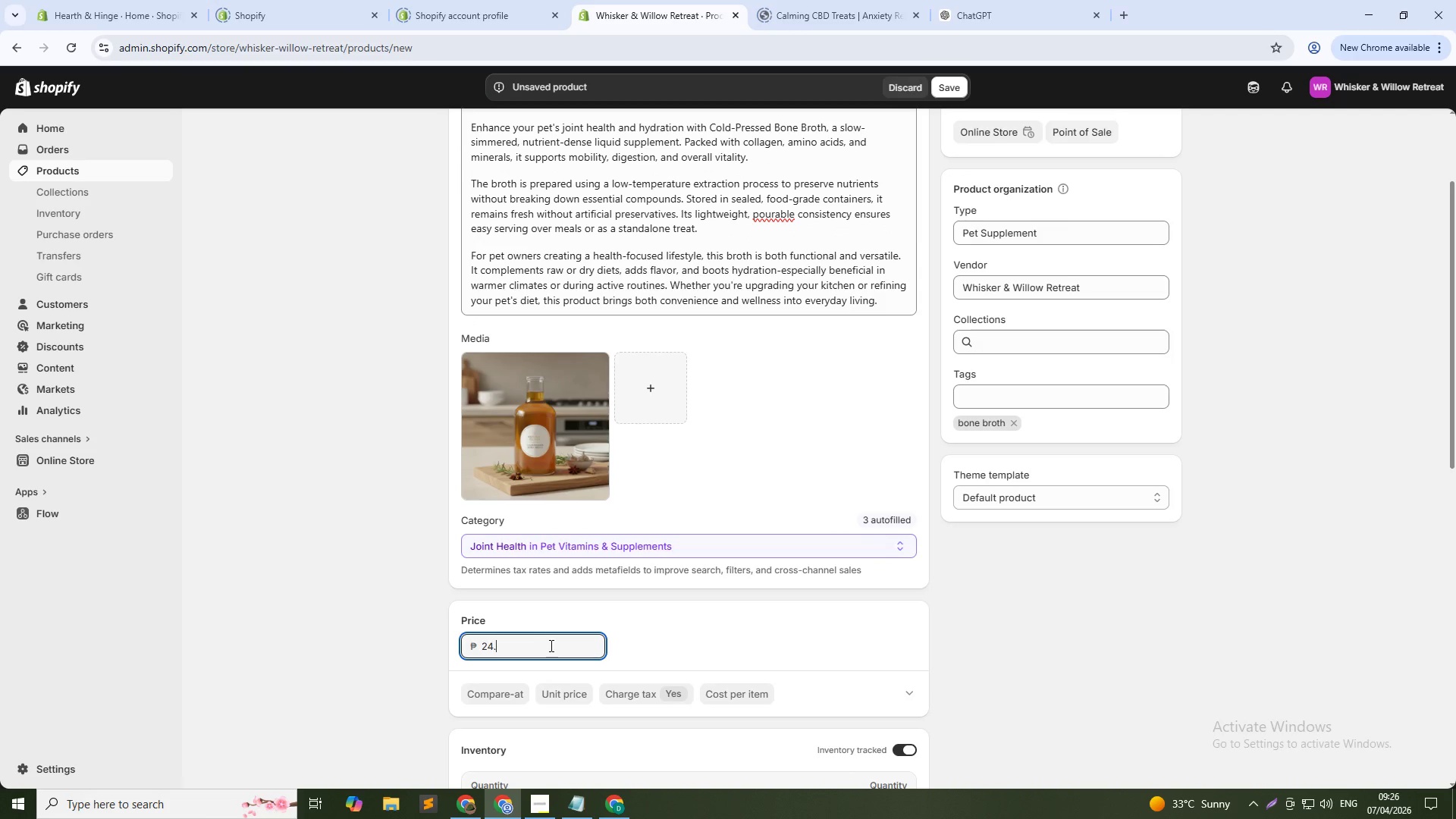 
key(Numpad1)
 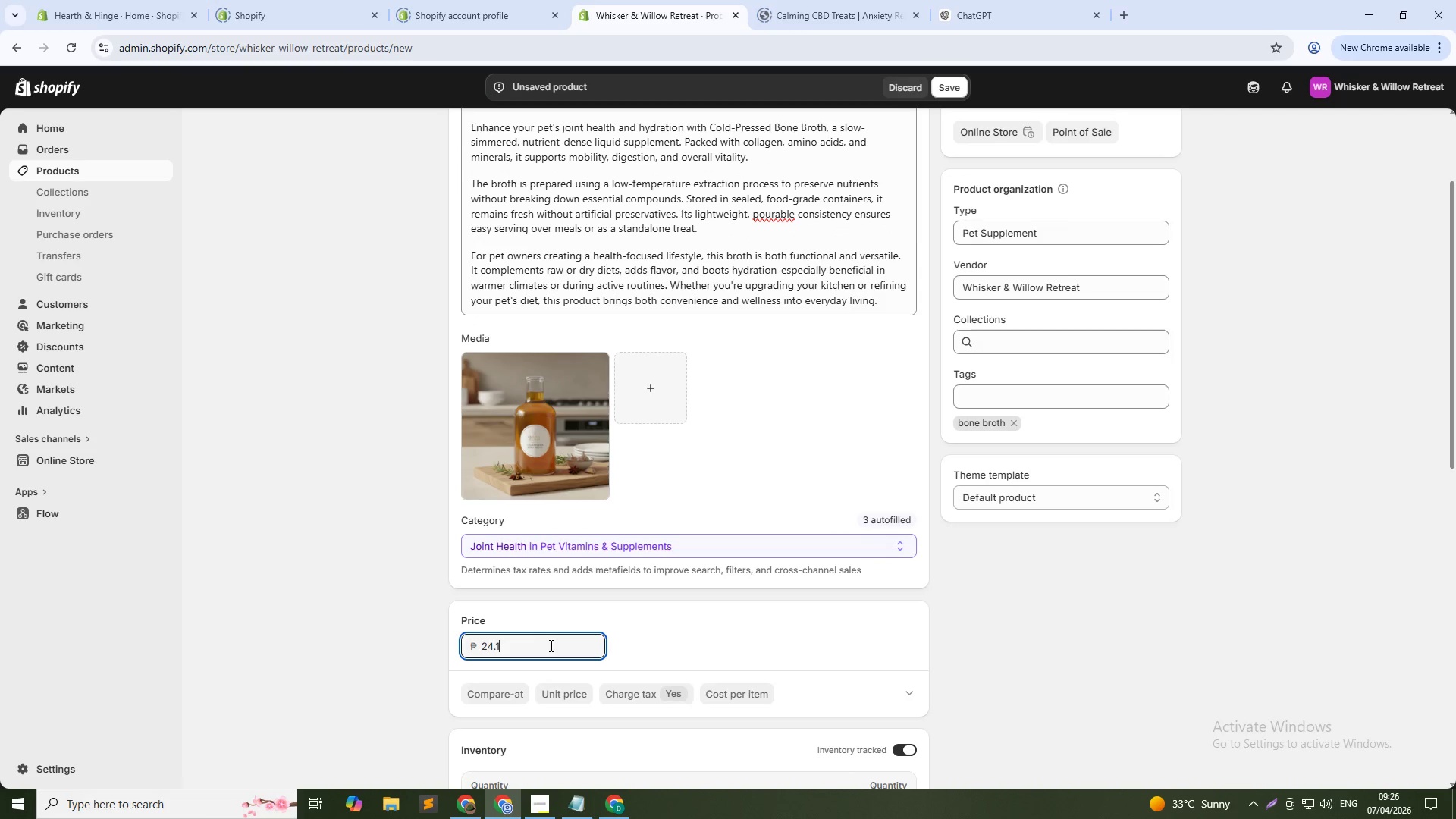 
key(Numpad2)
 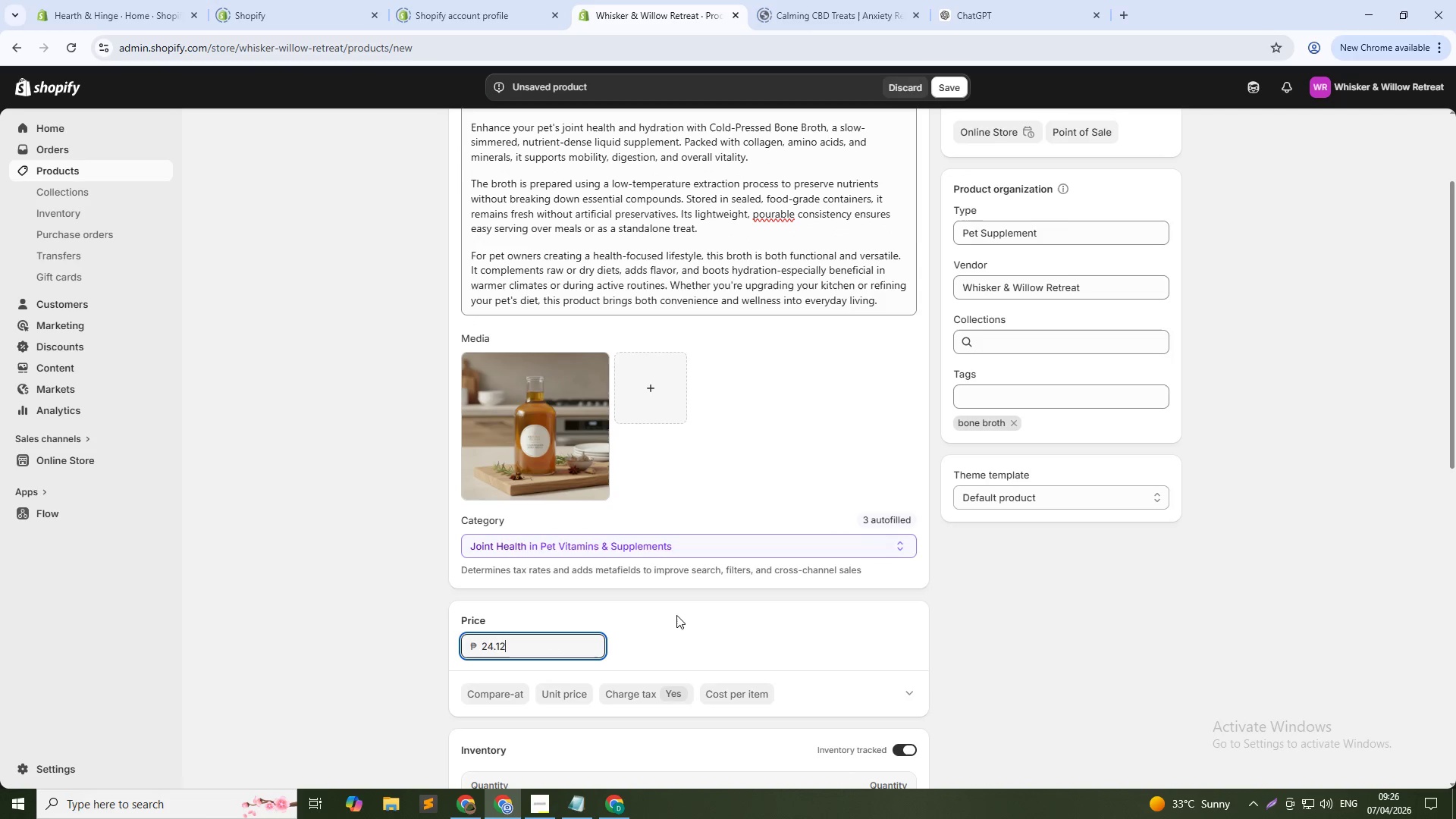 
scroll: coordinate [676, 615], scroll_direction: down, amount: 2.0
 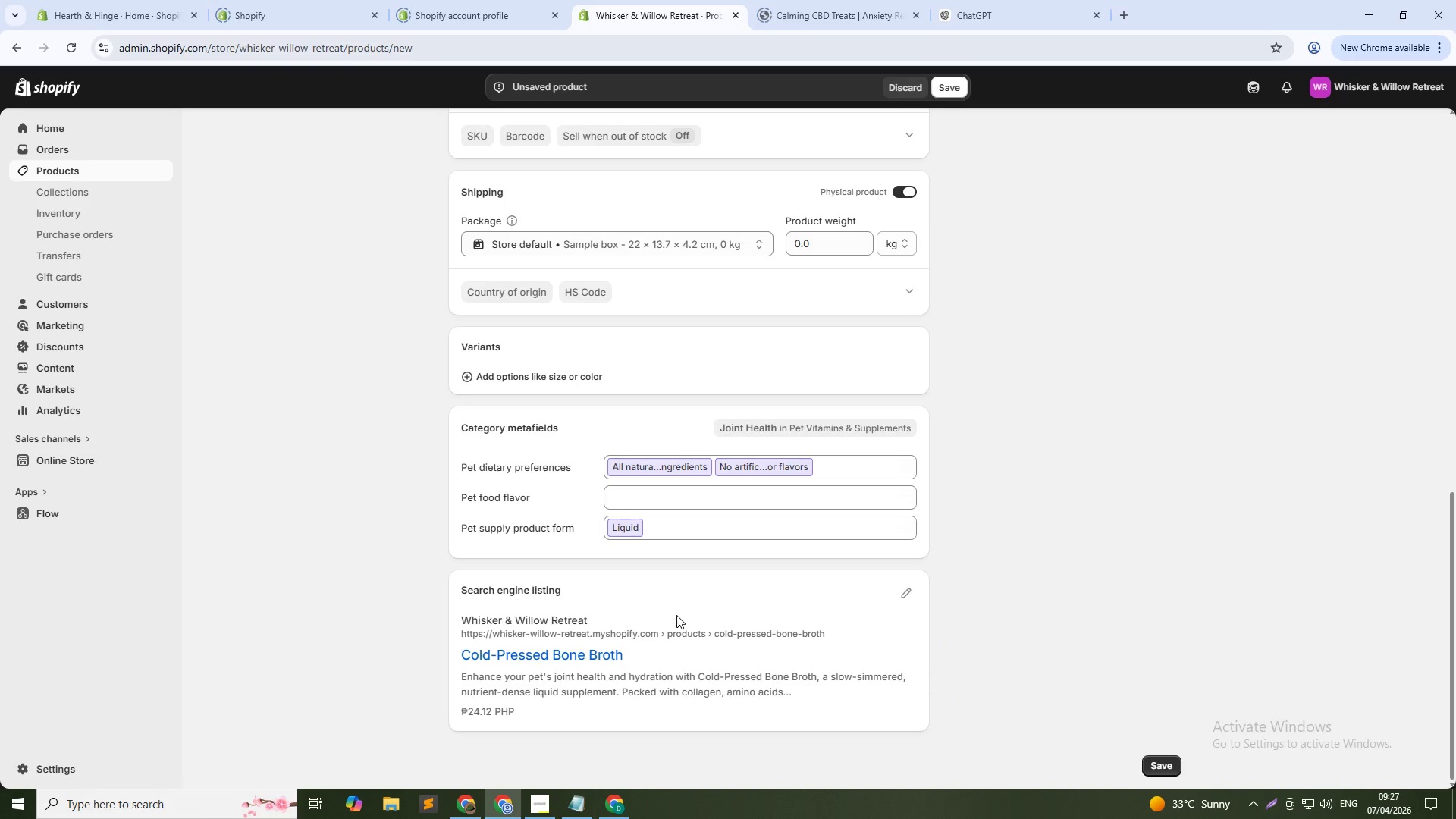 
left_click([908, 602])
 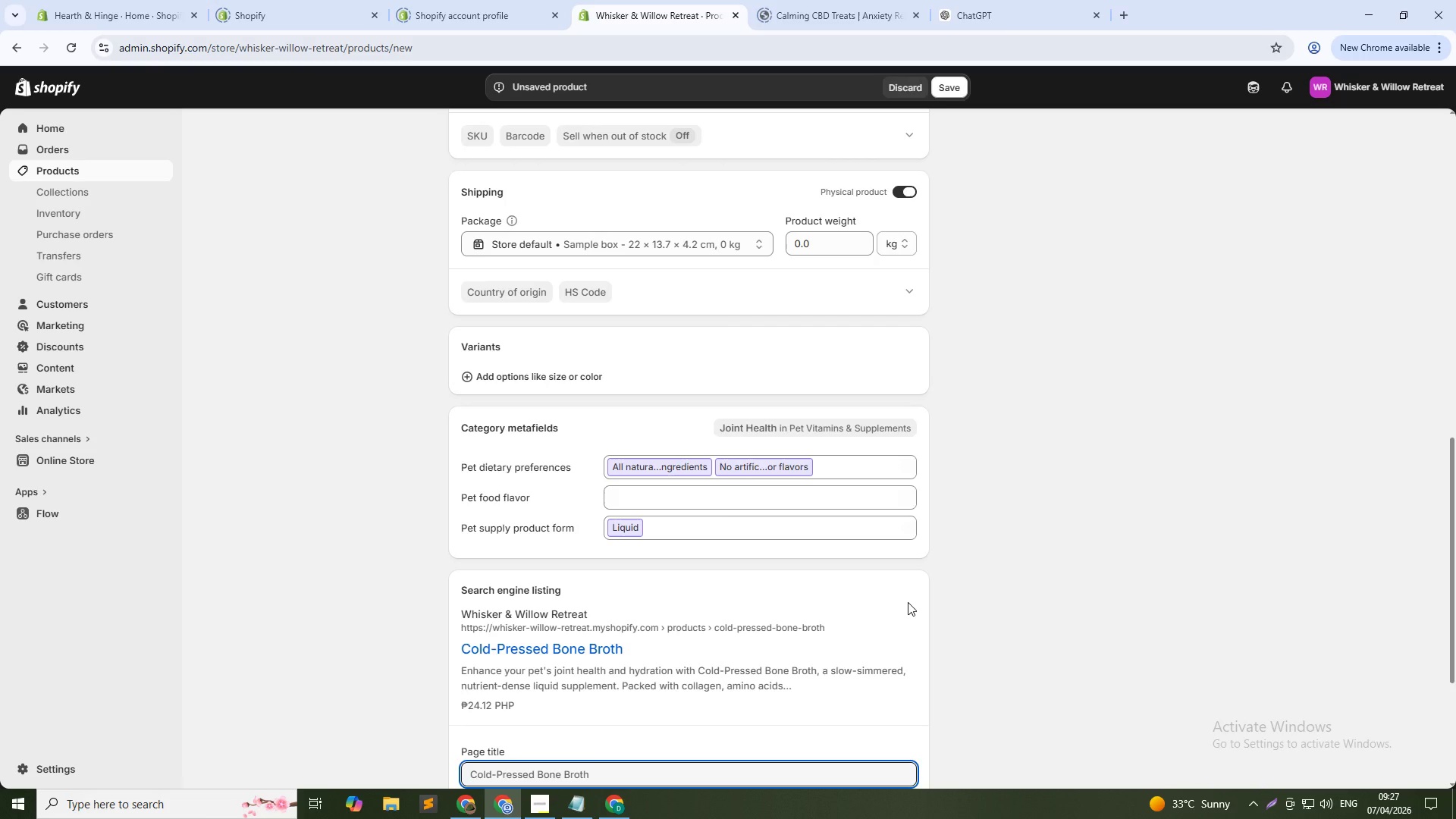 
scroll: coordinate [808, 636], scroll_direction: down, amount: 2.0
 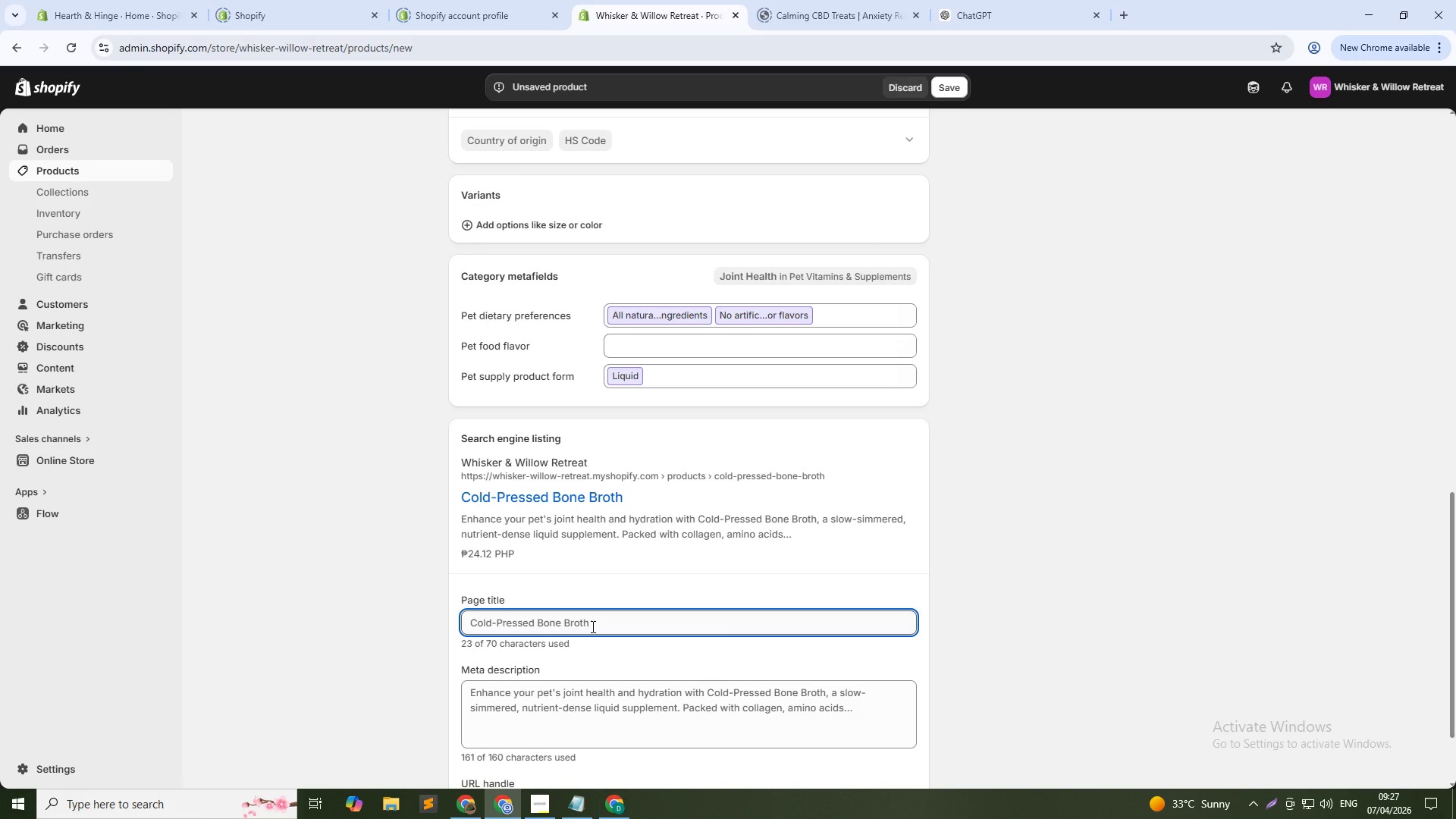 
wait(6.45)
 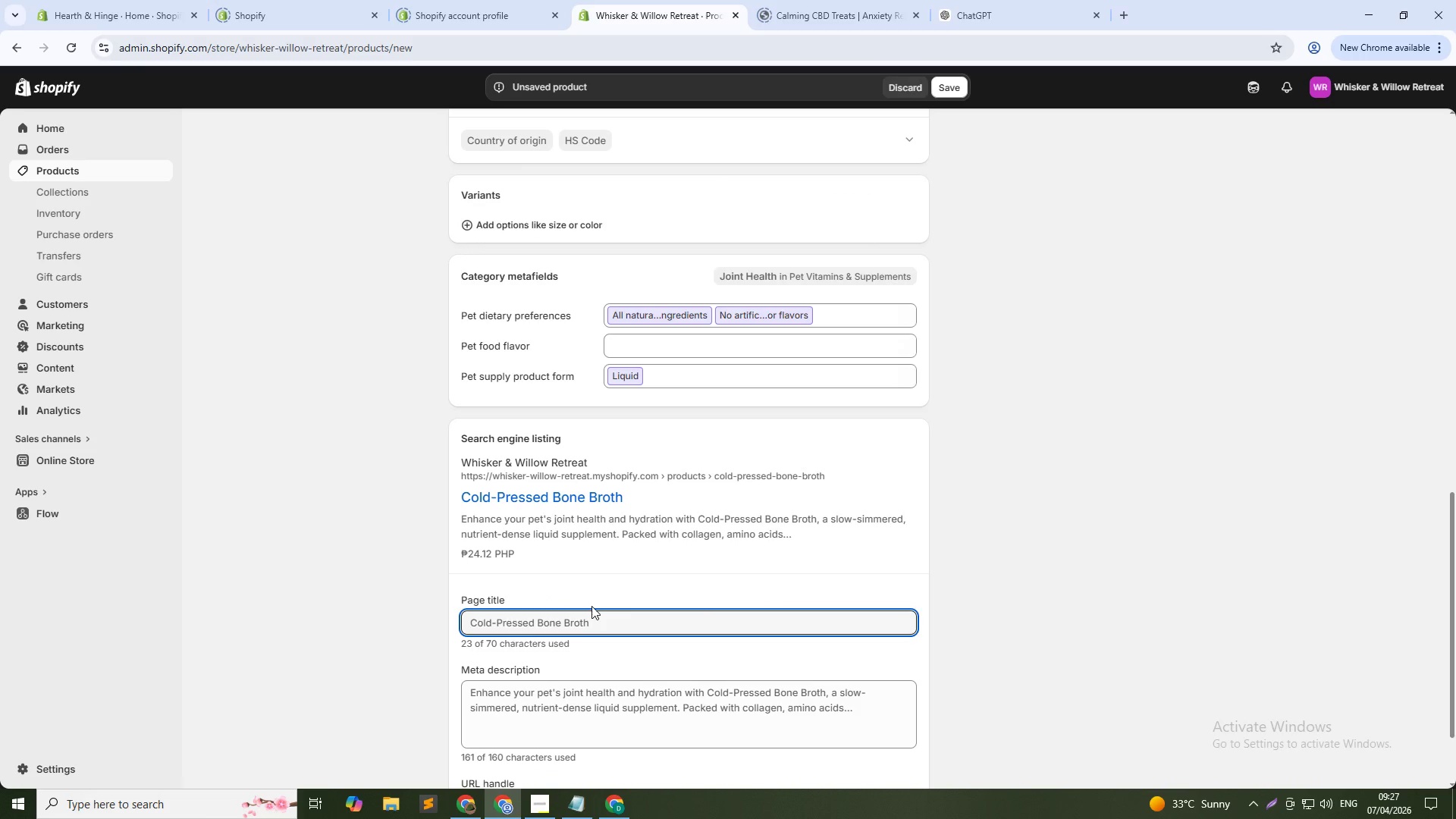 
left_click([610, 627])
 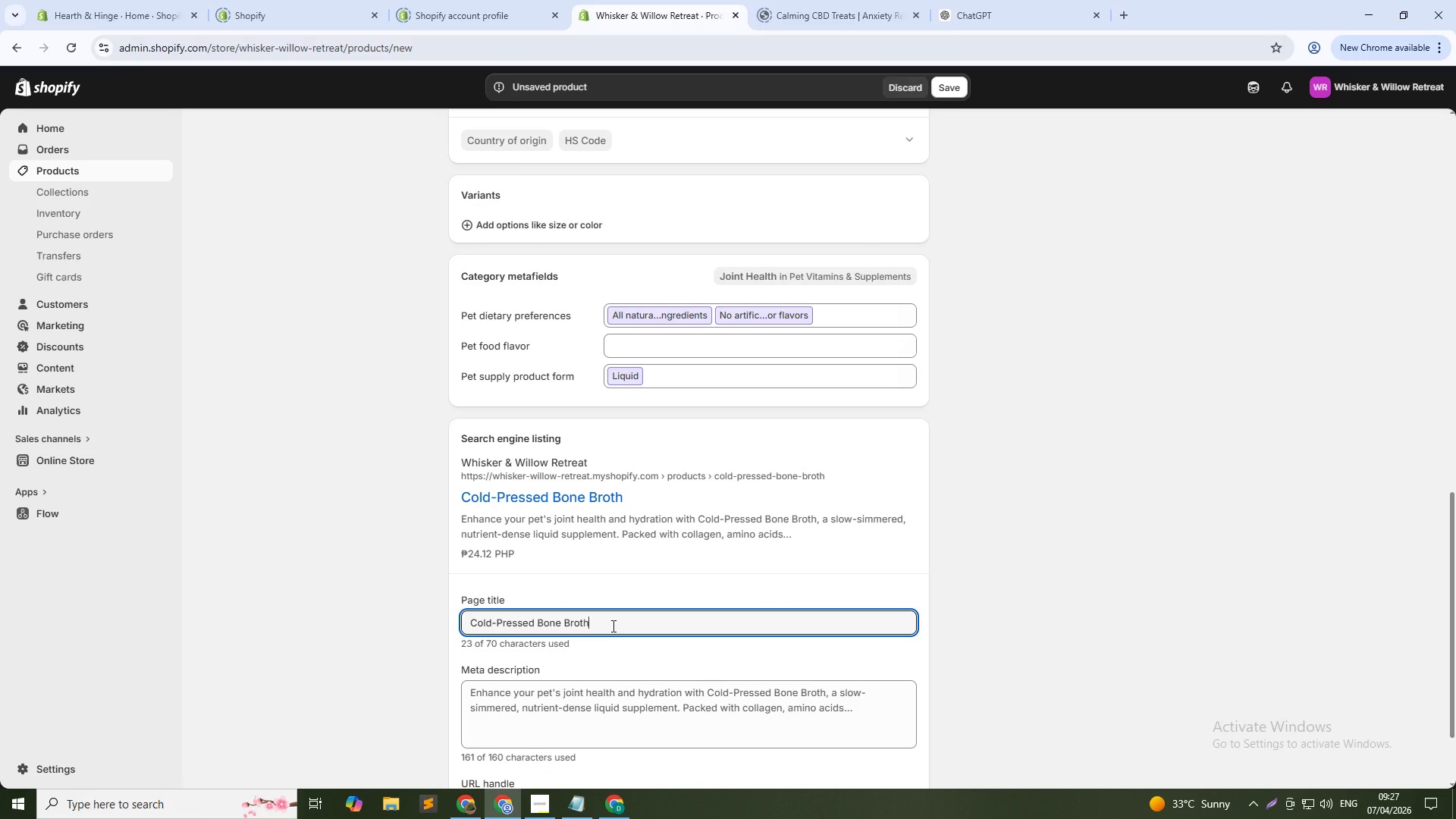 
type( for Pets)
 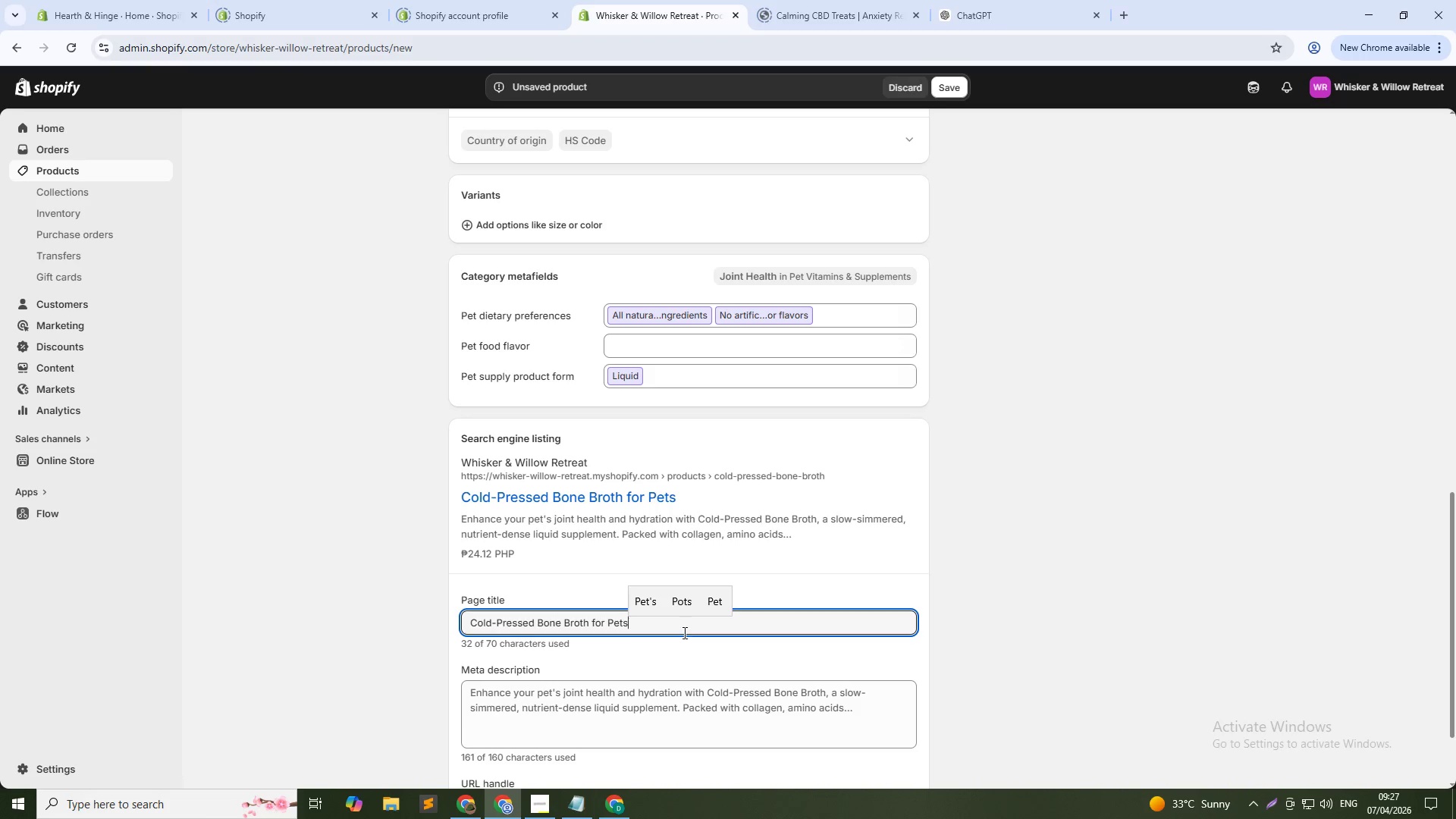 
left_click([666, 654])
 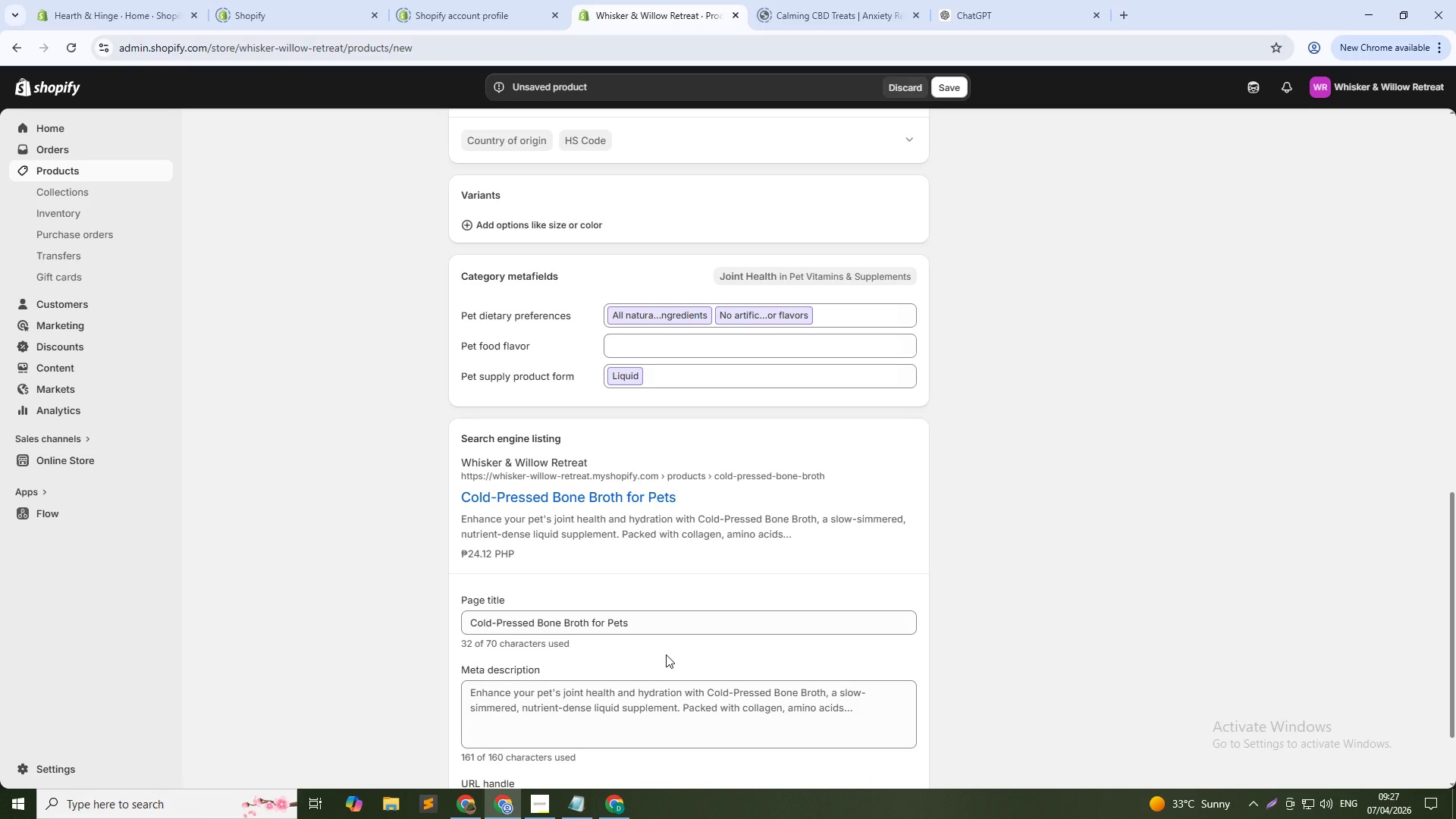 
scroll: coordinate [666, 654], scroll_direction: down, amount: 1.0
 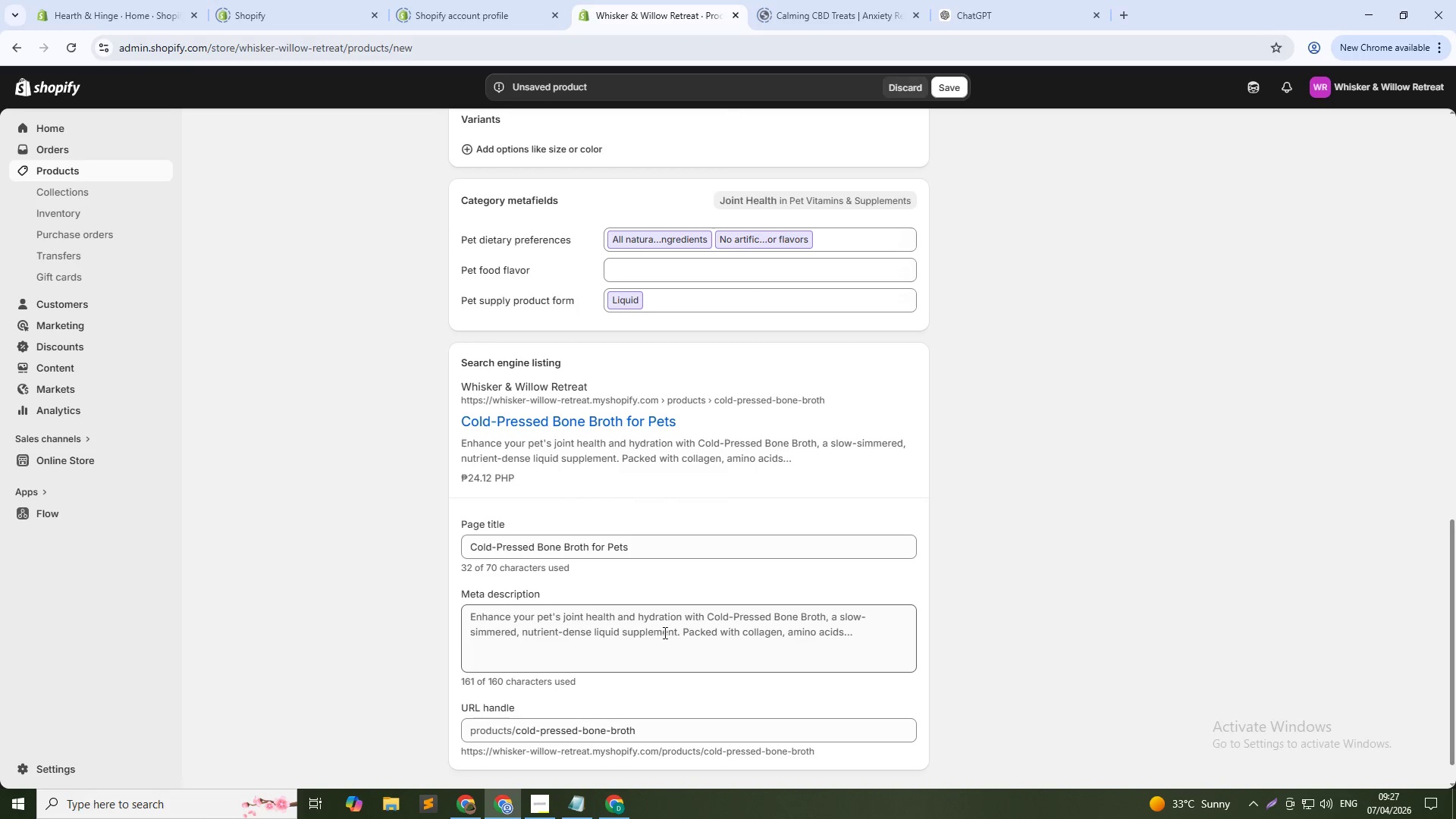 
left_click([656, 633])
 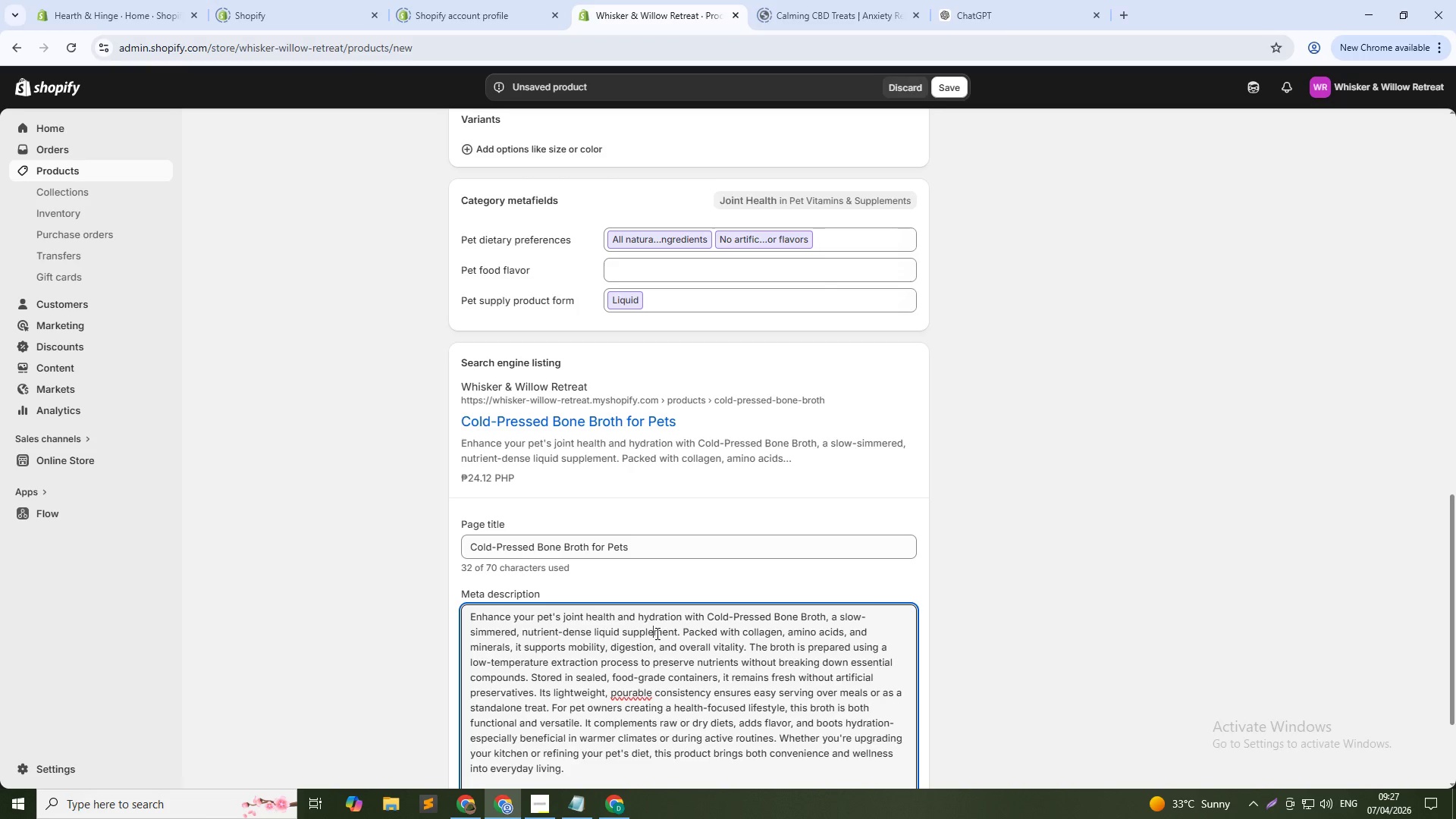 
wait(11.62)
 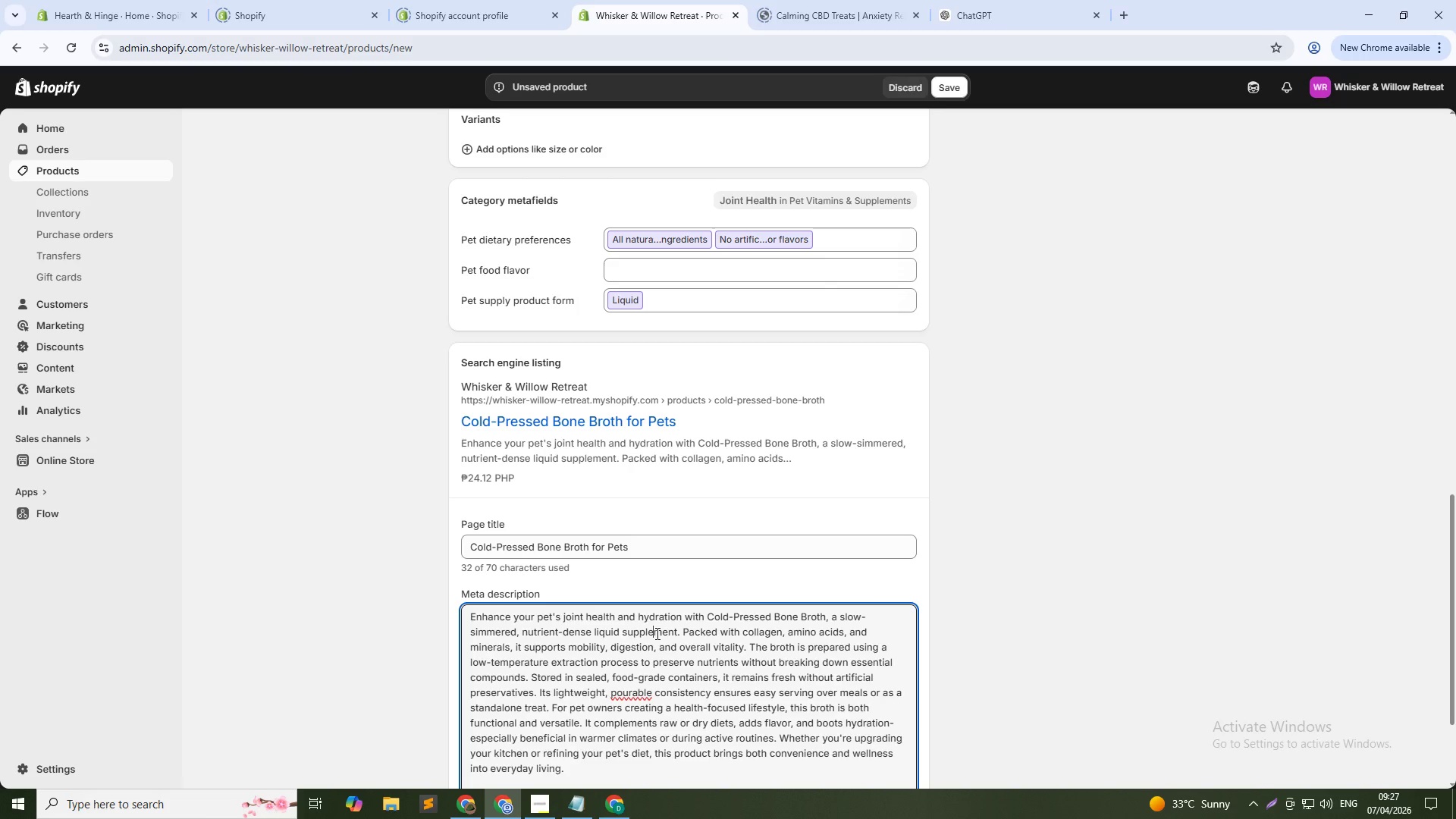 
key(Control+A)
 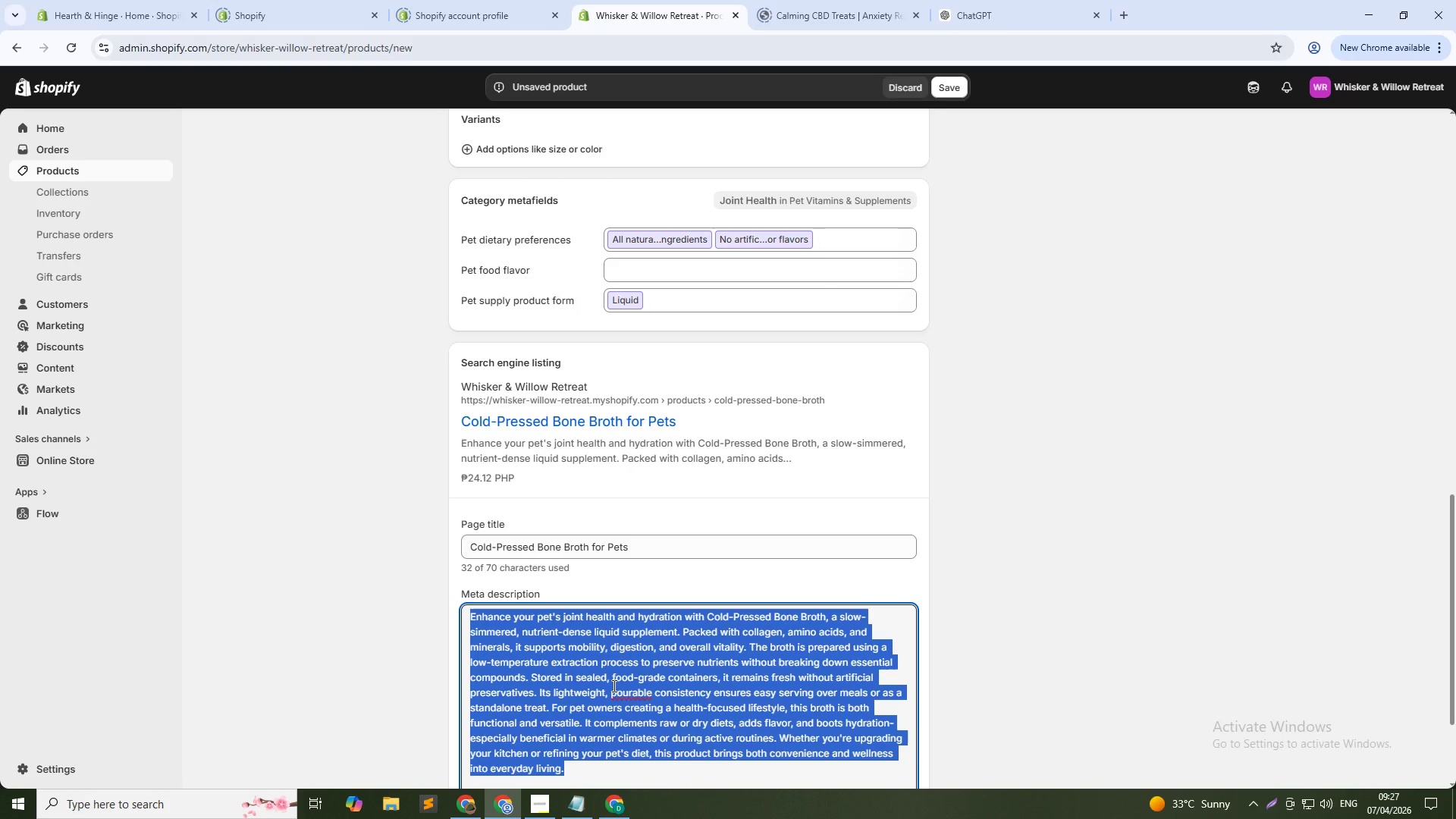 
type(Nuti)
key(Backspace)
type(ritient-rich bone broth for pets supporting joints and hydration)
 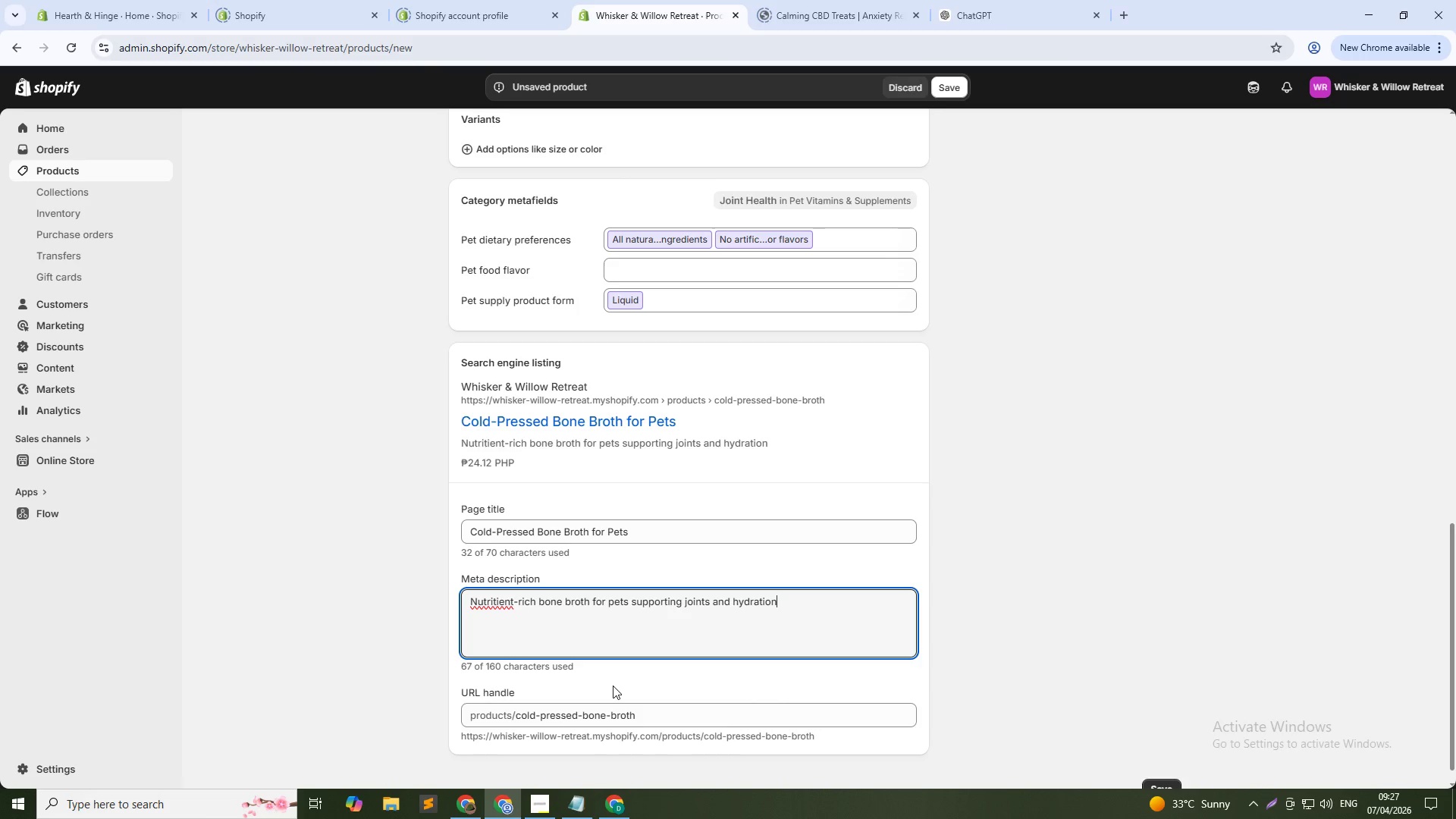 
wait(8.74)
 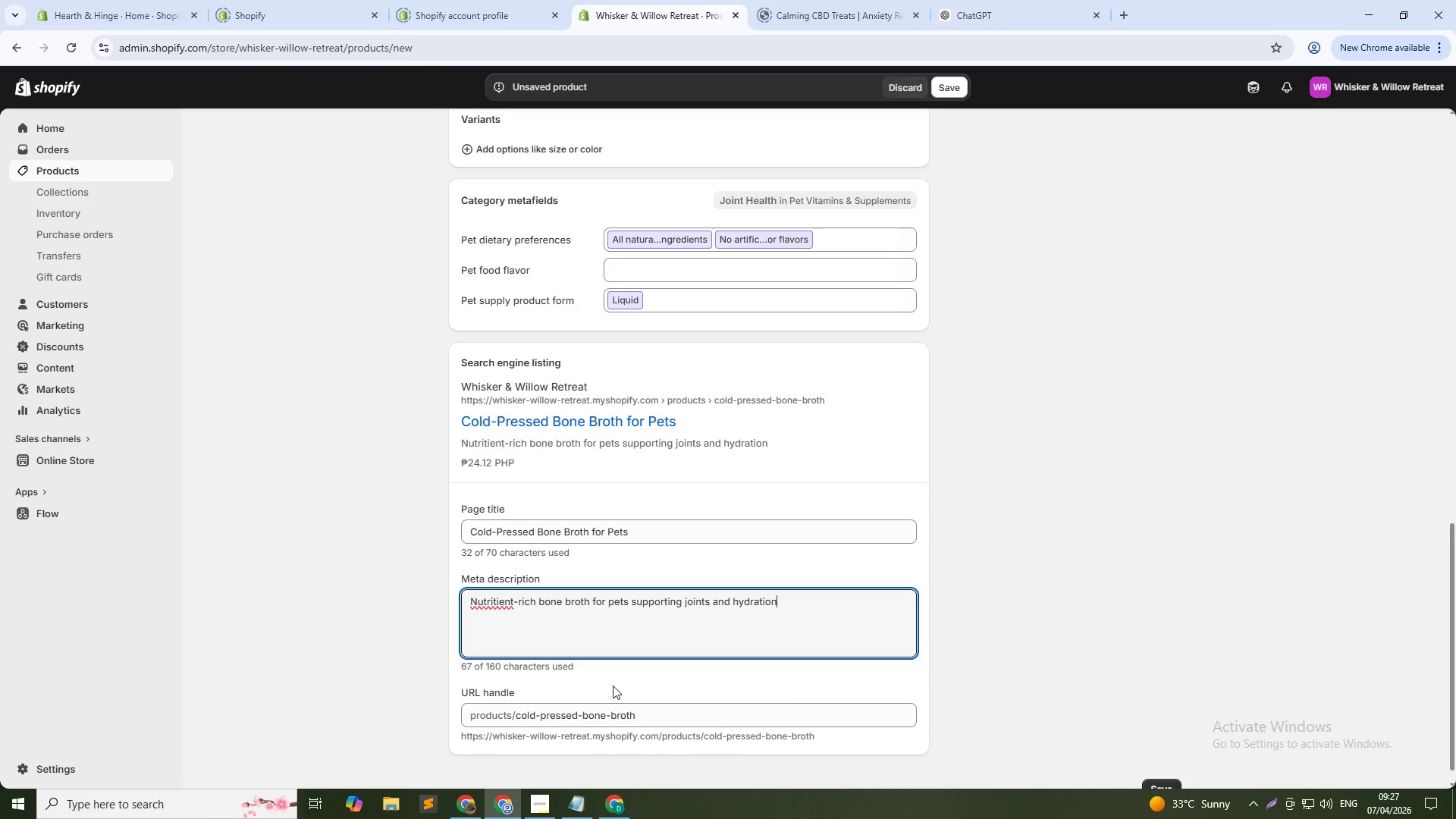 
hold_key(key=ArrowLeft, duration=1.5)
 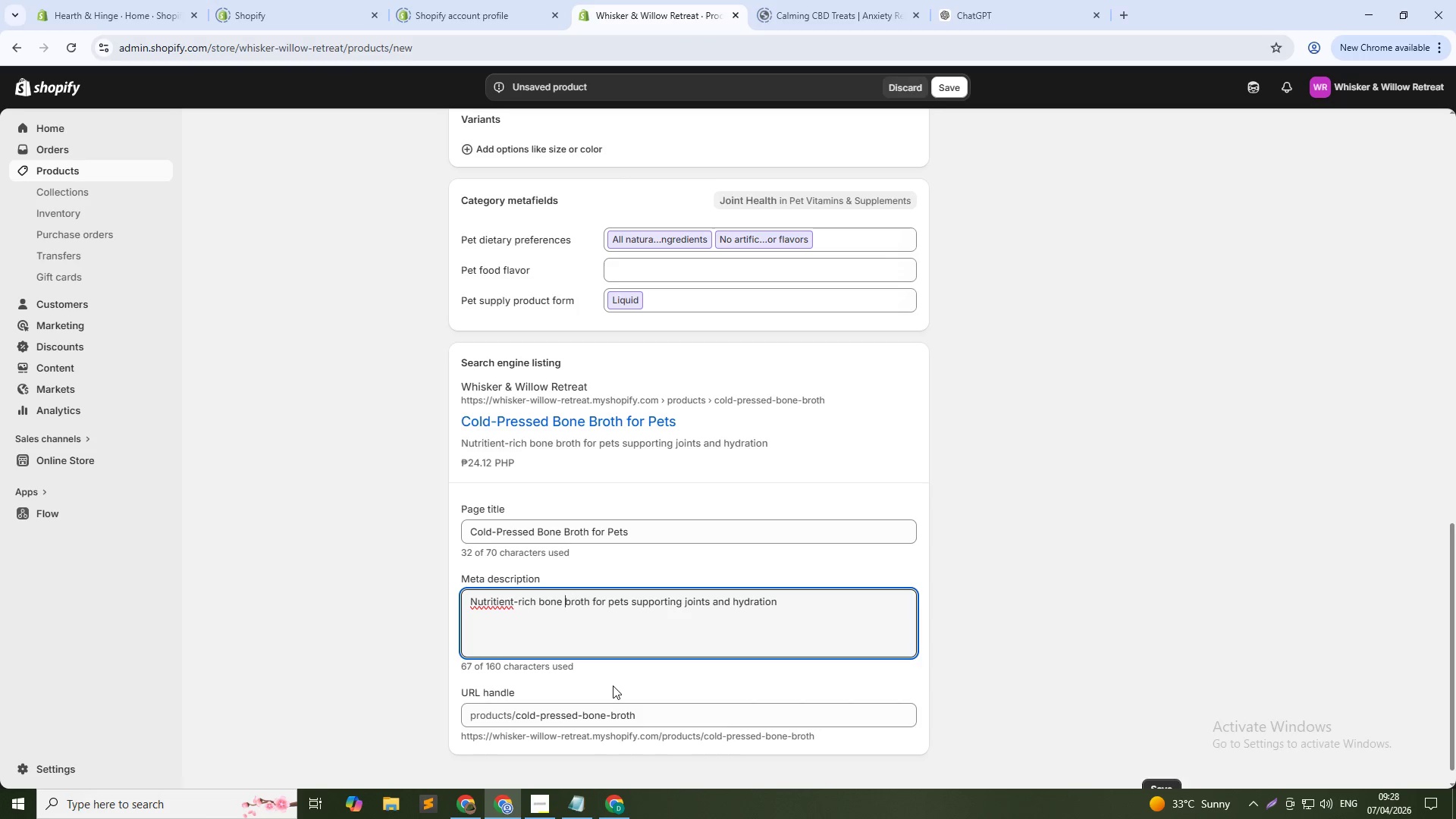 
hold_key(key=ArrowLeft, duration=0.94)
 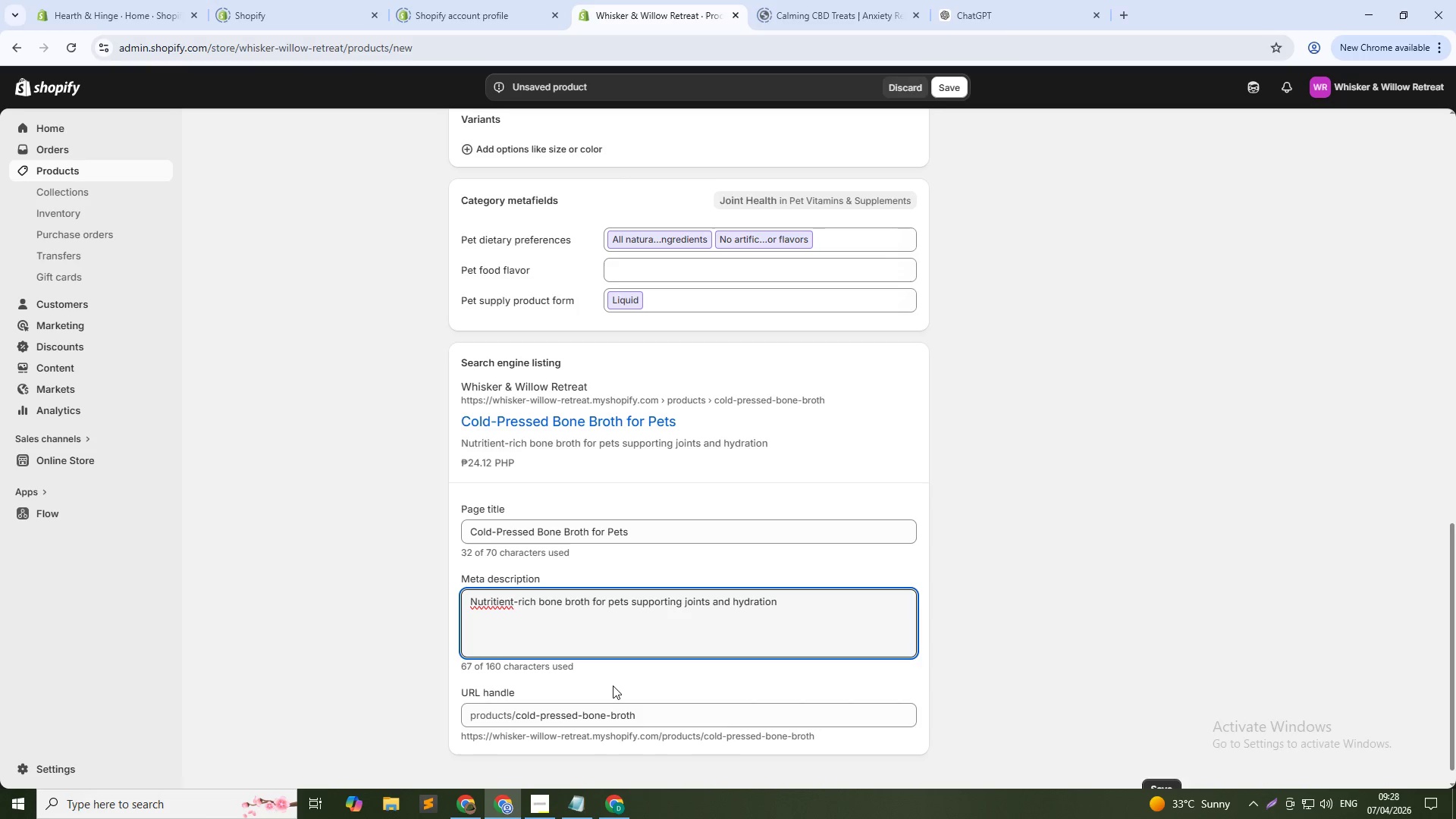 
hold_key(key=ArrowLeft, duration=0.75)
 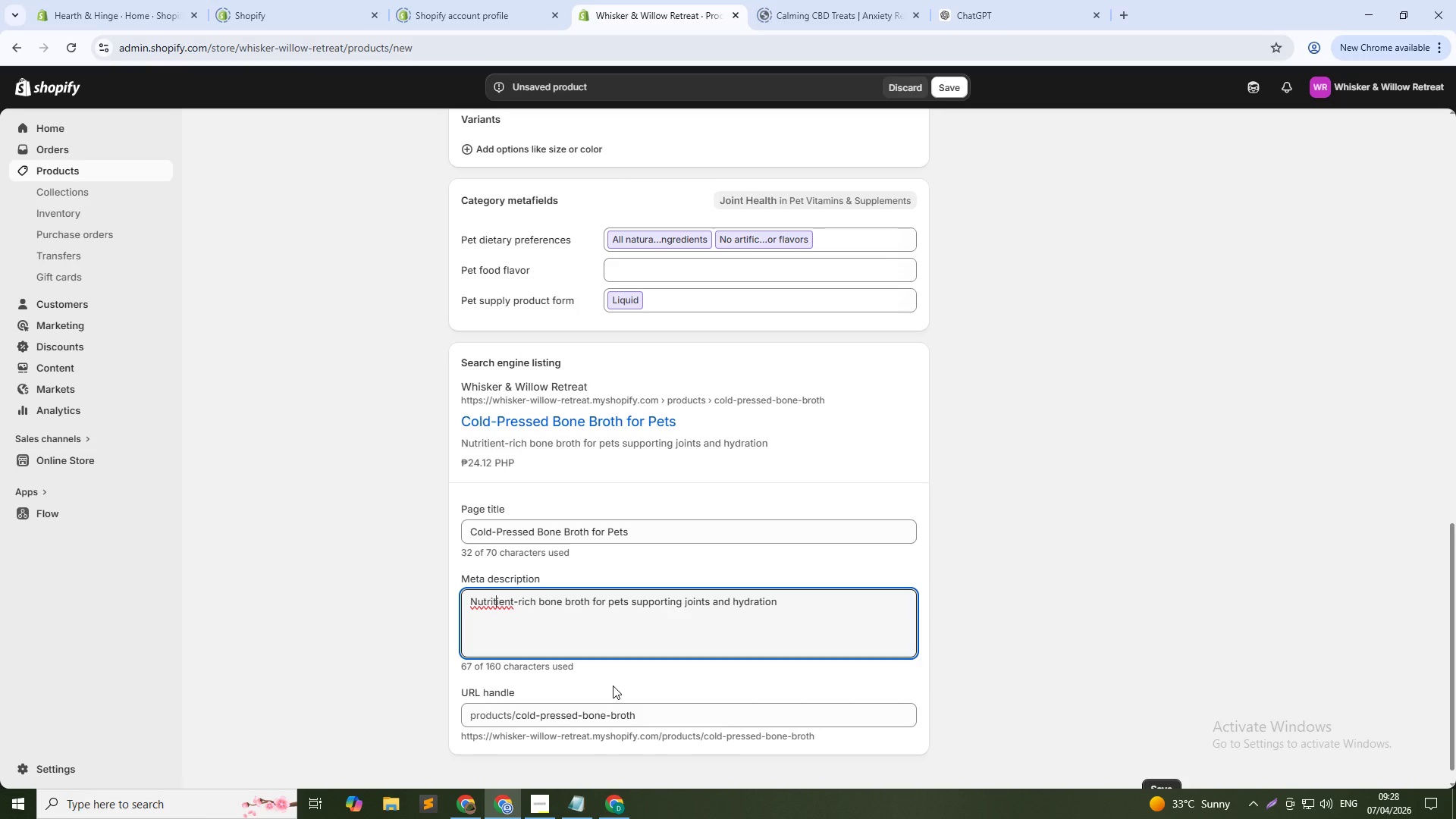 
wait(5.58)
 